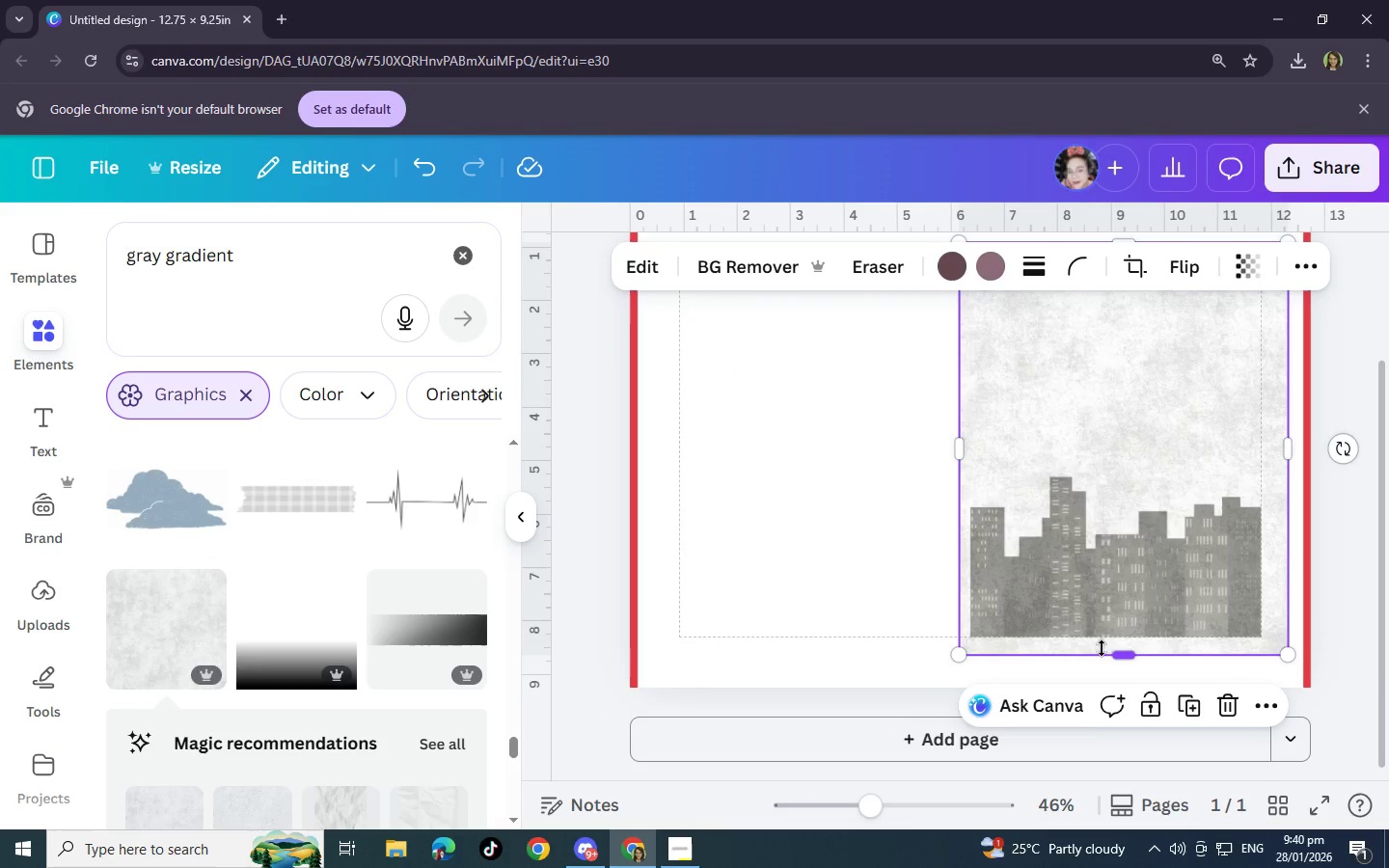 
left_click_drag(start_coordinate=[1111, 652], to_coordinate=[1108, 634])
 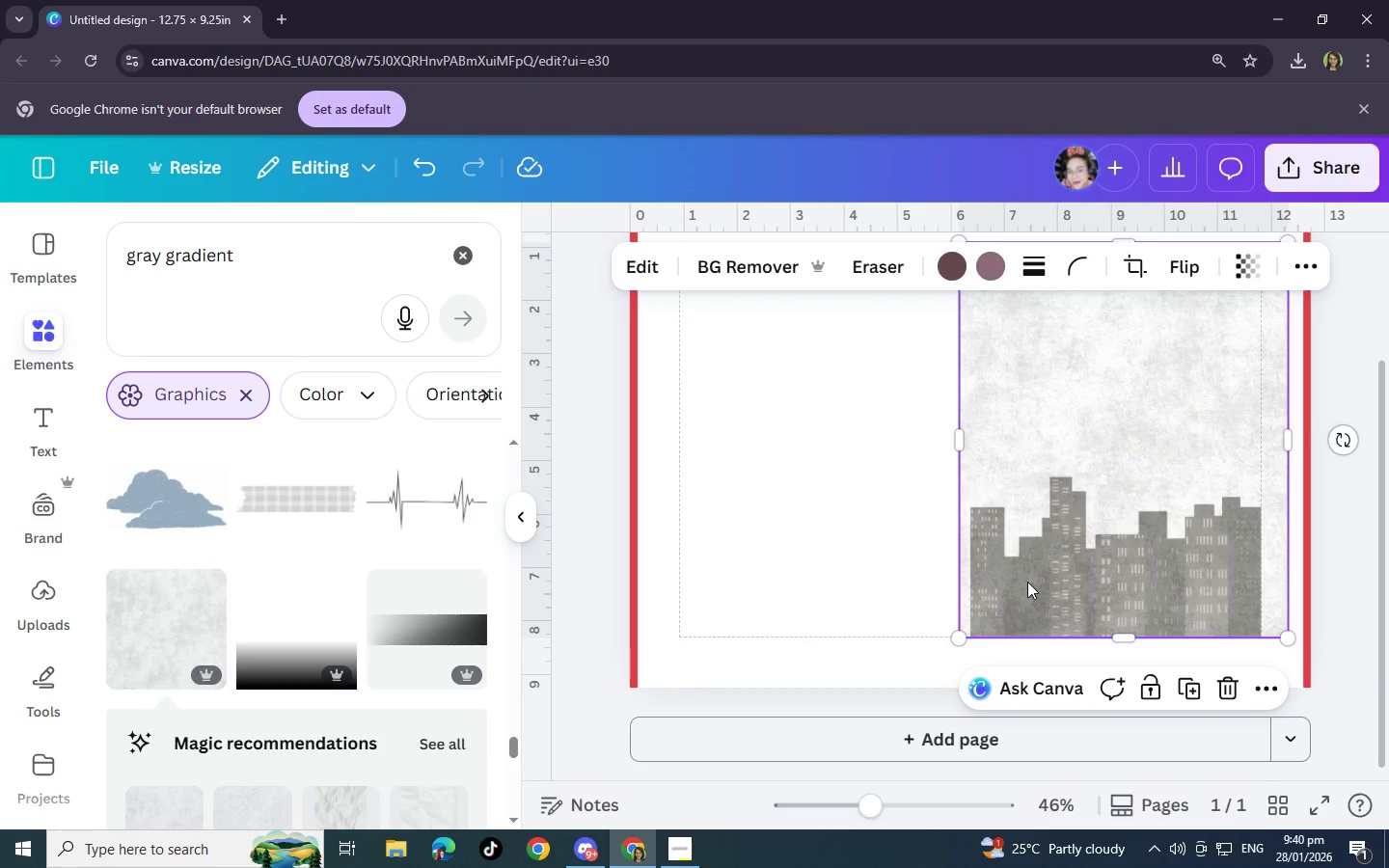 
scroll: coordinate [1027, 582], scroll_direction: up, amount: 2.0
 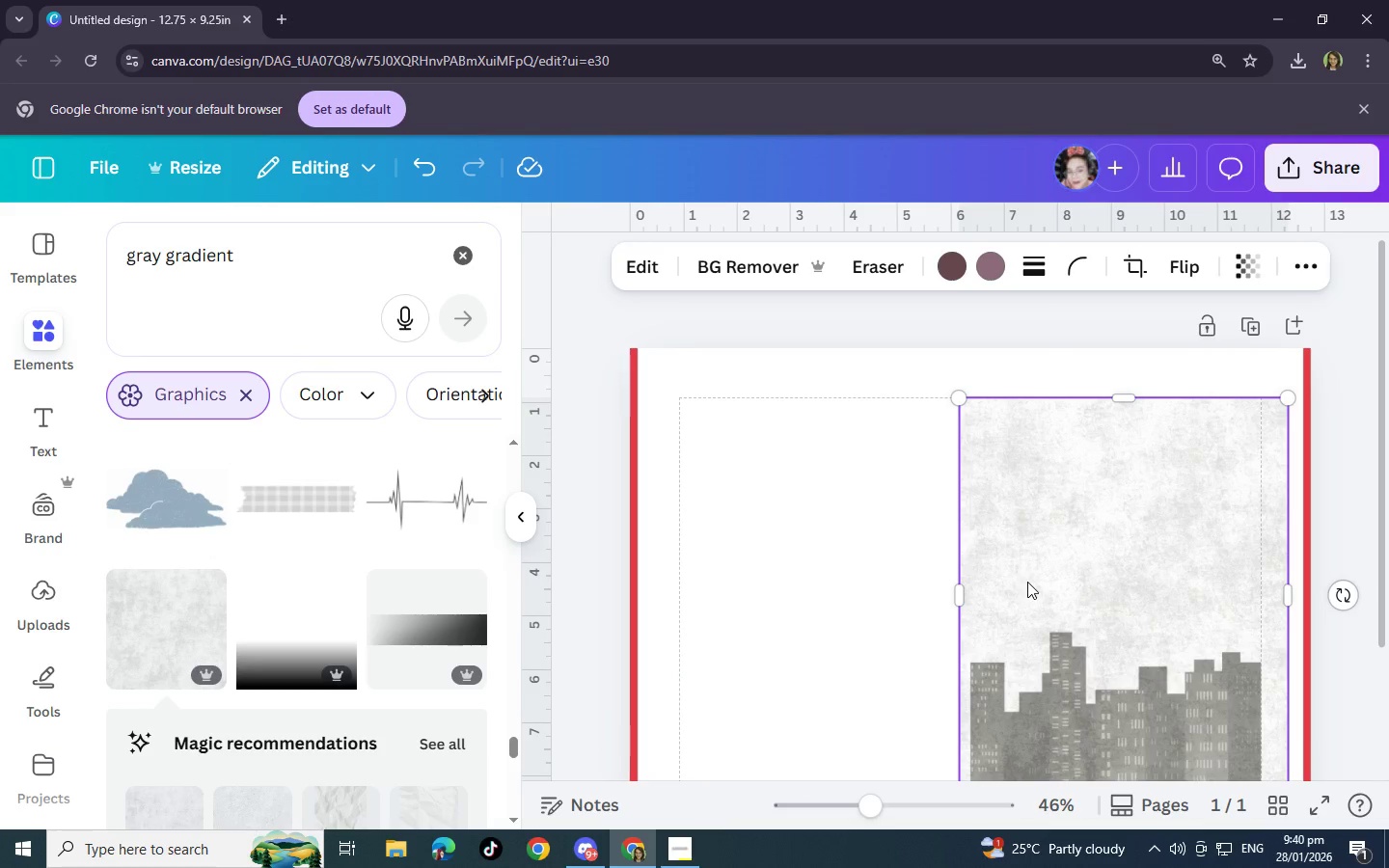 
scroll: coordinate [1027, 596], scroll_direction: down, amount: 2.0
 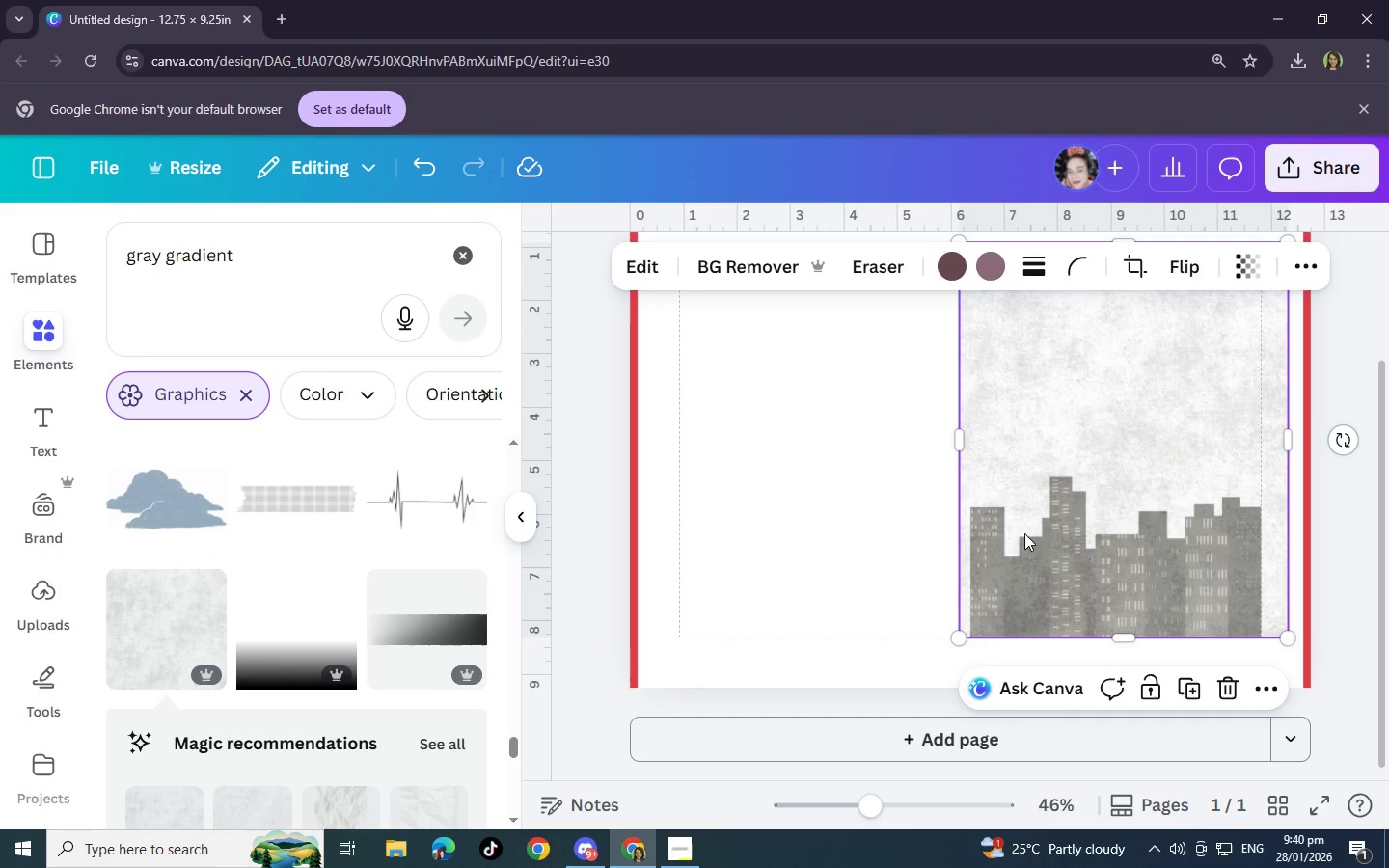 
wait(7.49)
 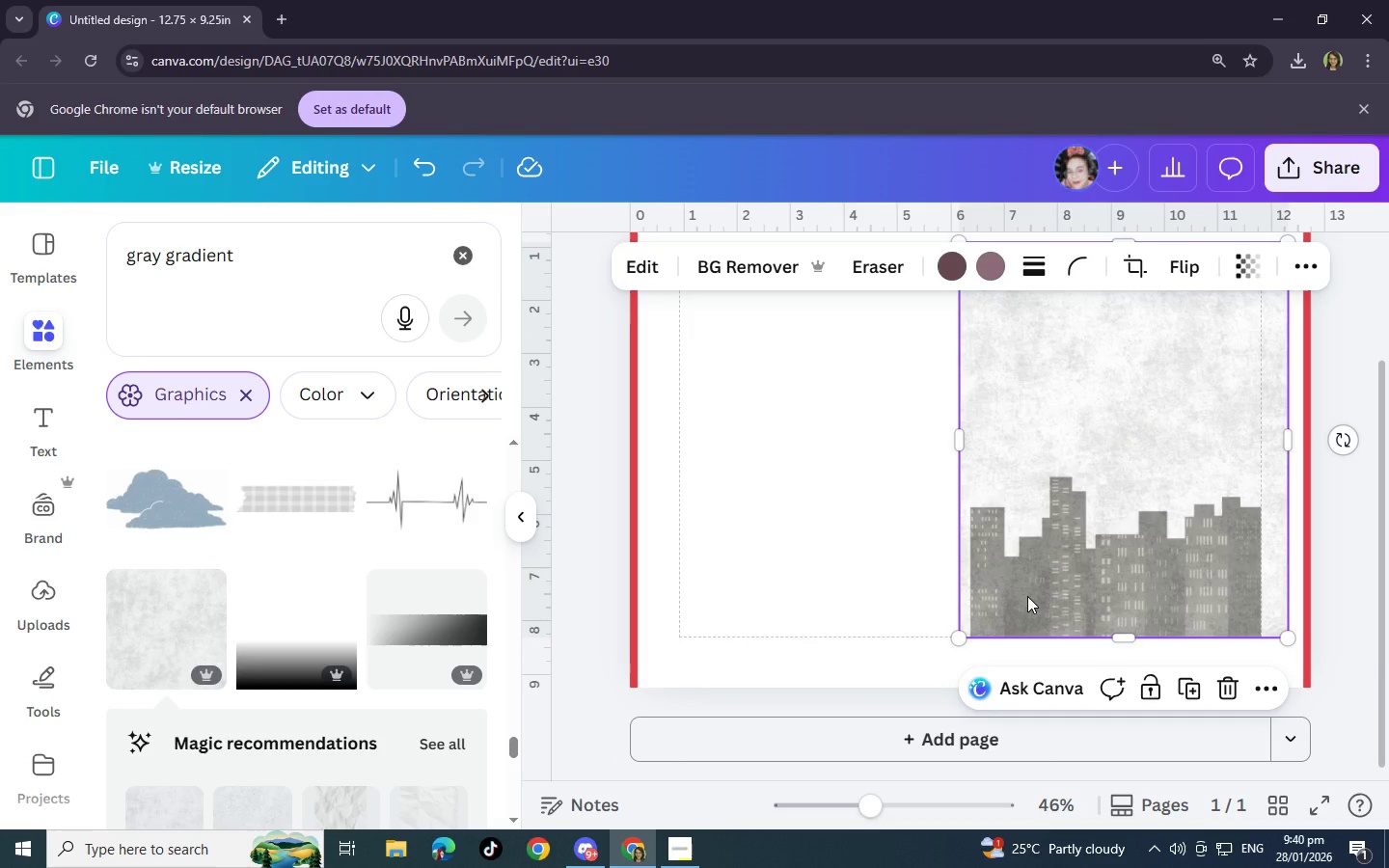 
left_click_drag(start_coordinate=[1074, 537], to_coordinate=[696, 529])
 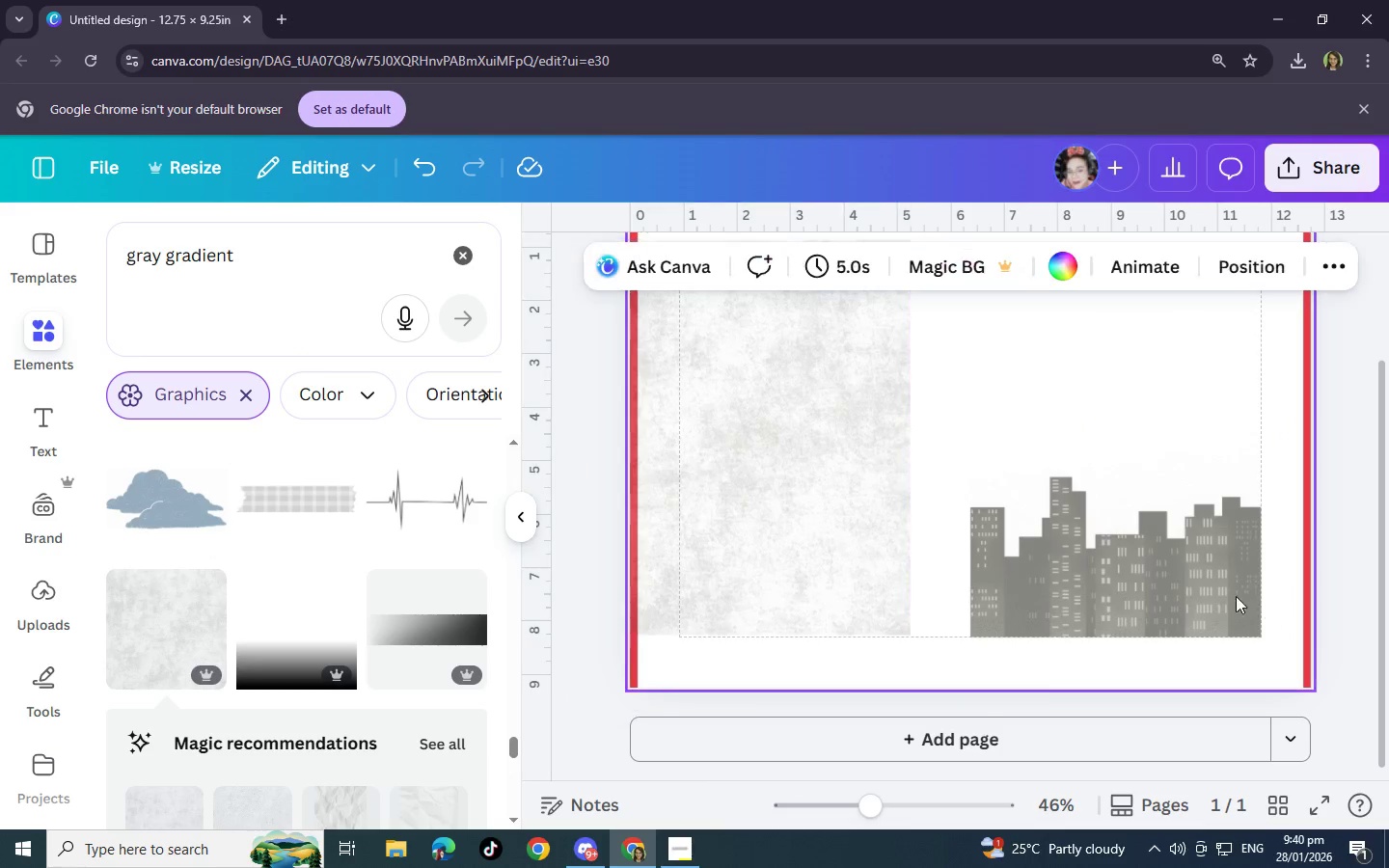 
double_click([1140, 574])
 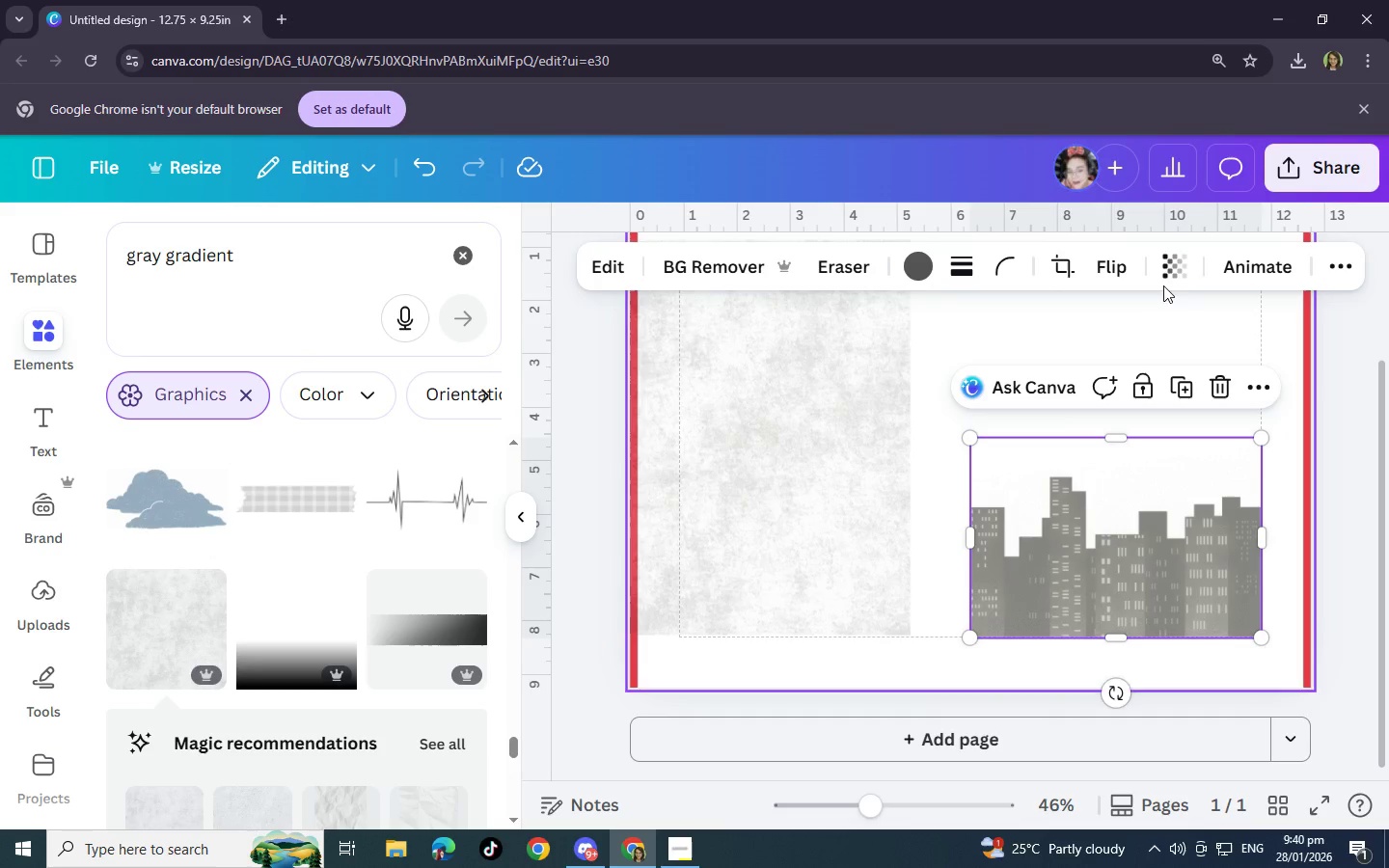 
left_click([1165, 279])
 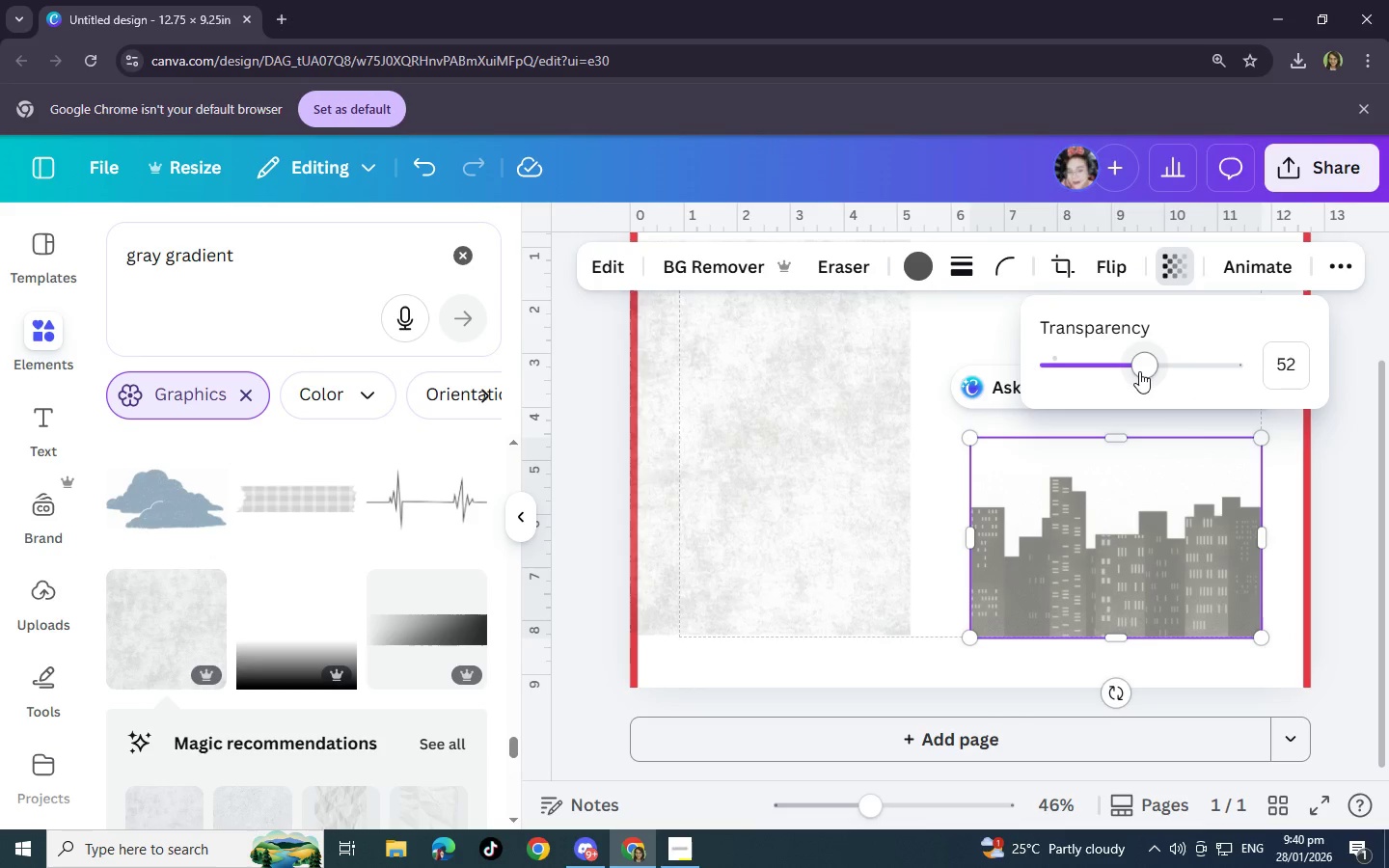 
left_click_drag(start_coordinate=[1139, 371], to_coordinate=[1126, 370])
 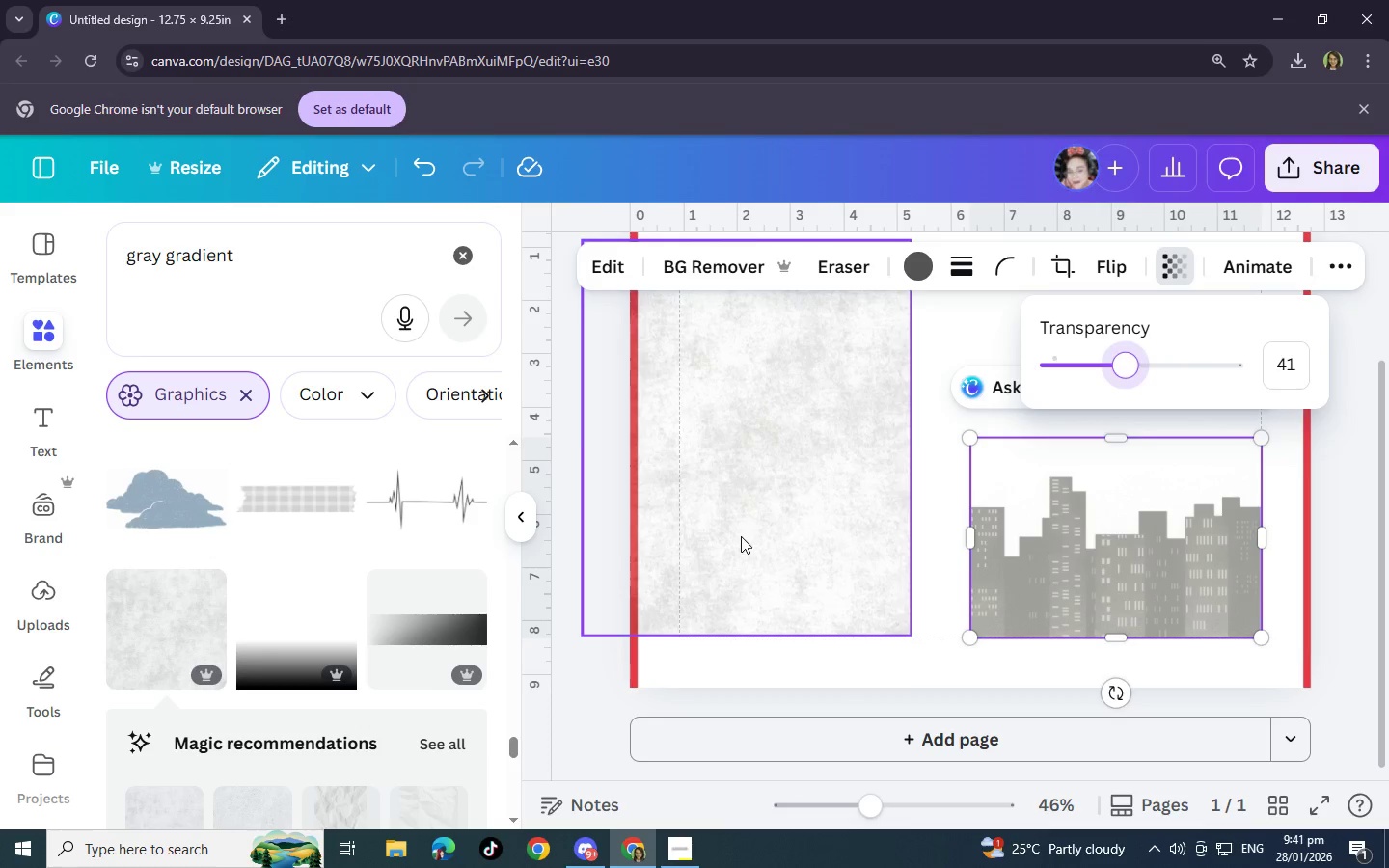 
left_click_drag(start_coordinate=[741, 536], to_coordinate=[1113, 543])
 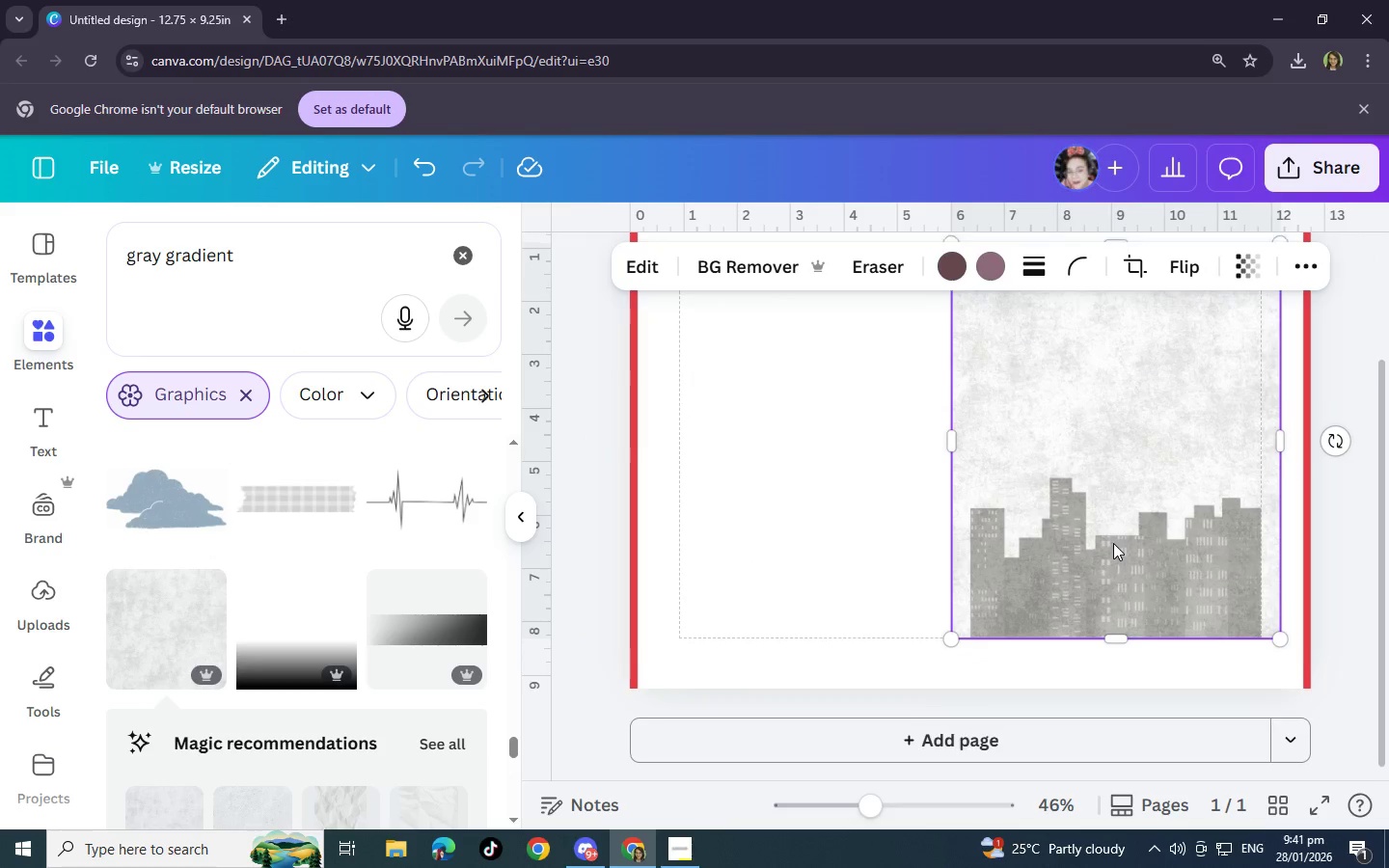 
scroll: coordinate [1113, 543], scroll_direction: up, amount: 2.0
 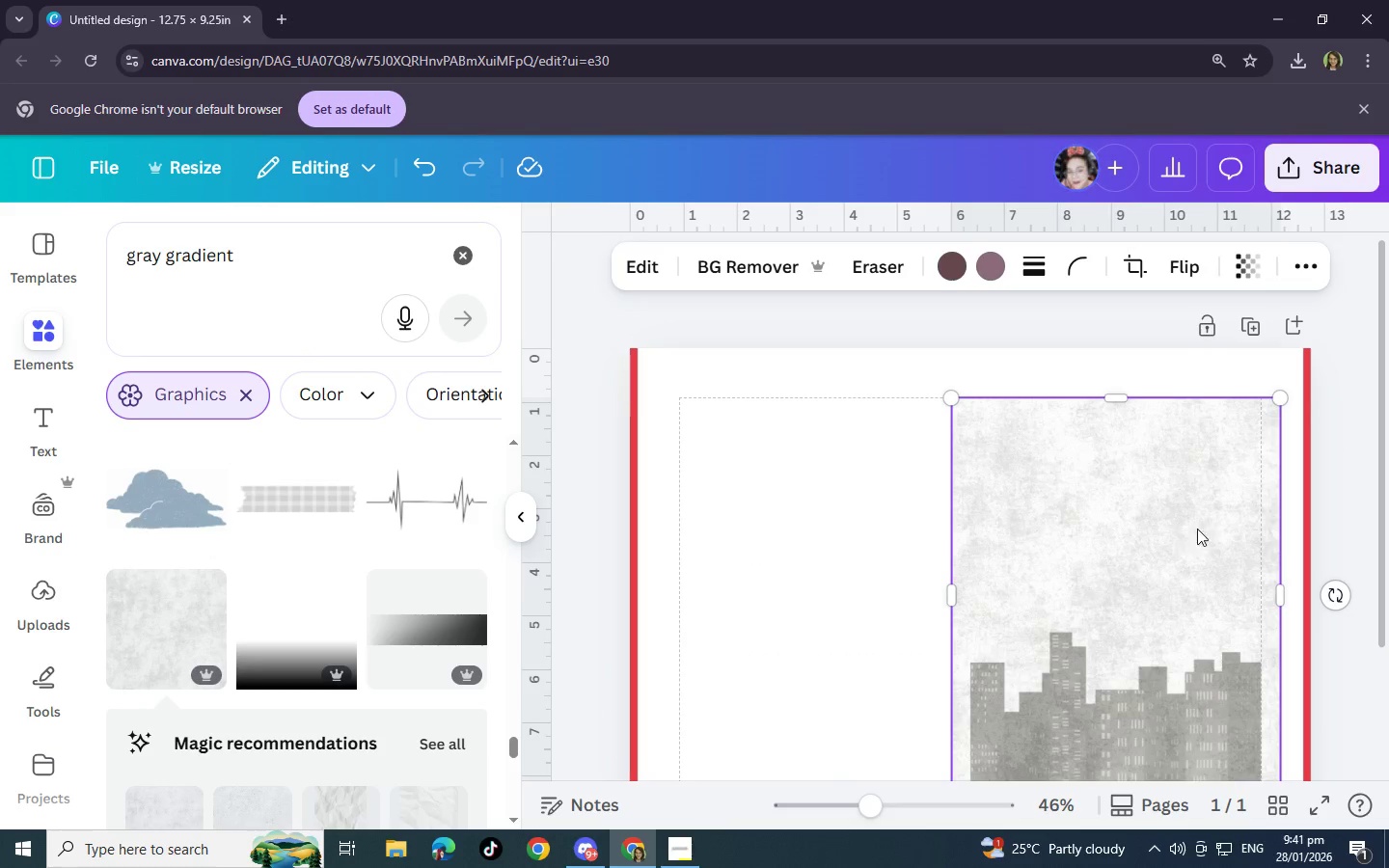 
left_click([1363, 511])
 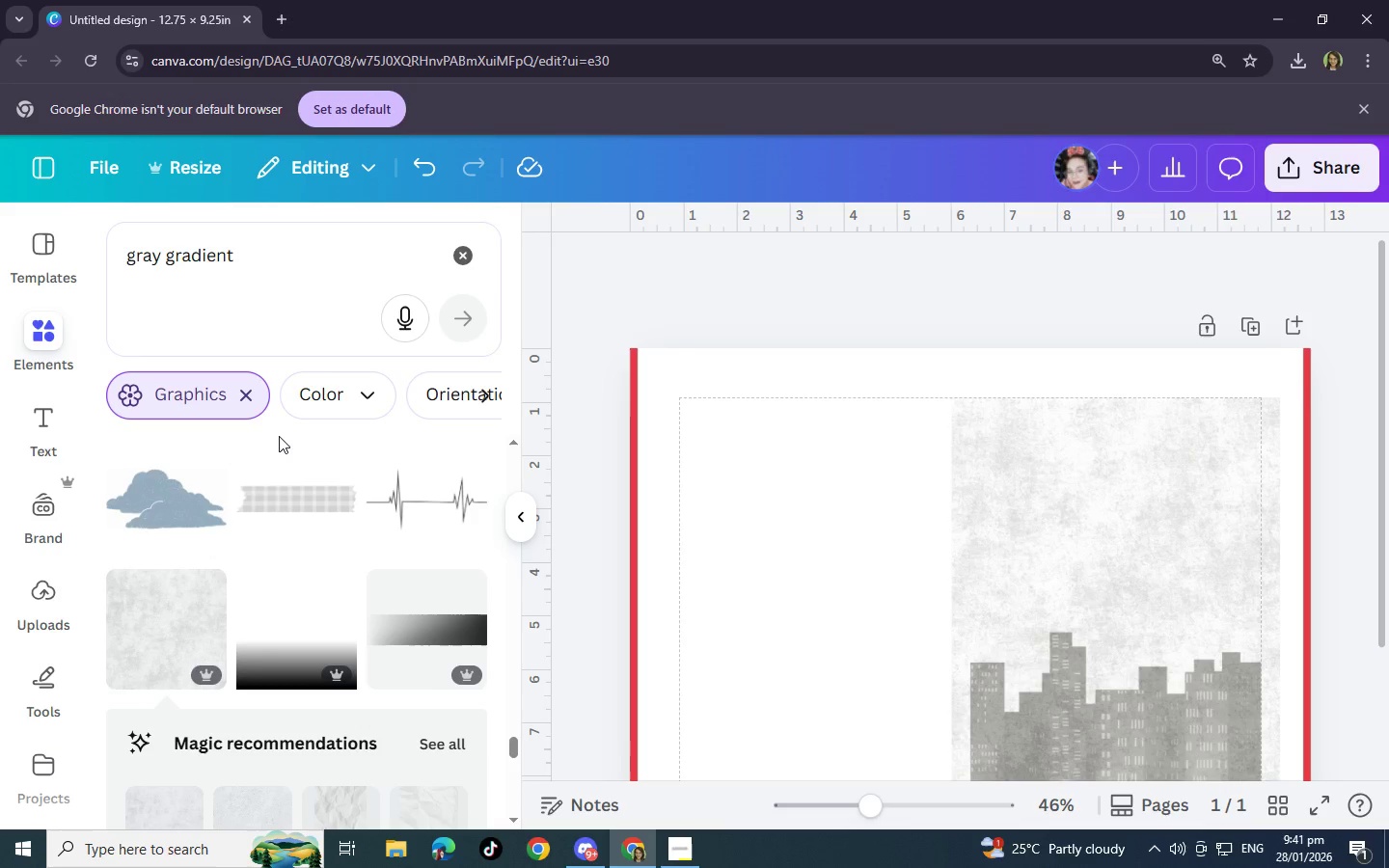 
wait(5.76)
 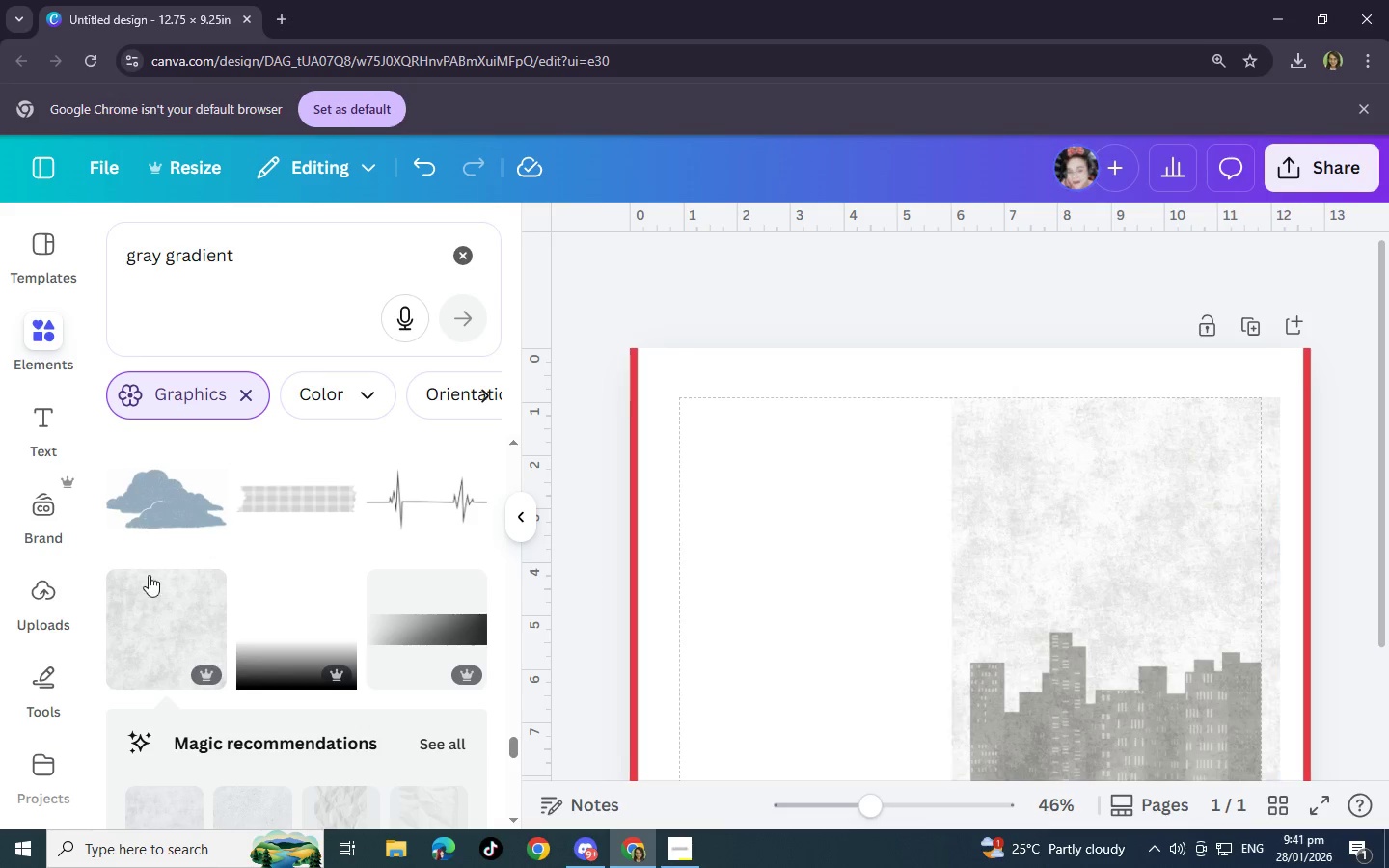 
mouse_move([236, 503])
 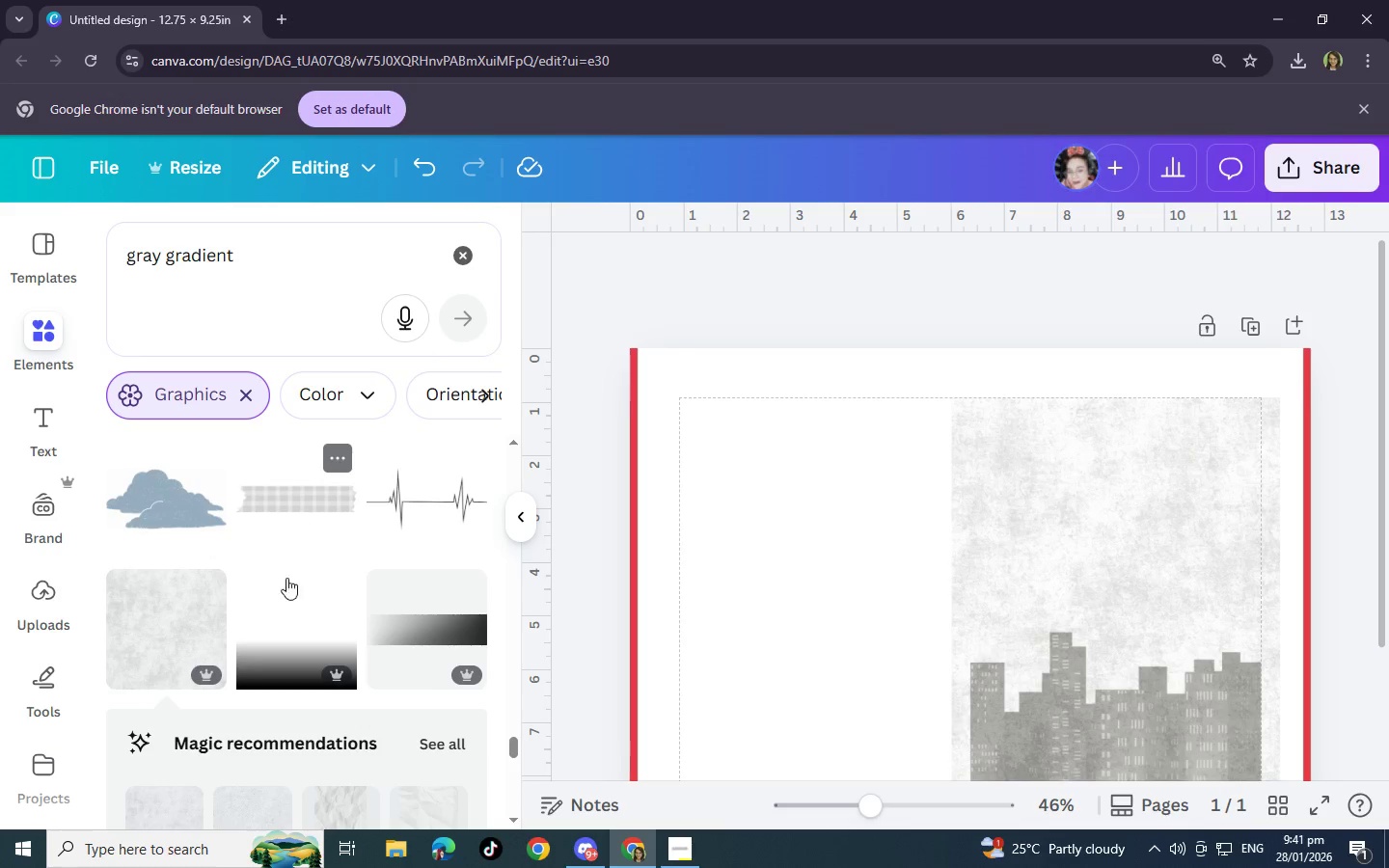 
scroll: coordinate [280, 591], scroll_direction: down, amount: 2.0
 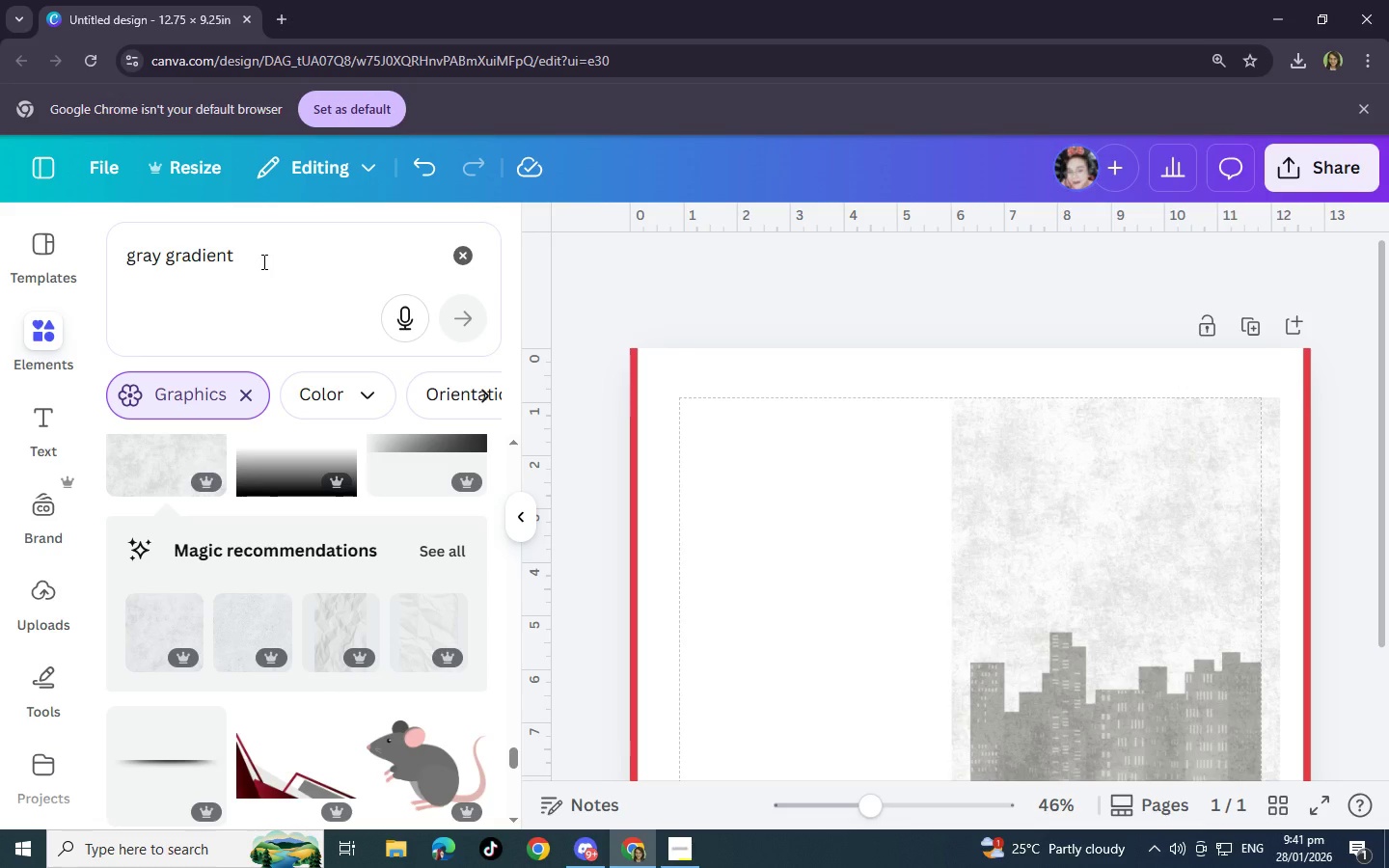 
wait(16.48)
 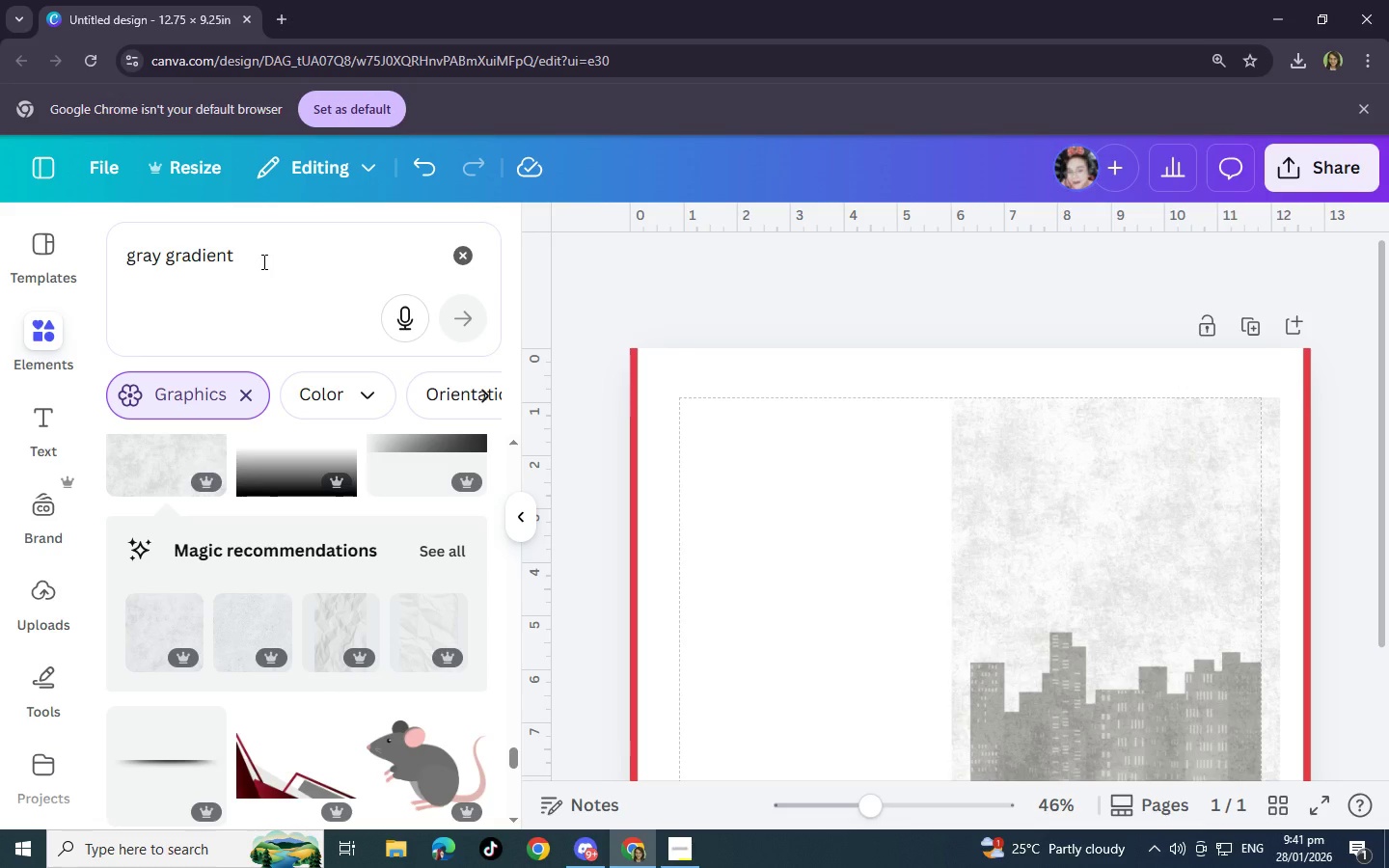 
scroll: coordinate [1067, 458], scroll_direction: down, amount: 2.0
 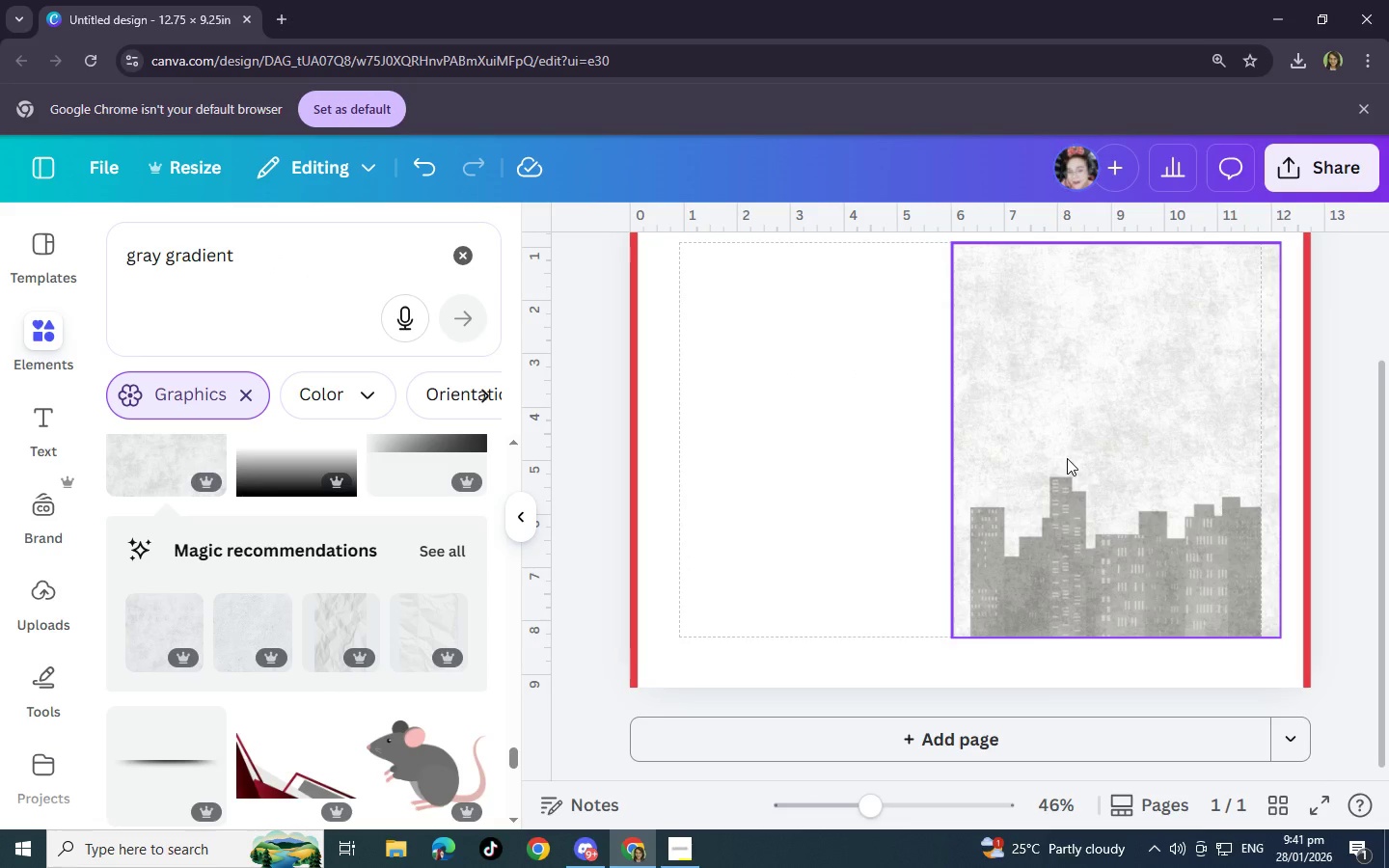 
scroll: coordinate [1067, 458], scroll_direction: up, amount: 1.0
 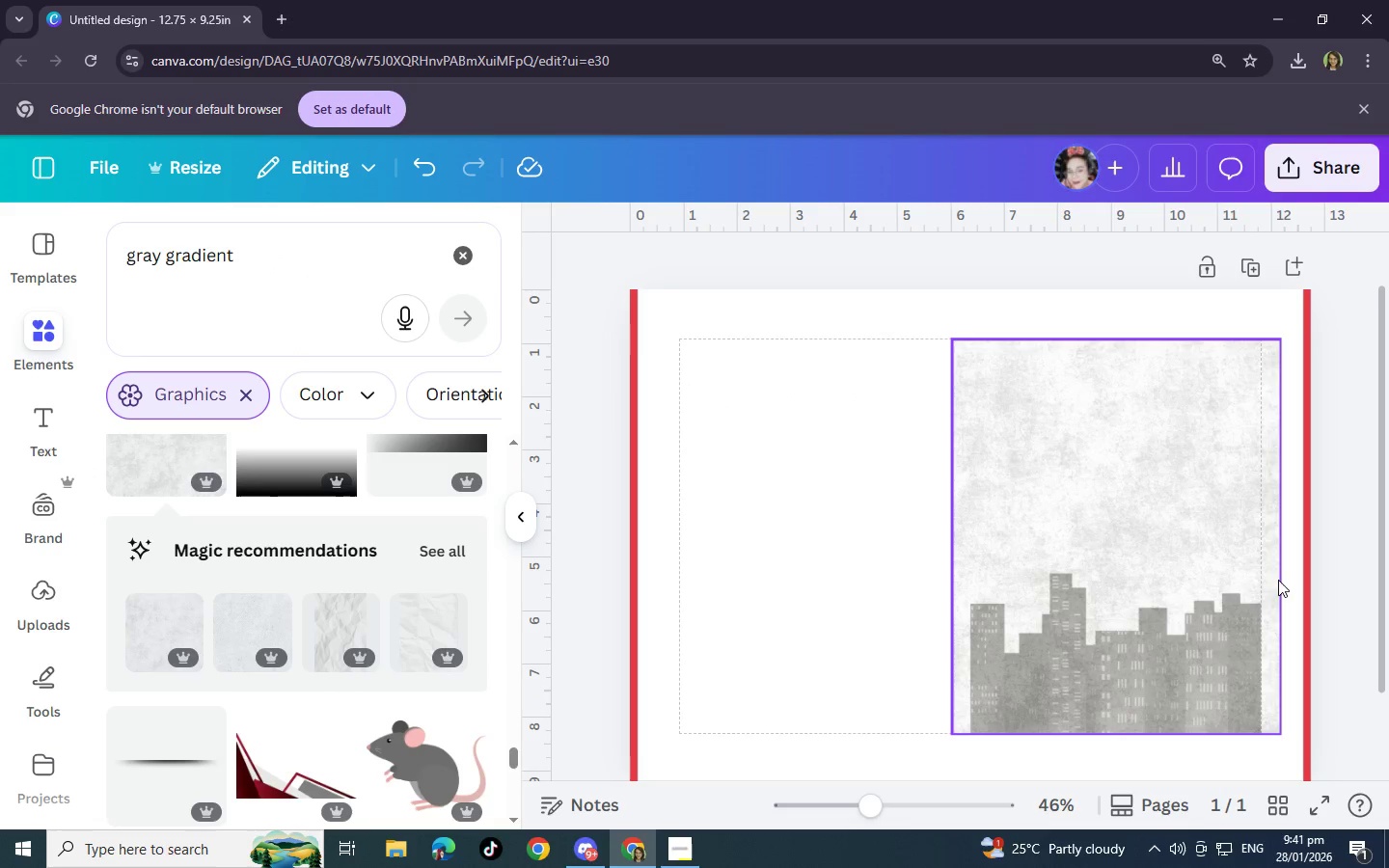 
left_click([1280, 579])
 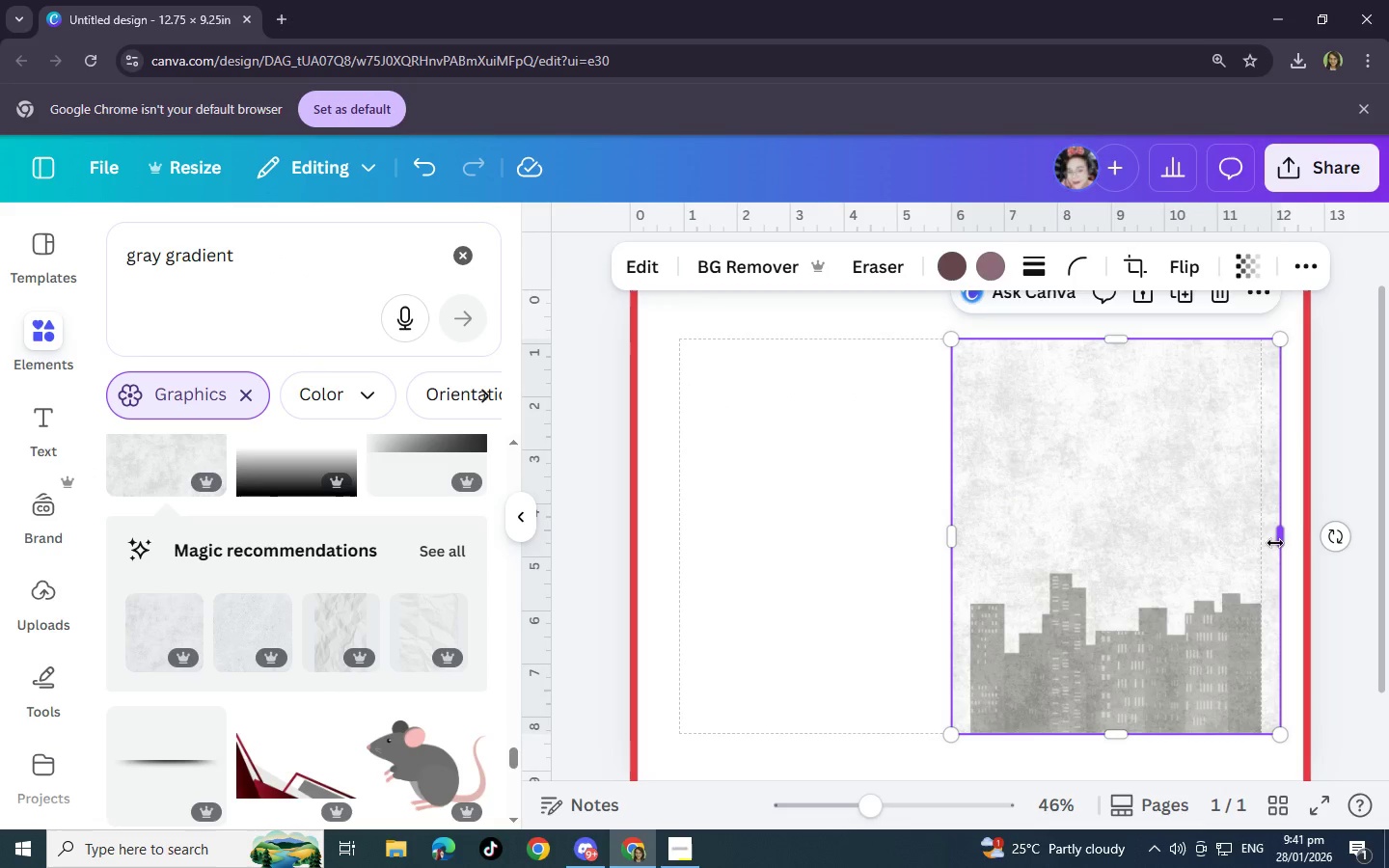 
left_click_drag(start_coordinate=[1276, 543], to_coordinate=[1260, 543])
 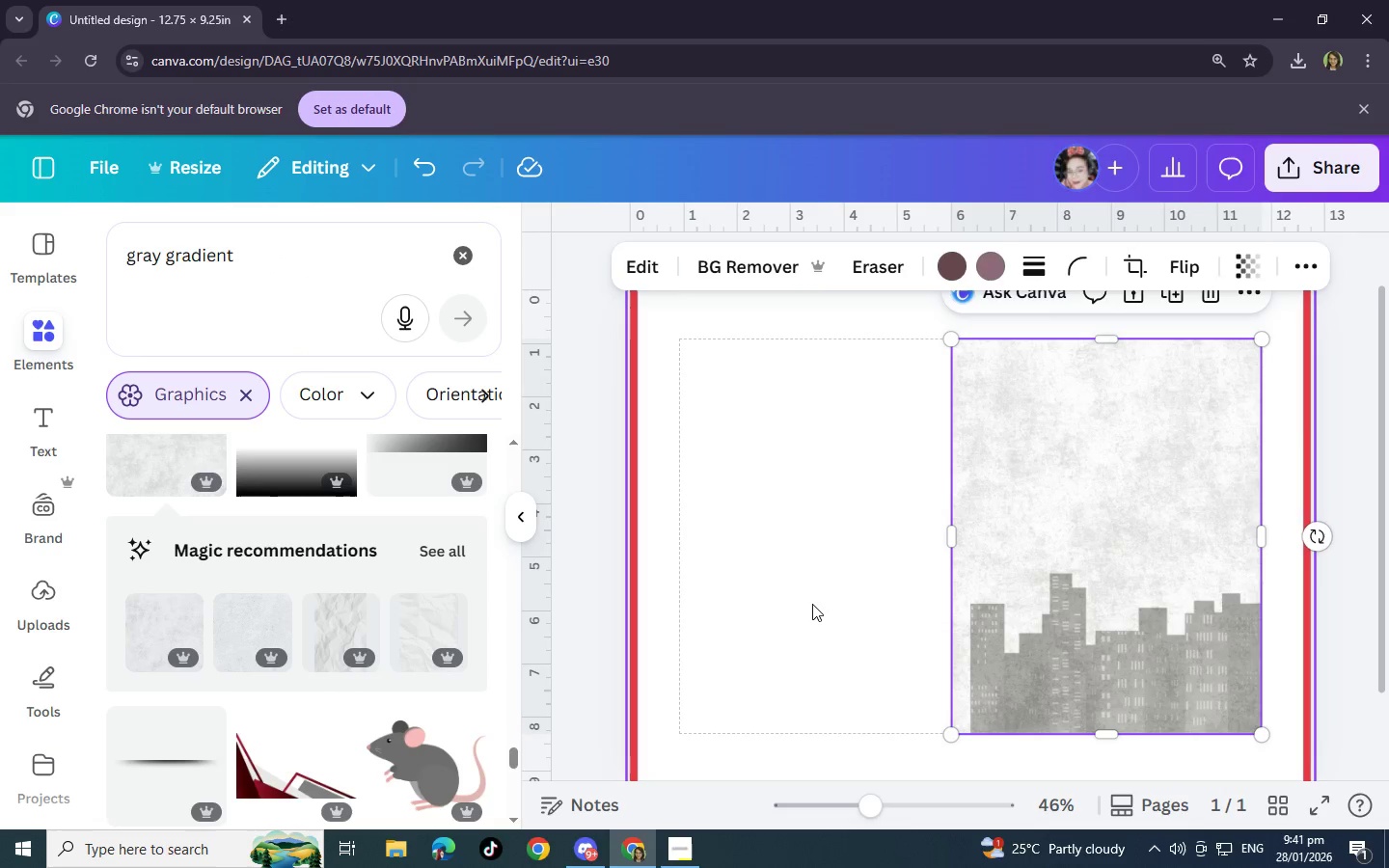 
left_click([812, 604])
 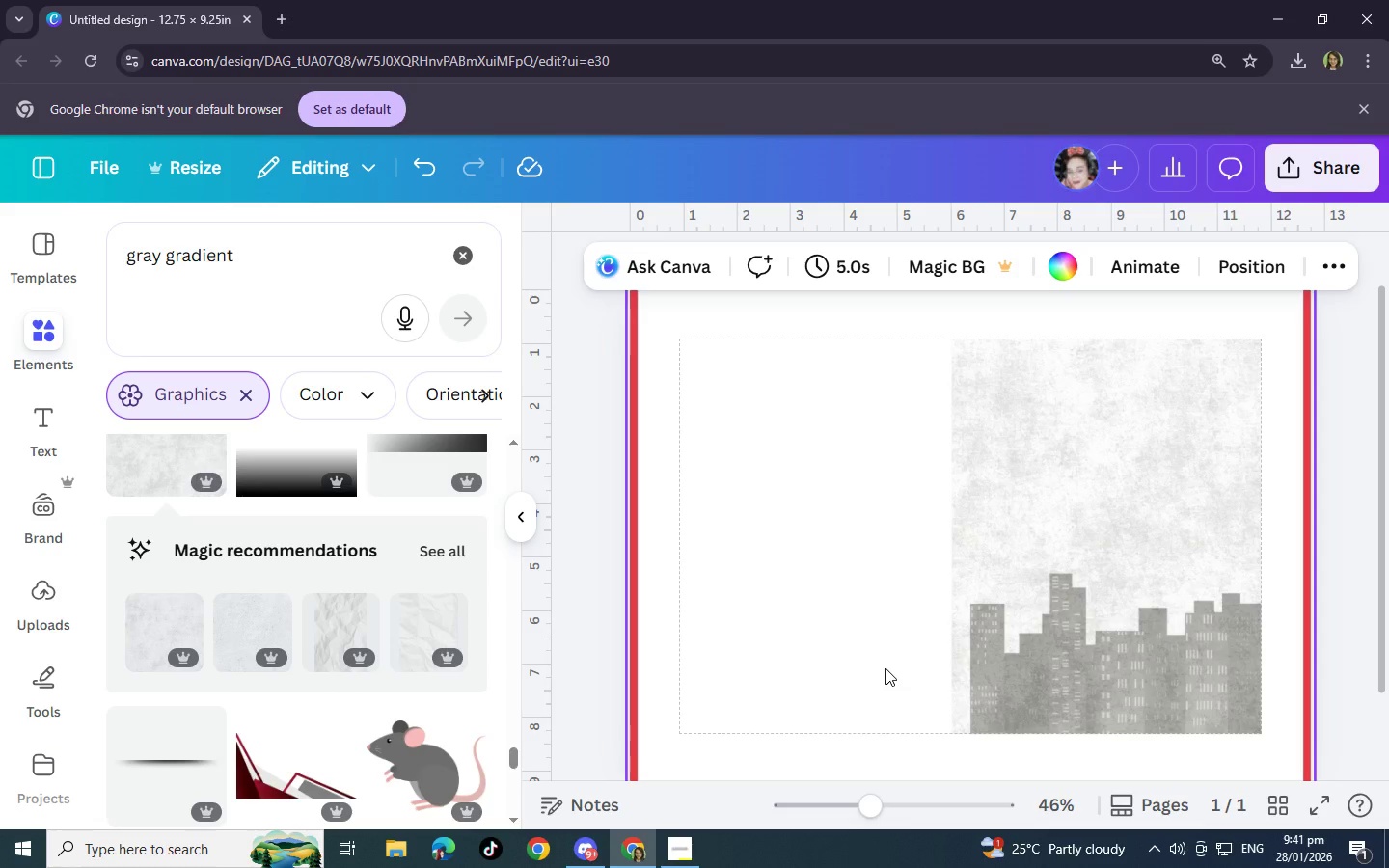 
mouse_move([429, 642])
 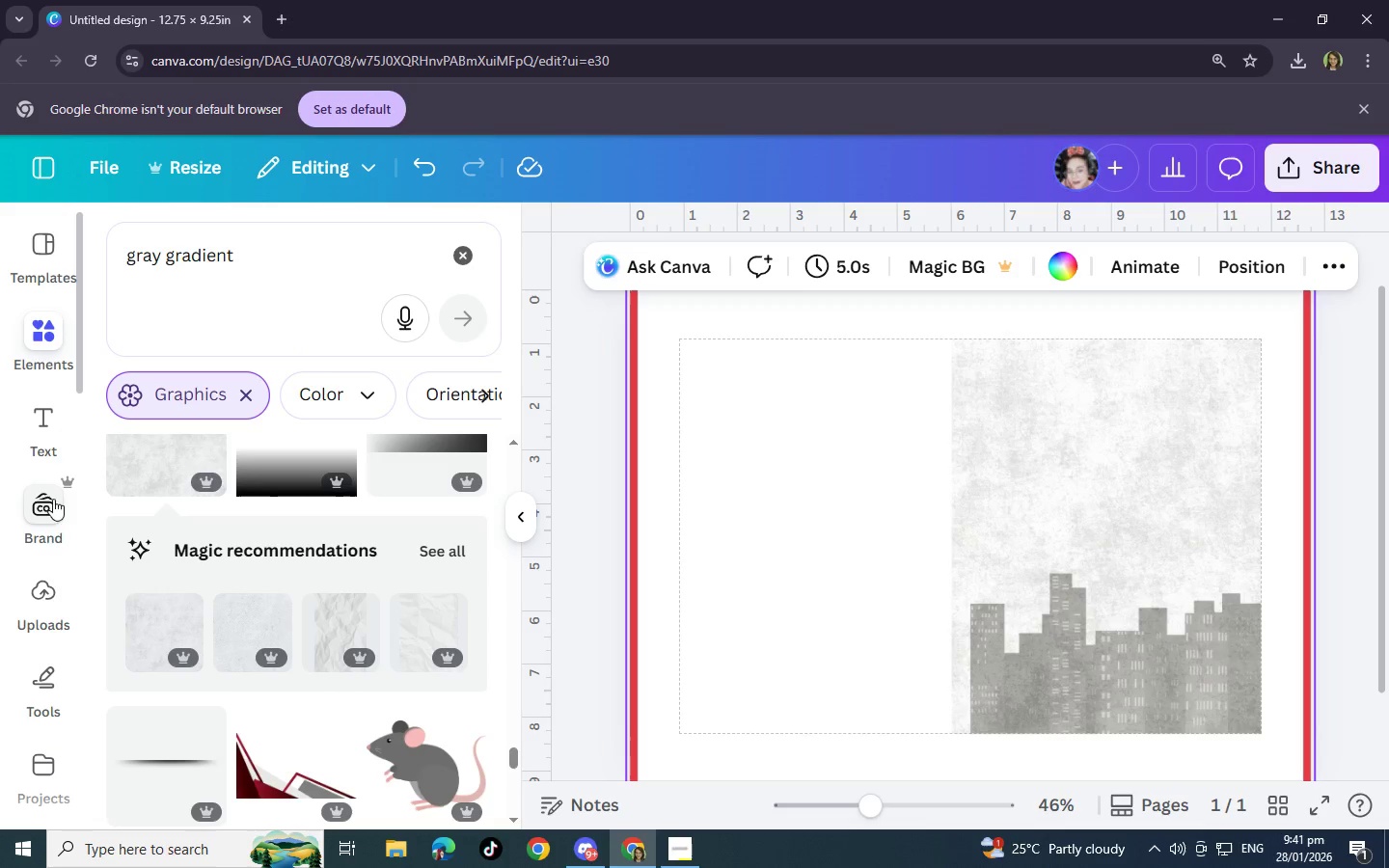 
wait(9.26)
 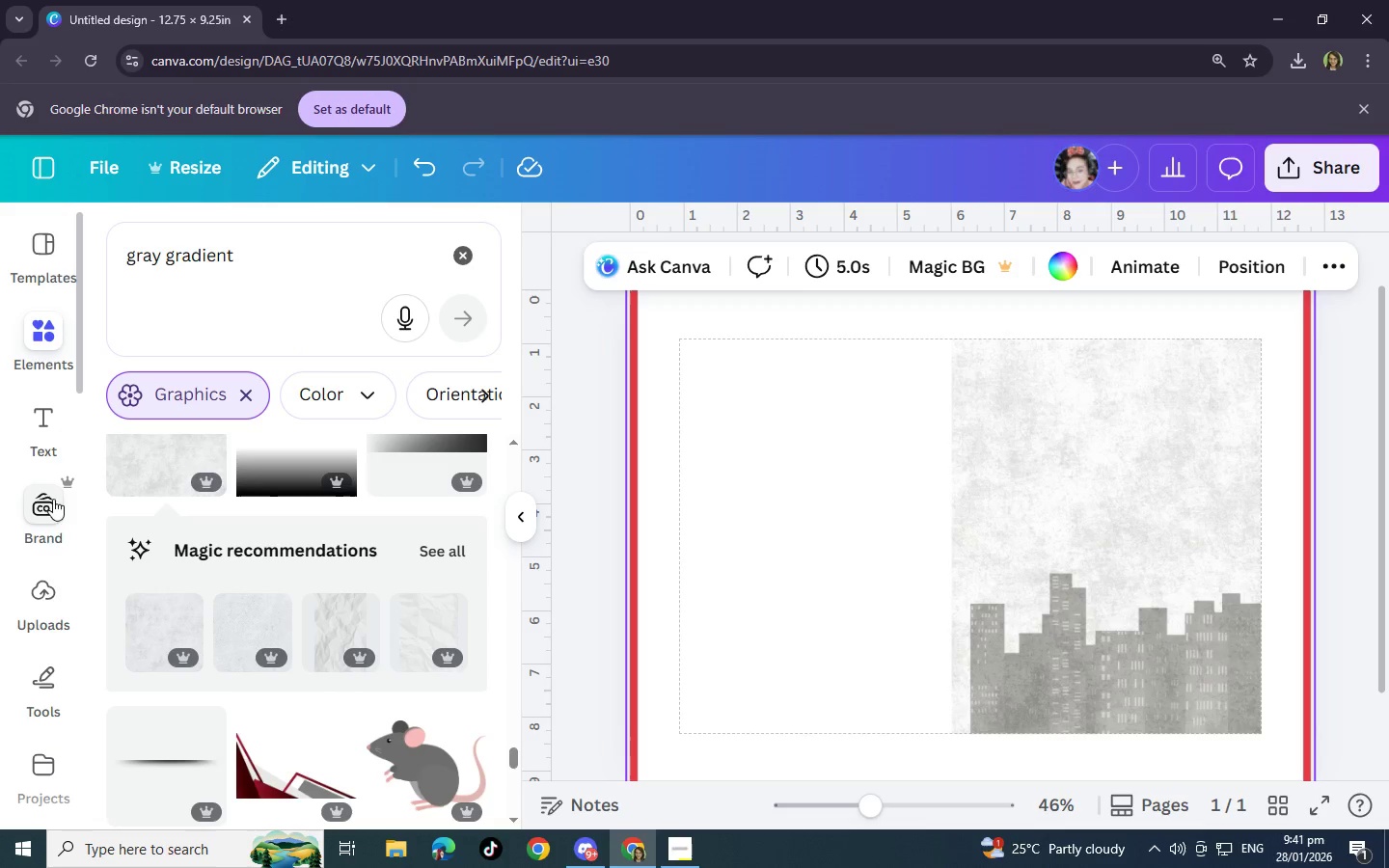 
left_click([1031, 618])
 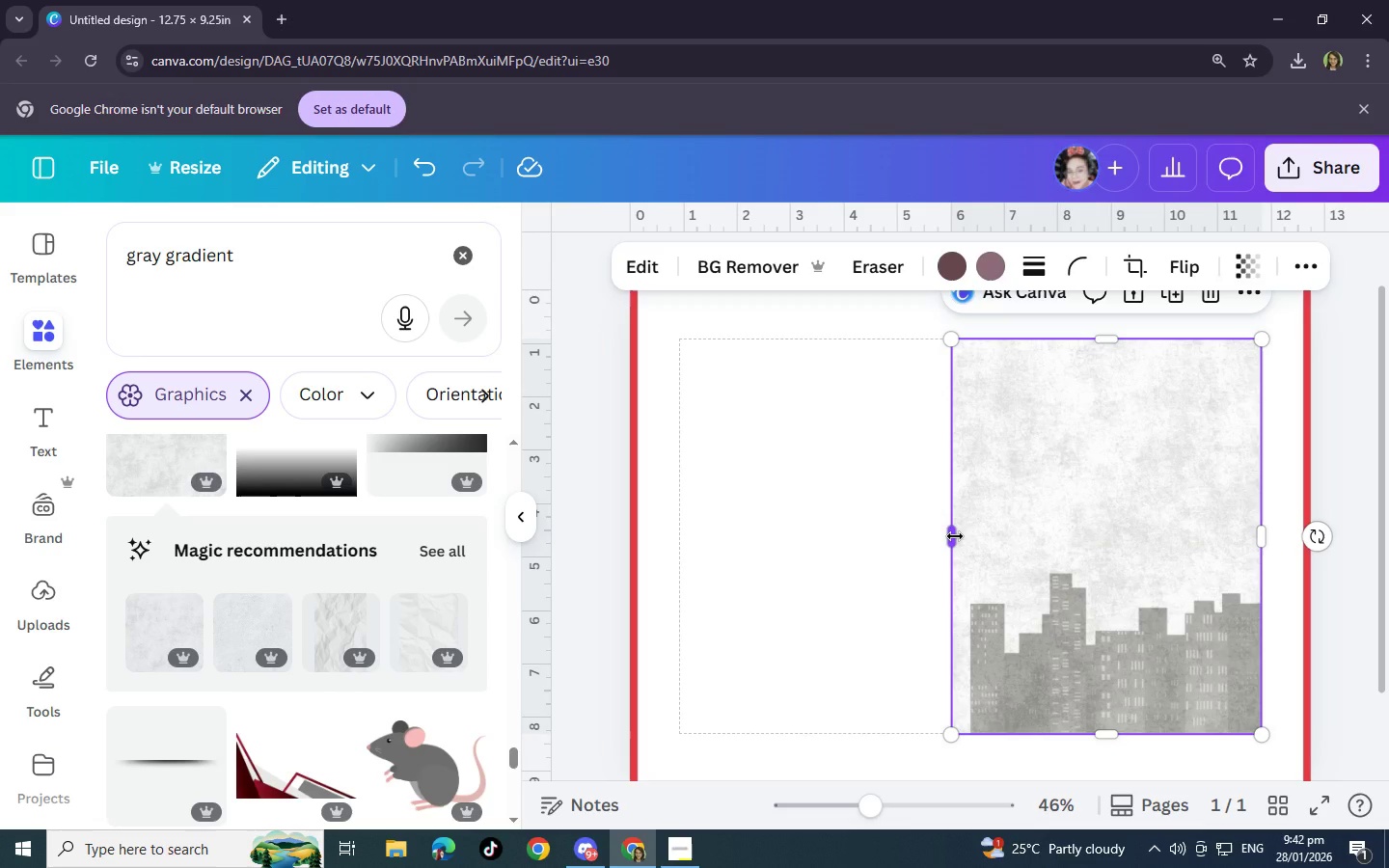 
left_click_drag(start_coordinate=[955, 536], to_coordinate=[970, 536])
 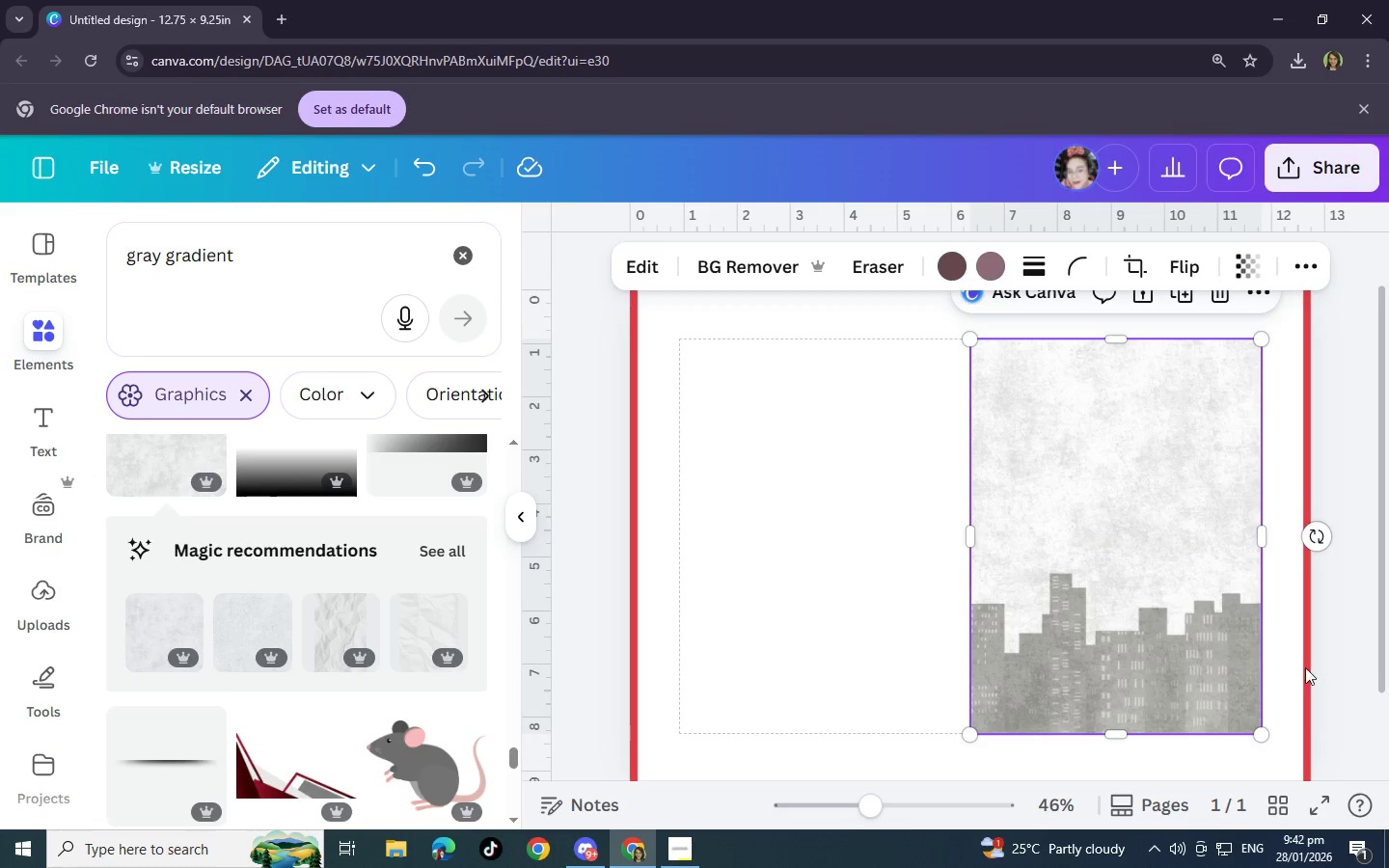 
left_click([1303, 667])
 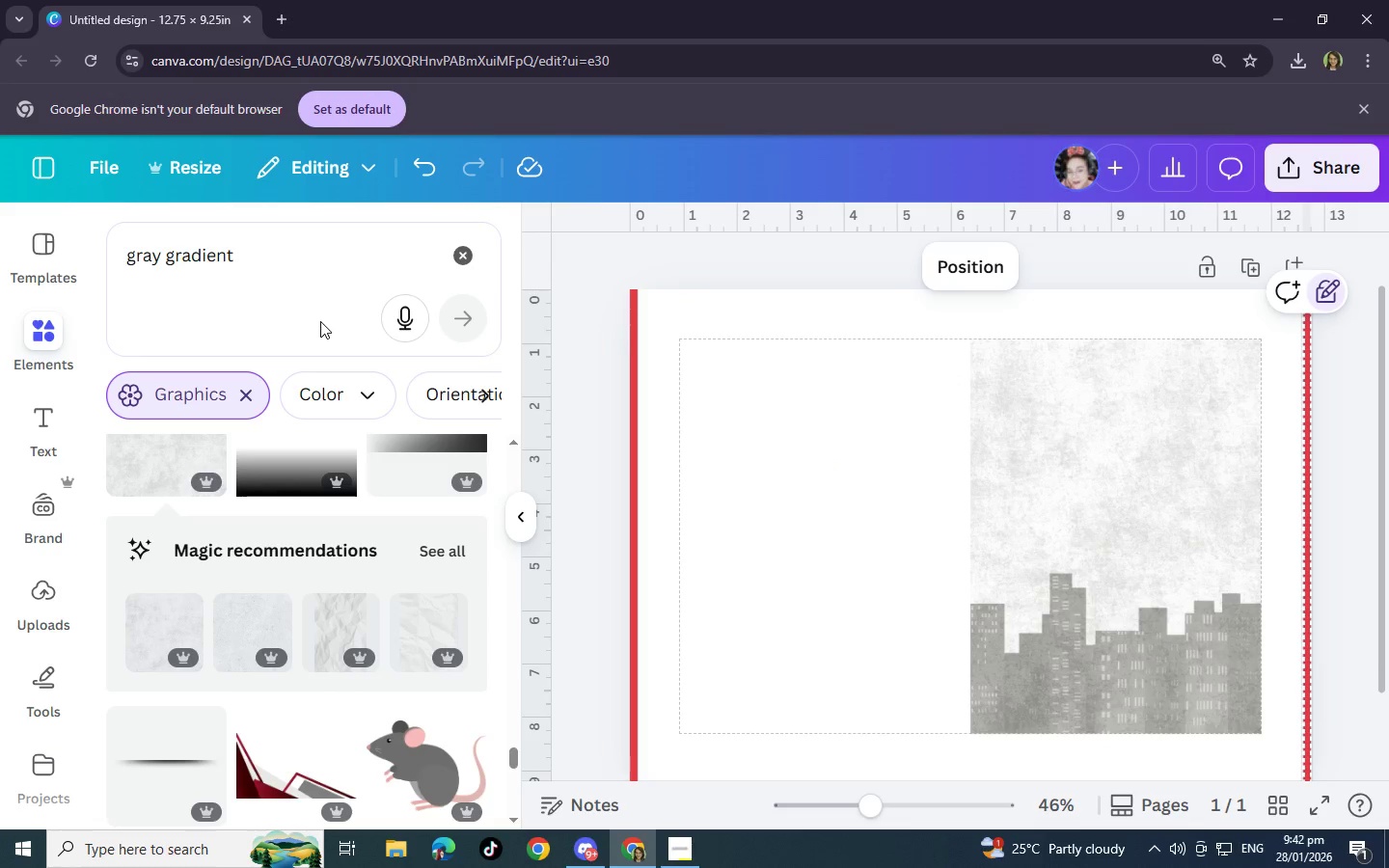 
left_click_drag(start_coordinate=[286, 263], to_coordinate=[105, 271])
 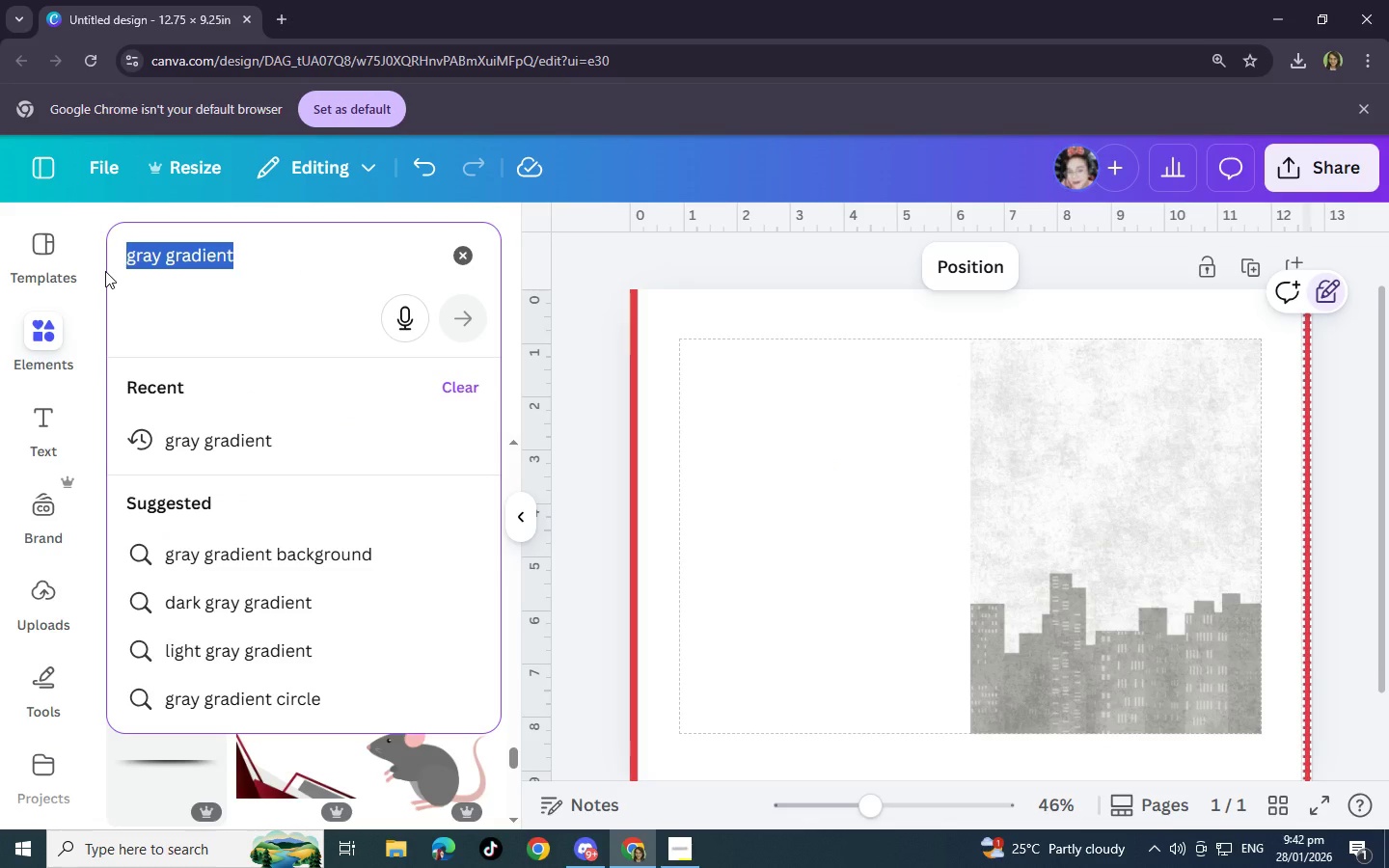 
key(Backspace)
 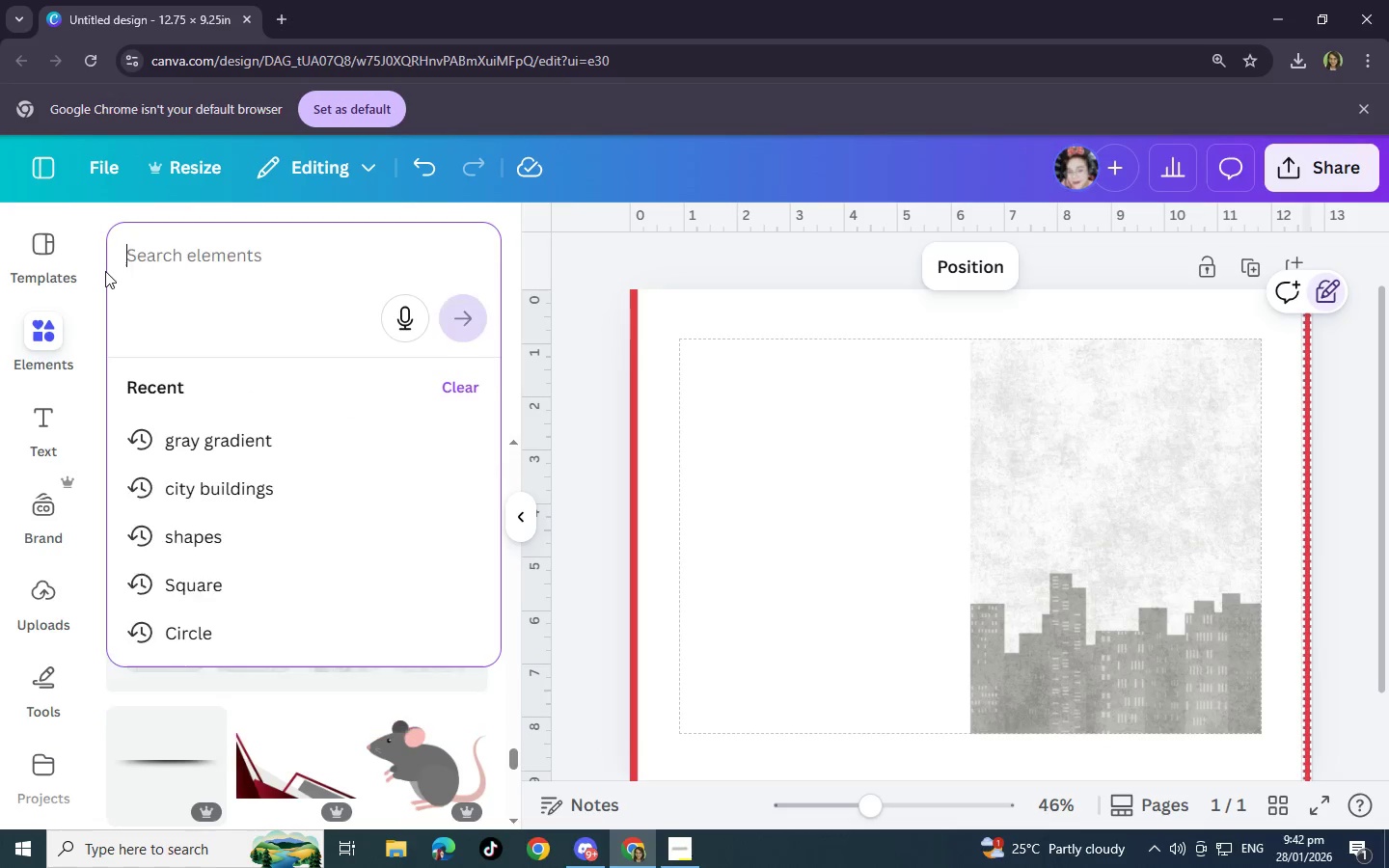 
key(Backspace)
 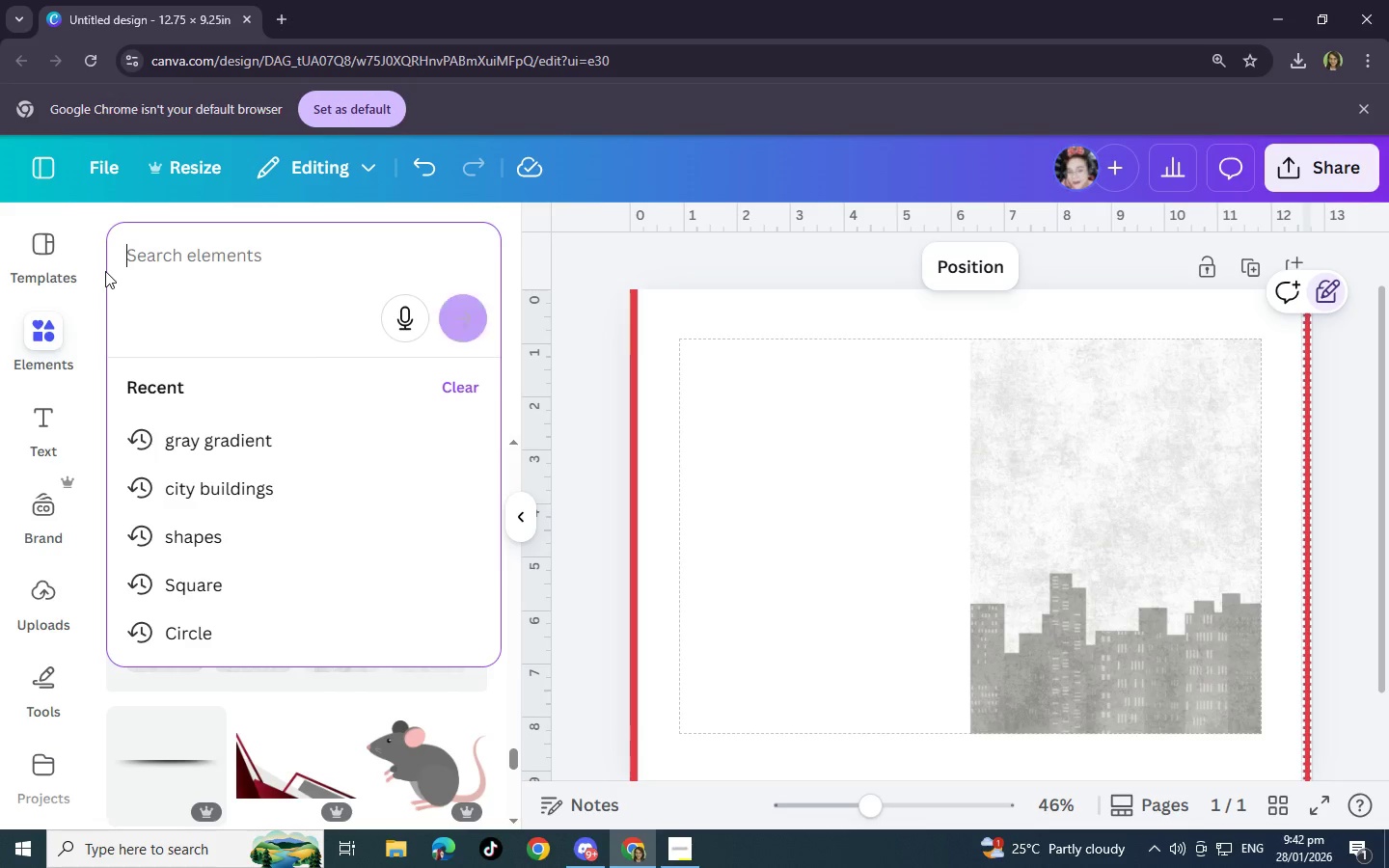 
key(Backspace)
 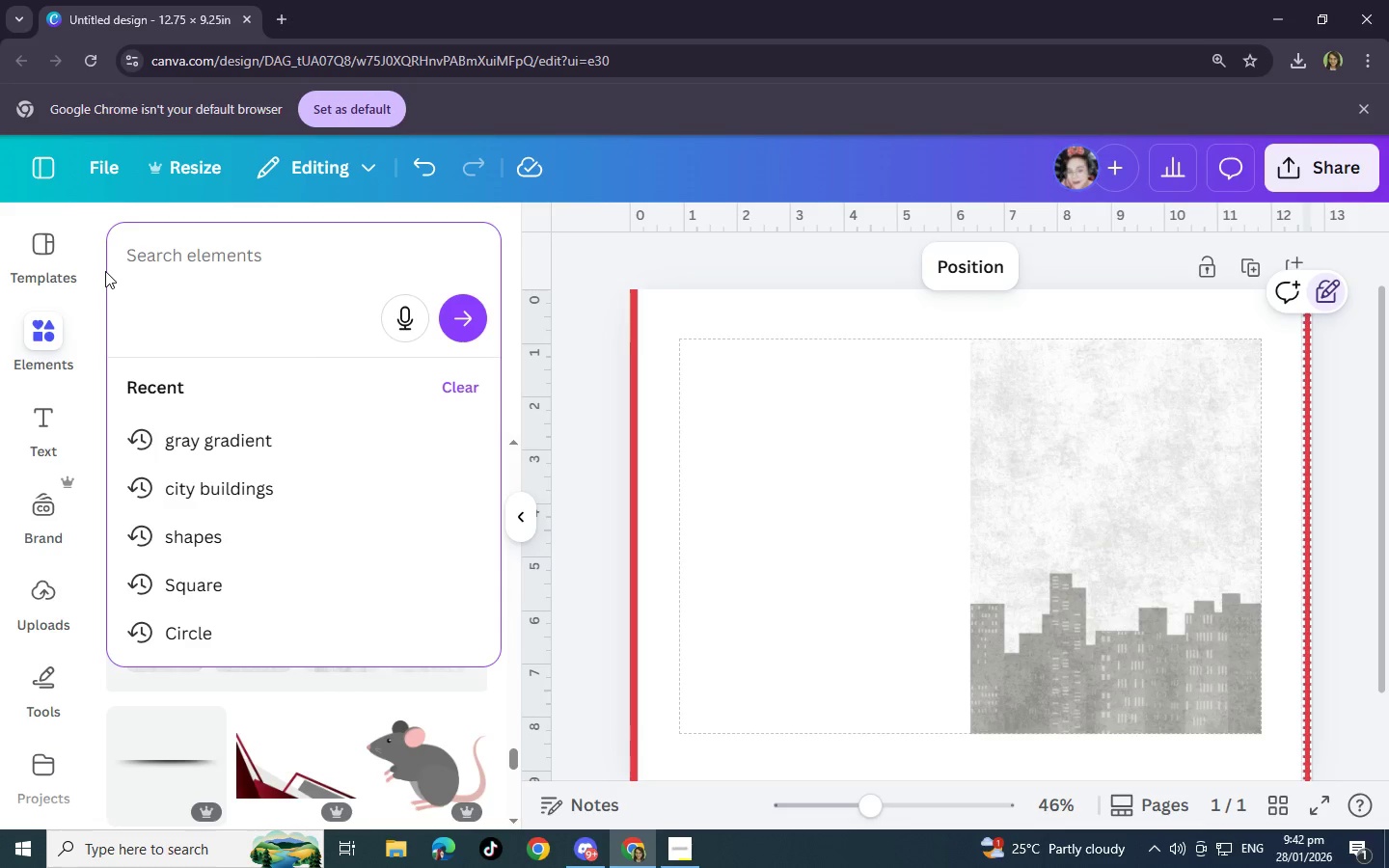 
type(leafs)
 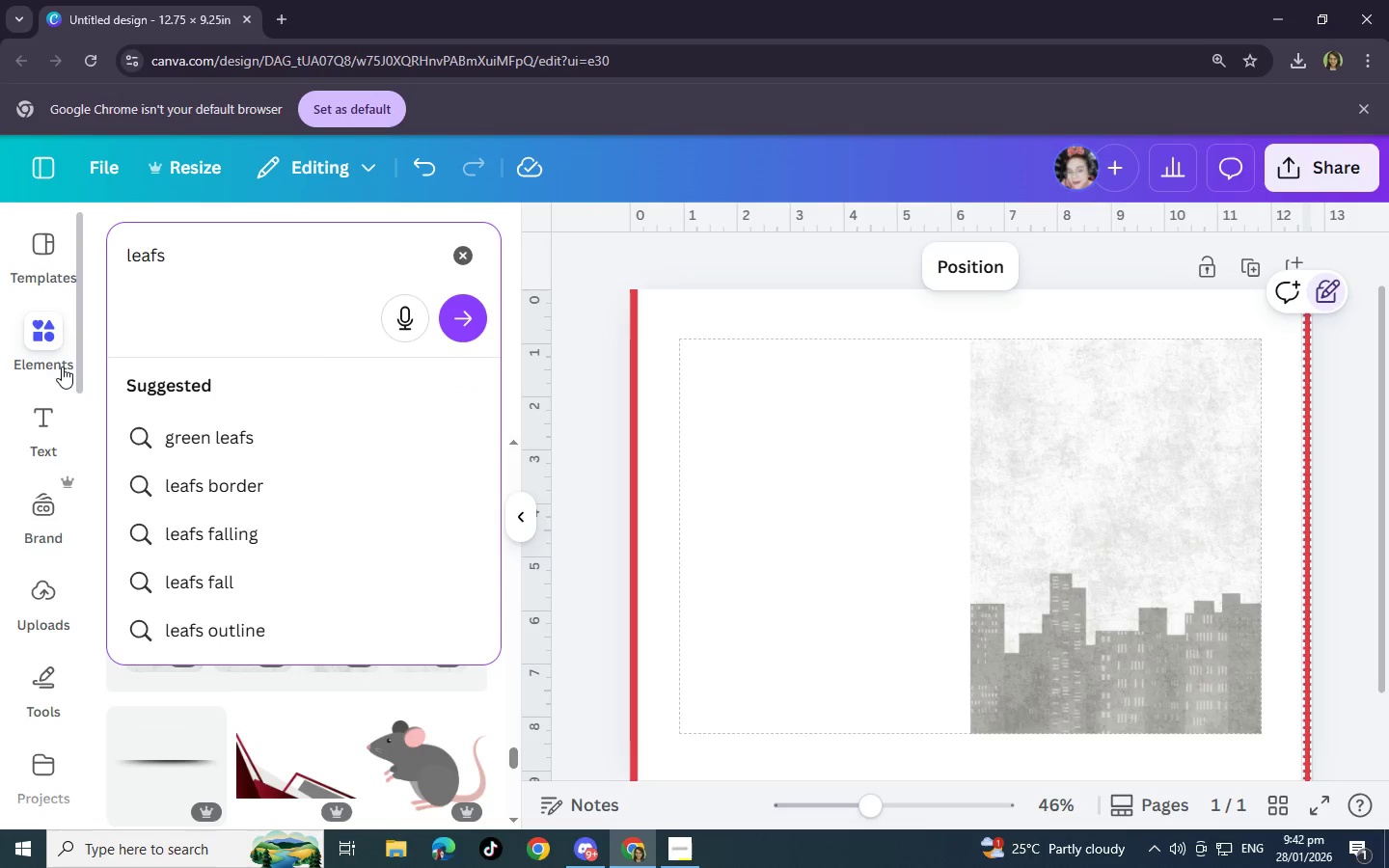 
left_click([245, 435])
 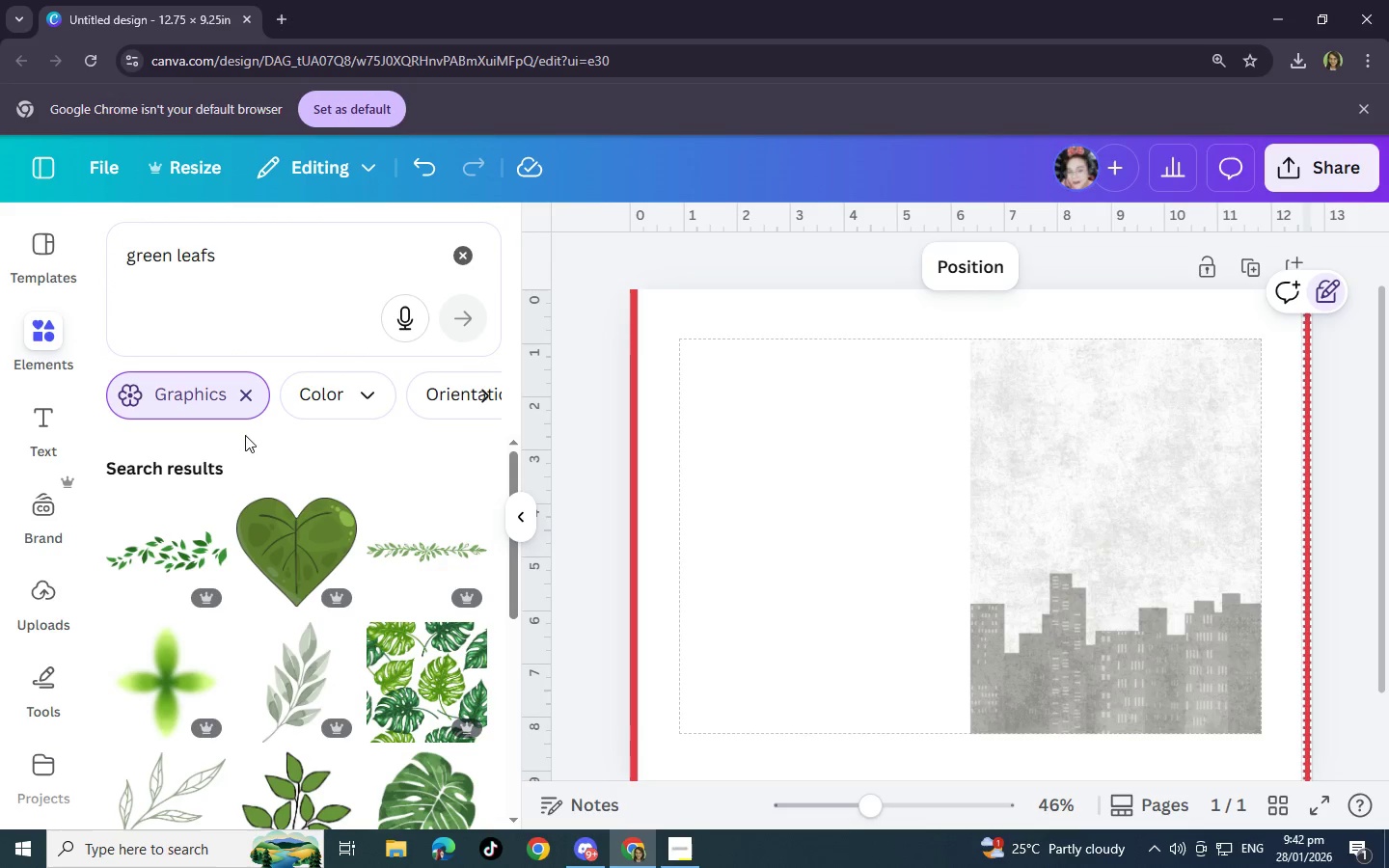 
scroll: coordinate [335, 671], scroll_direction: down, amount: 12.0
 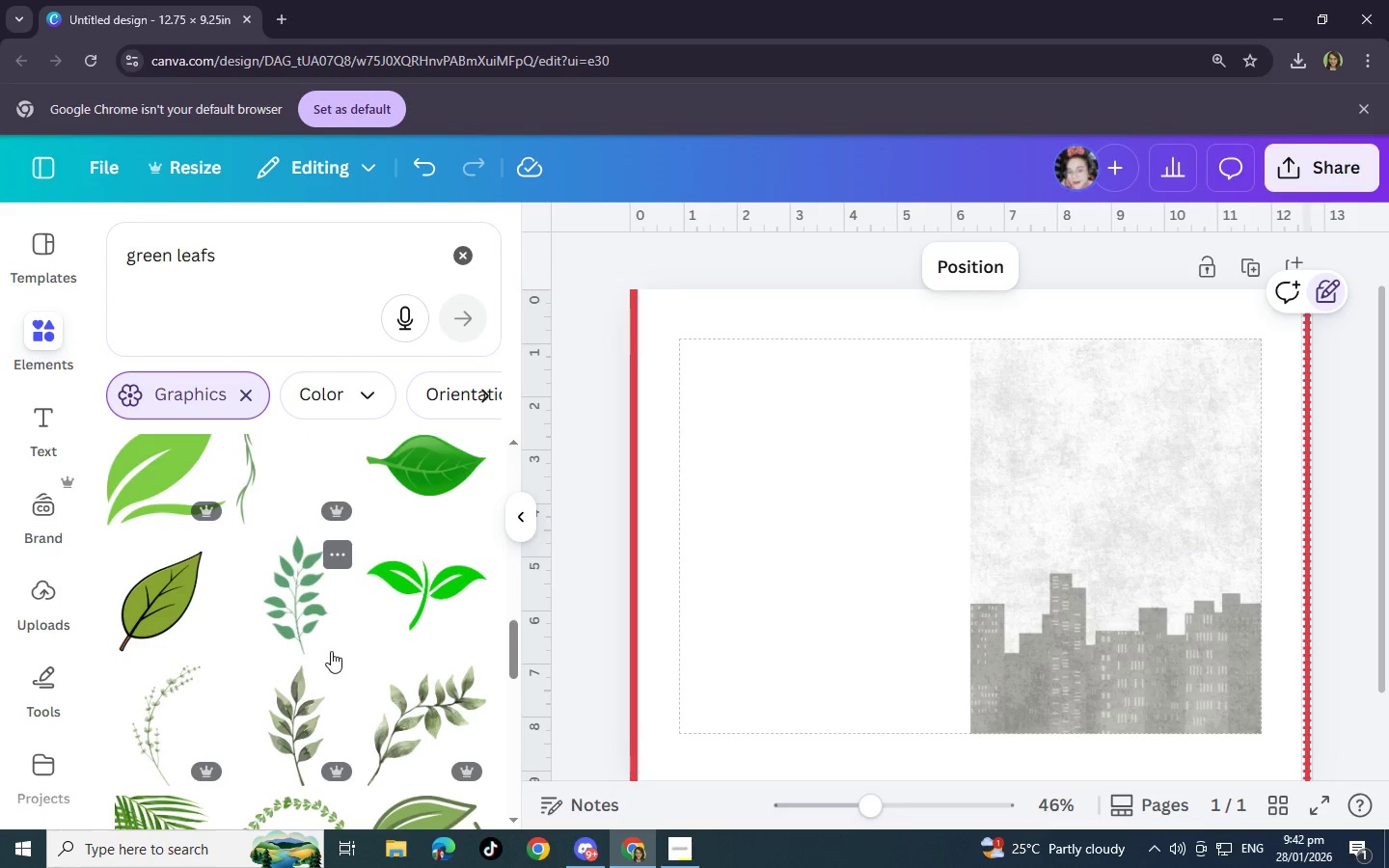 
wait(5.98)
 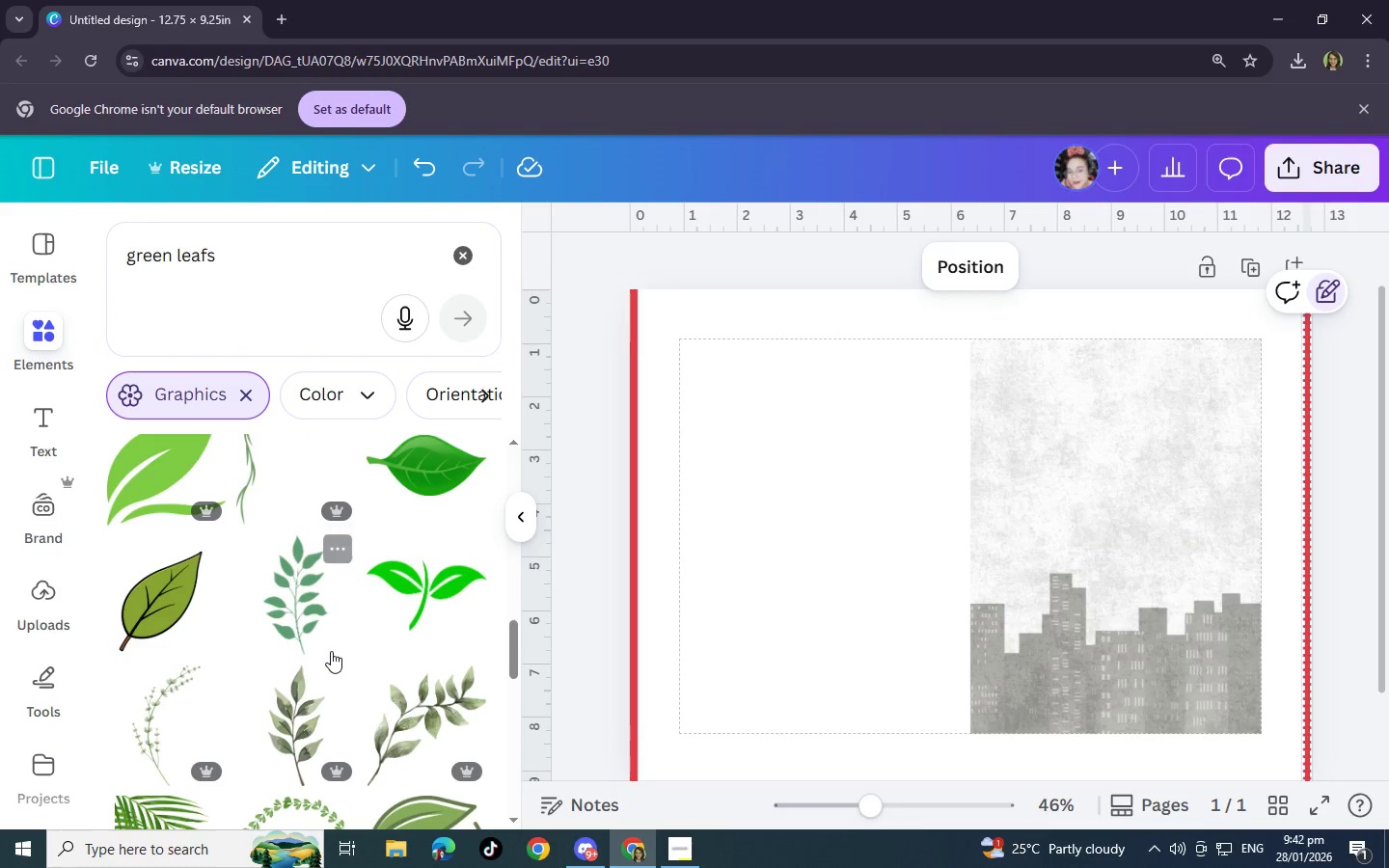 
scroll: coordinate [333, 627], scroll_direction: down, amount: 6.0
 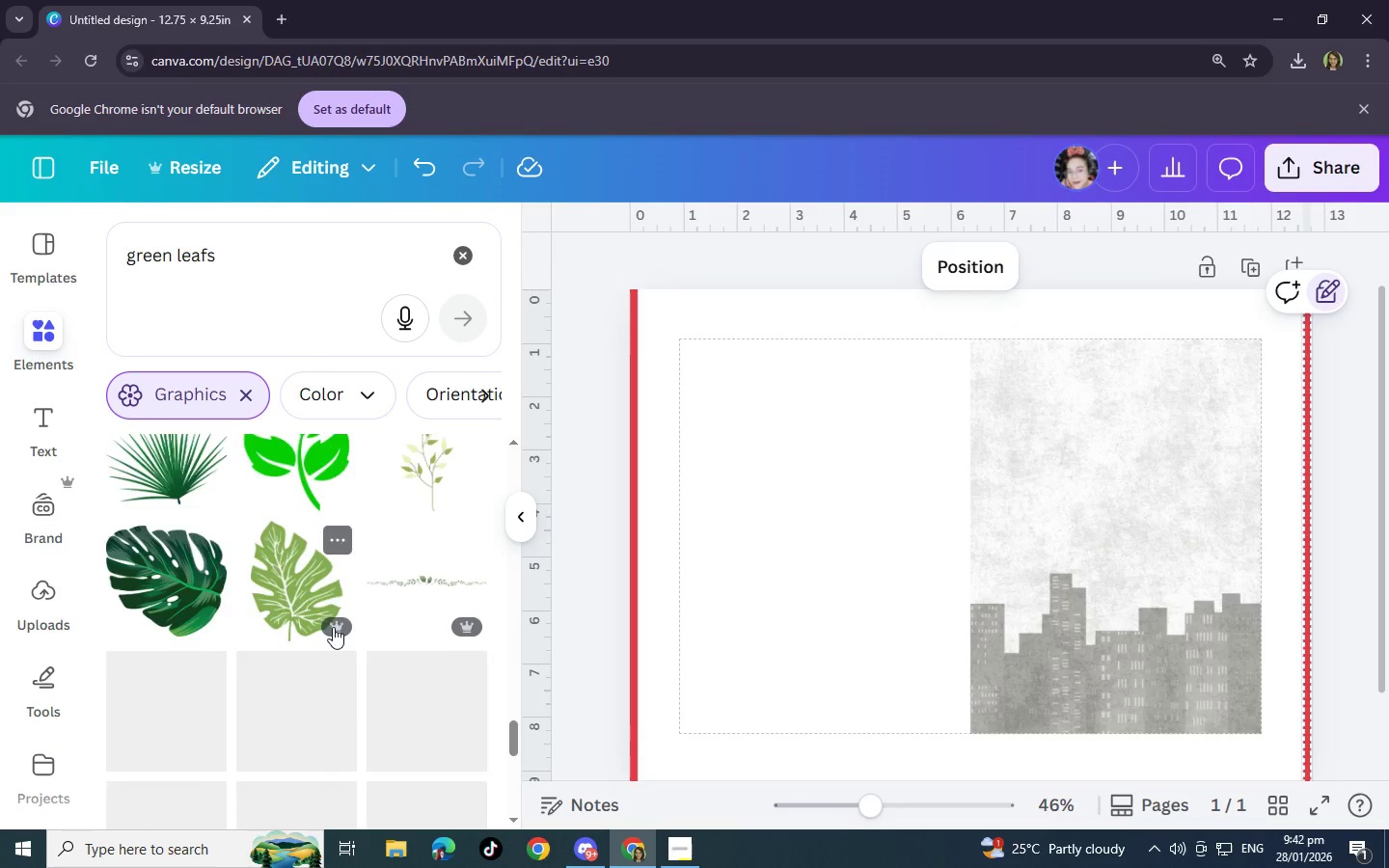 
left_click_drag(start_coordinate=[235, 262], to_coordinate=[100, 250])
 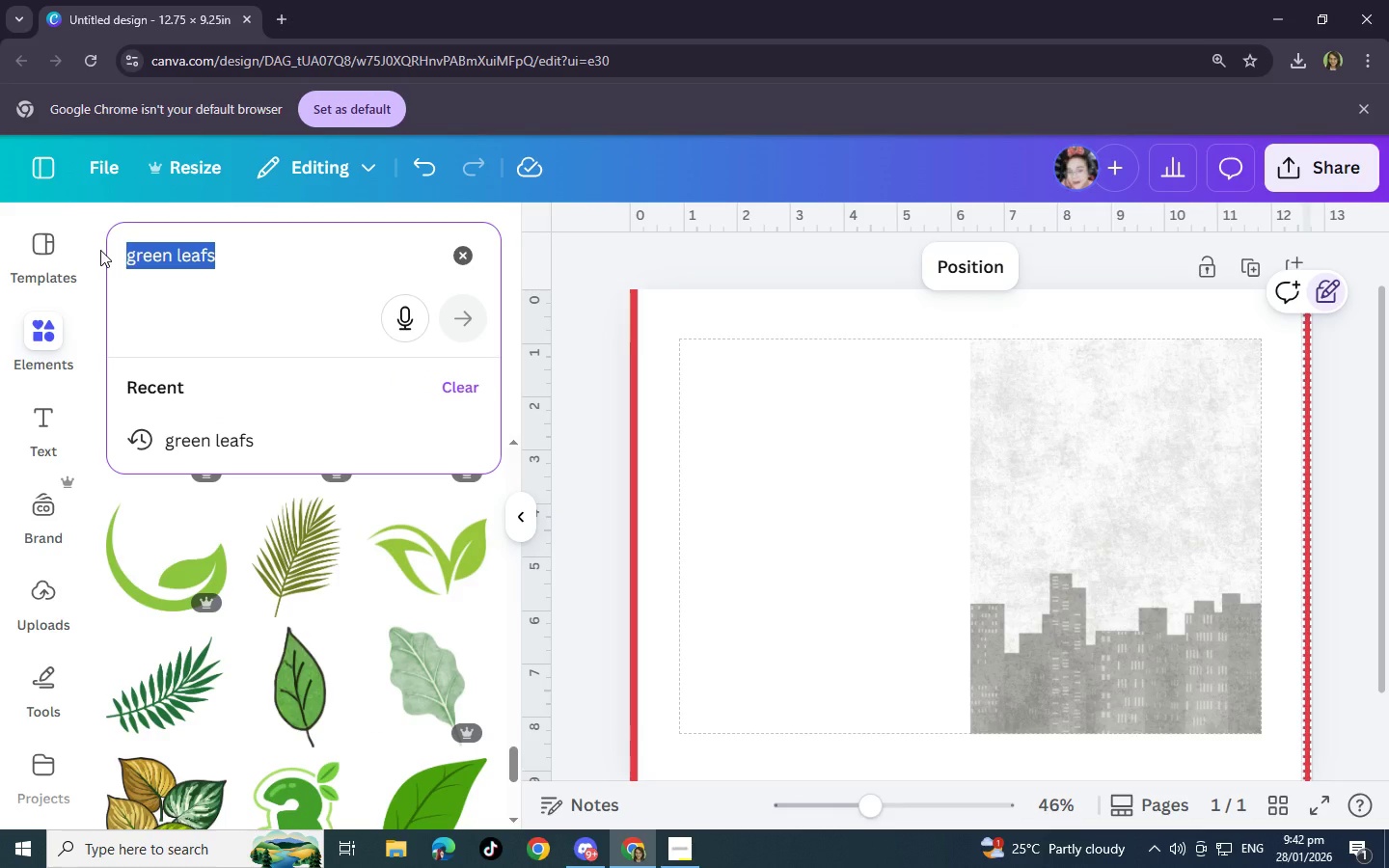 
key(Backspace)
type(forrest border)
 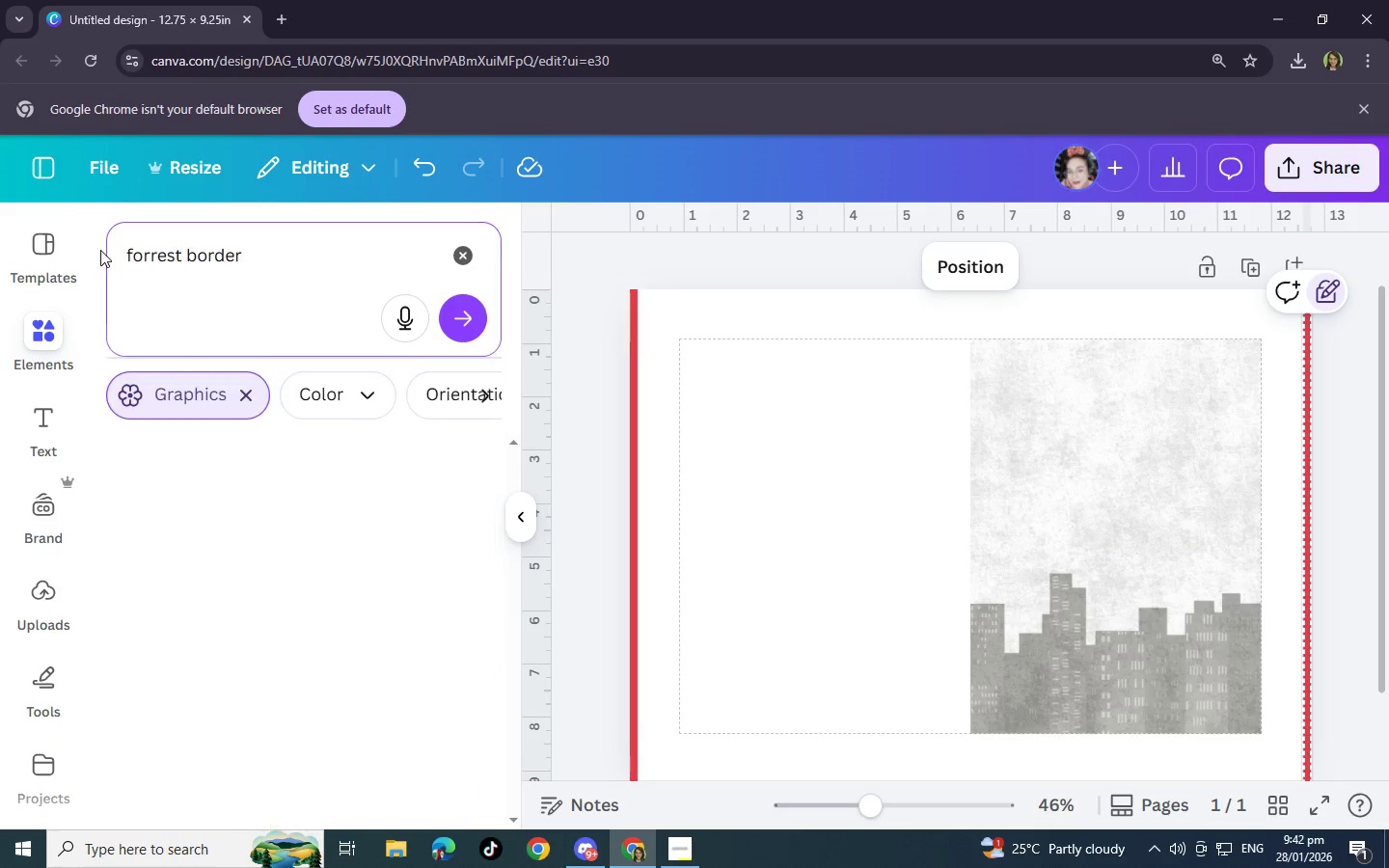 
key(Enter)
 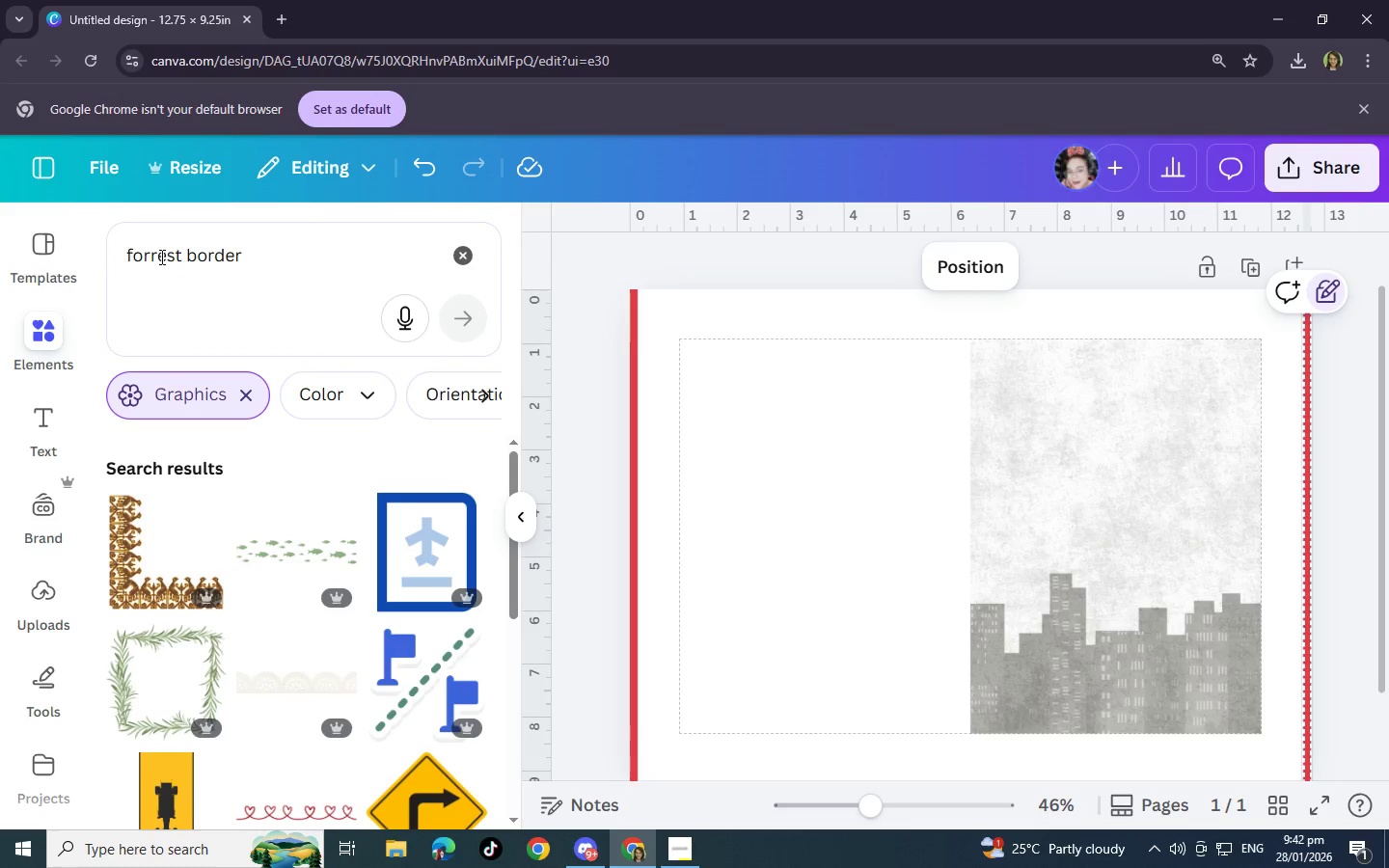 
left_click([158, 249])
 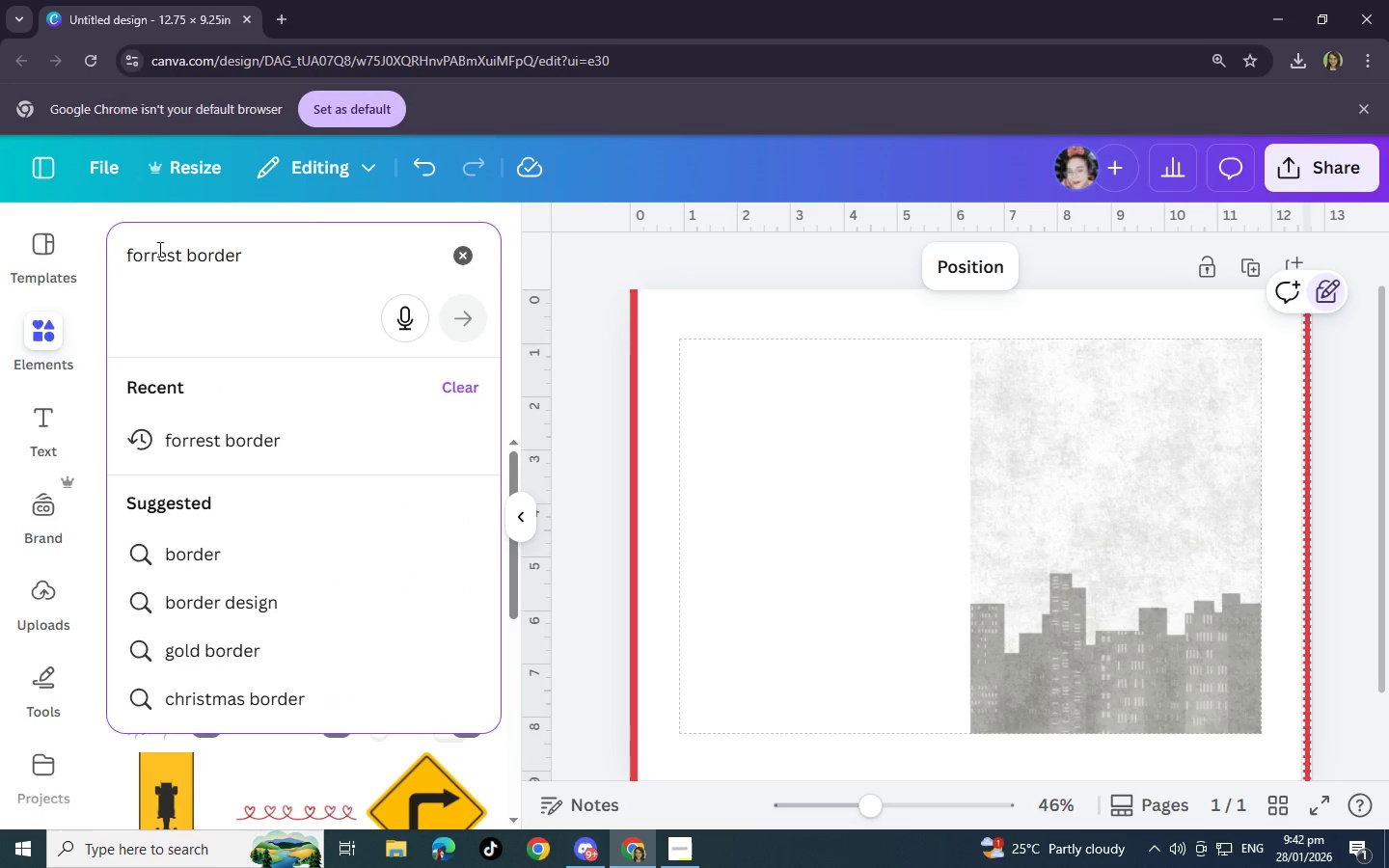 
key(Backspace)
 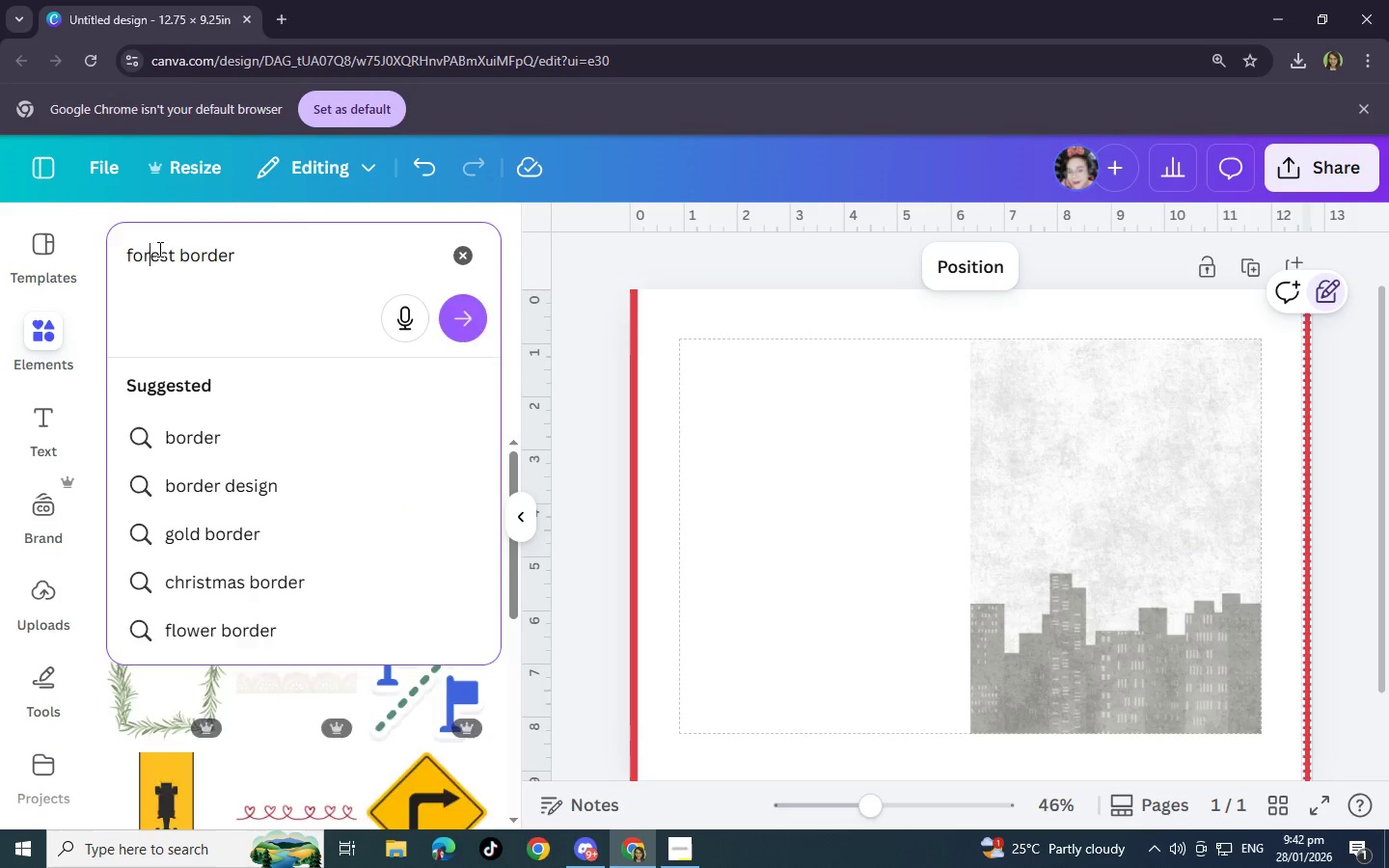 
key(Enter)
 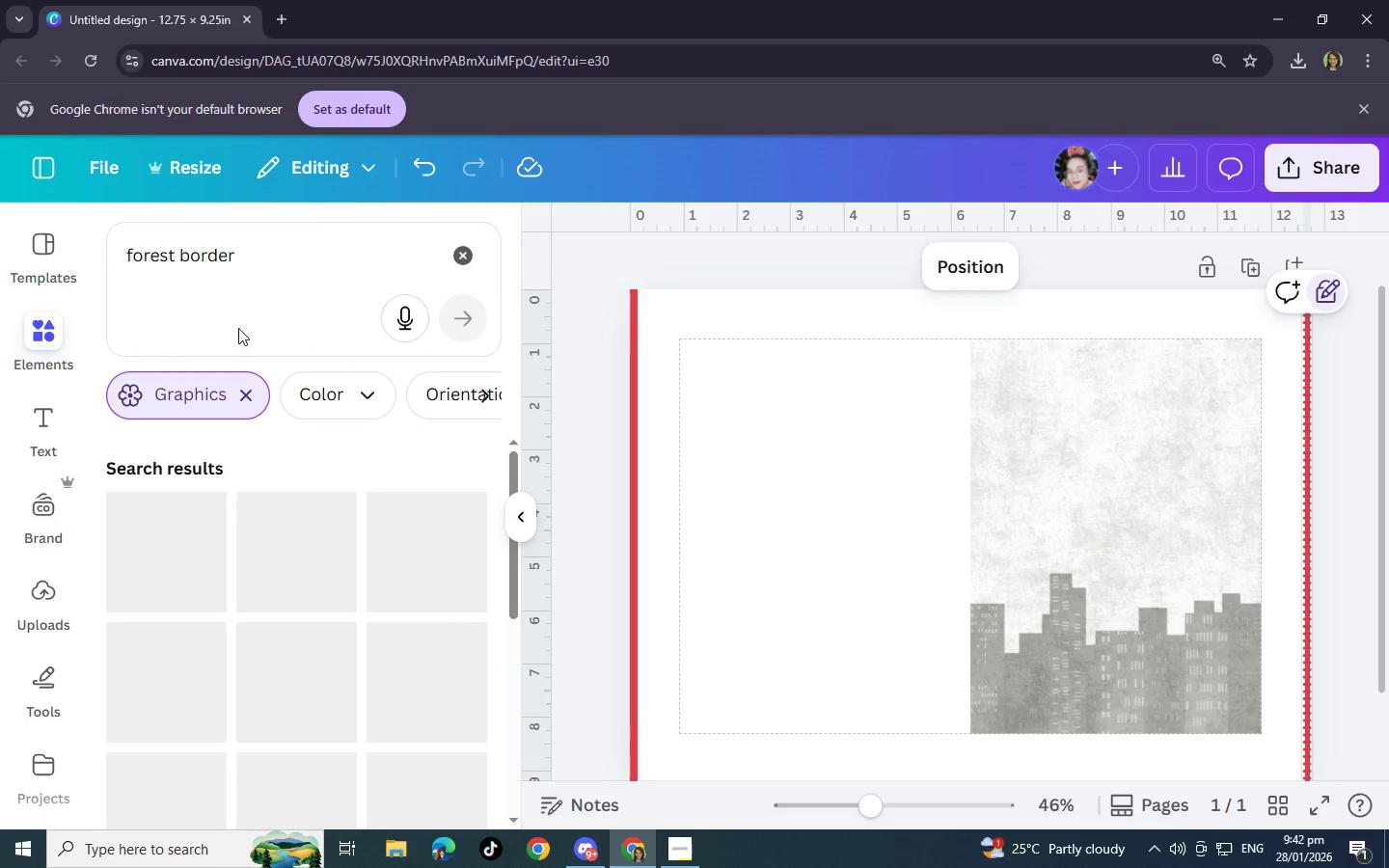 
scroll: coordinate [329, 520], scroll_direction: down, amount: 14.0
 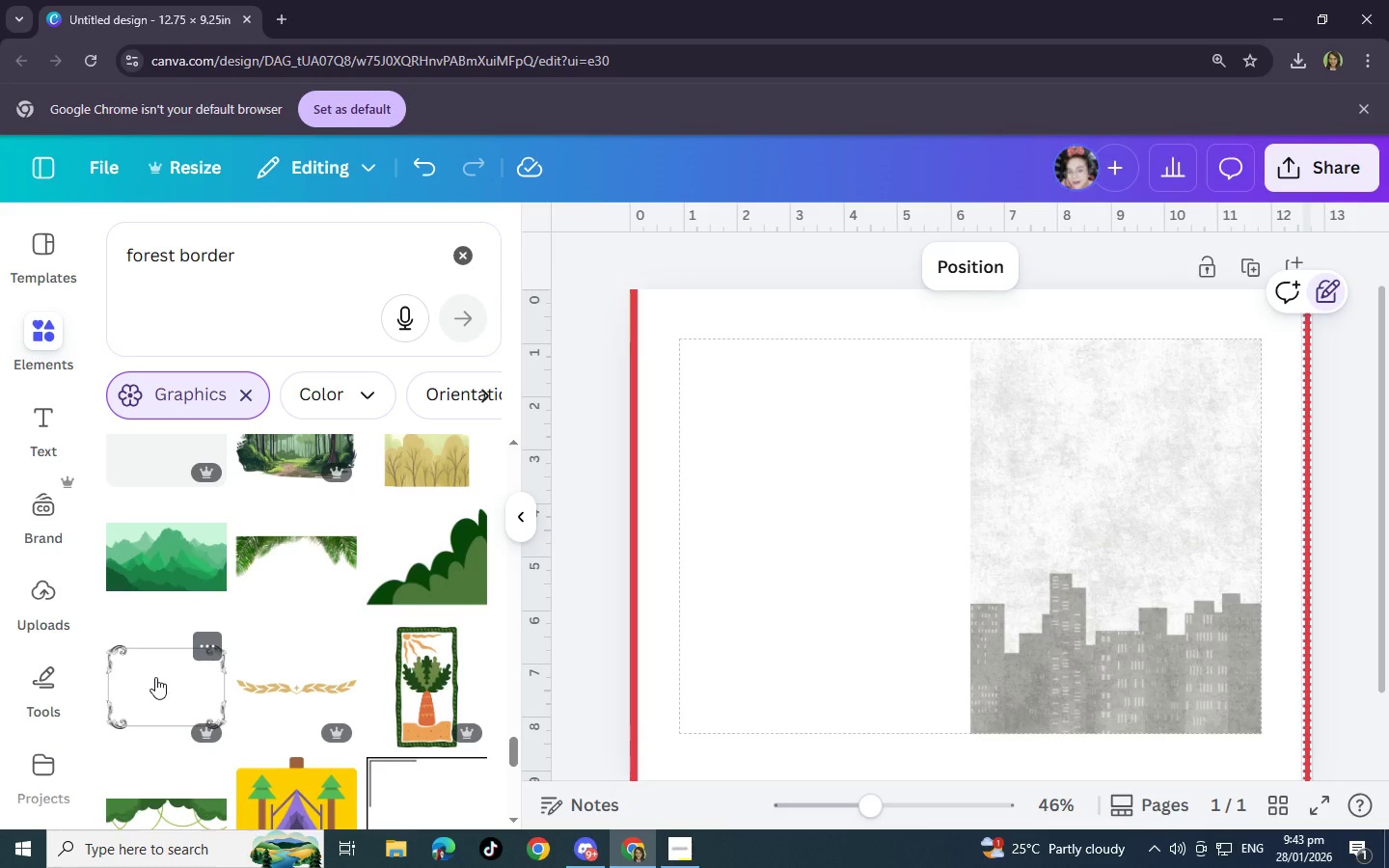 
wait(26.89)
 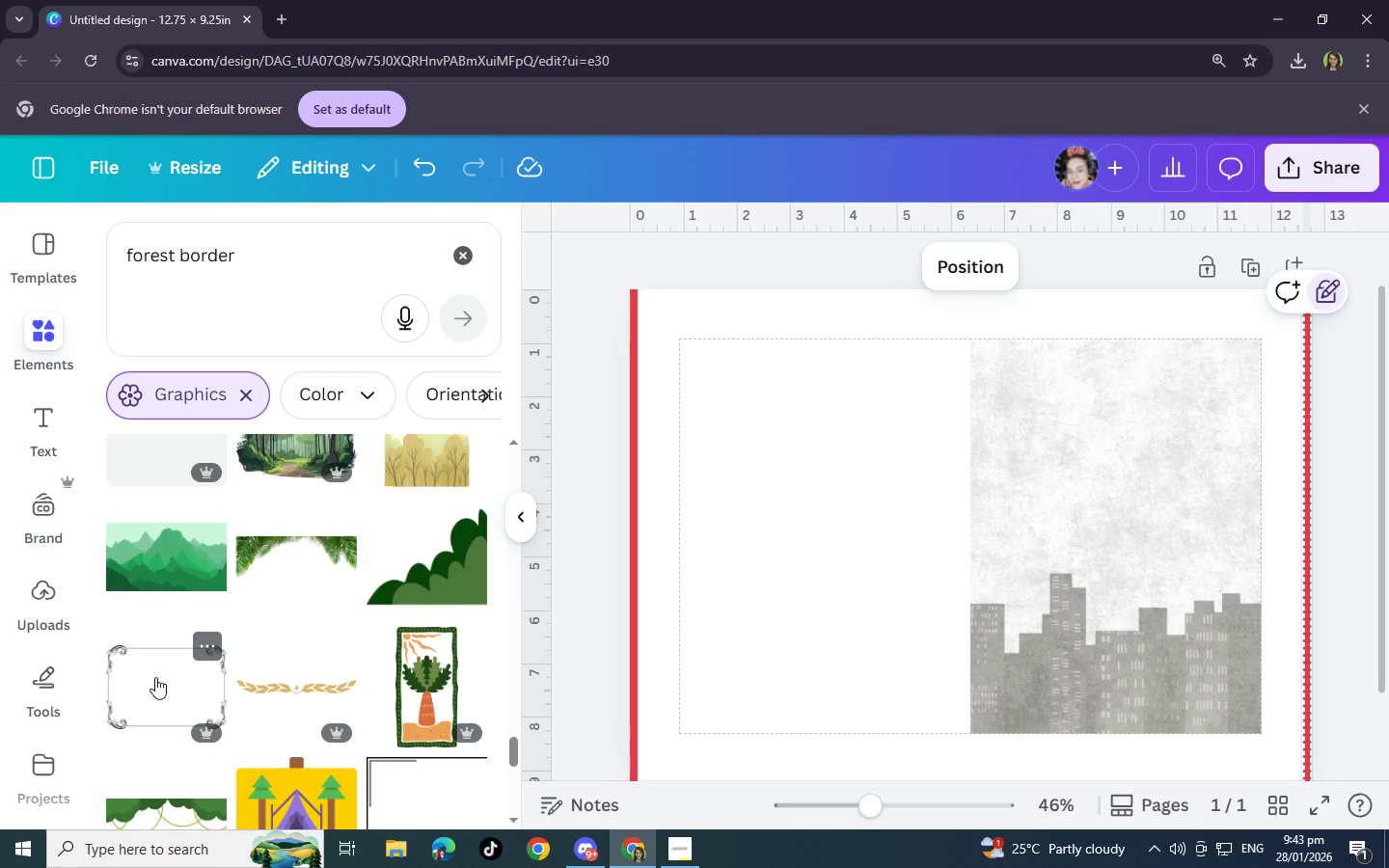 
scroll: coordinate [264, 605], scroll_direction: down, amount: 6.0
 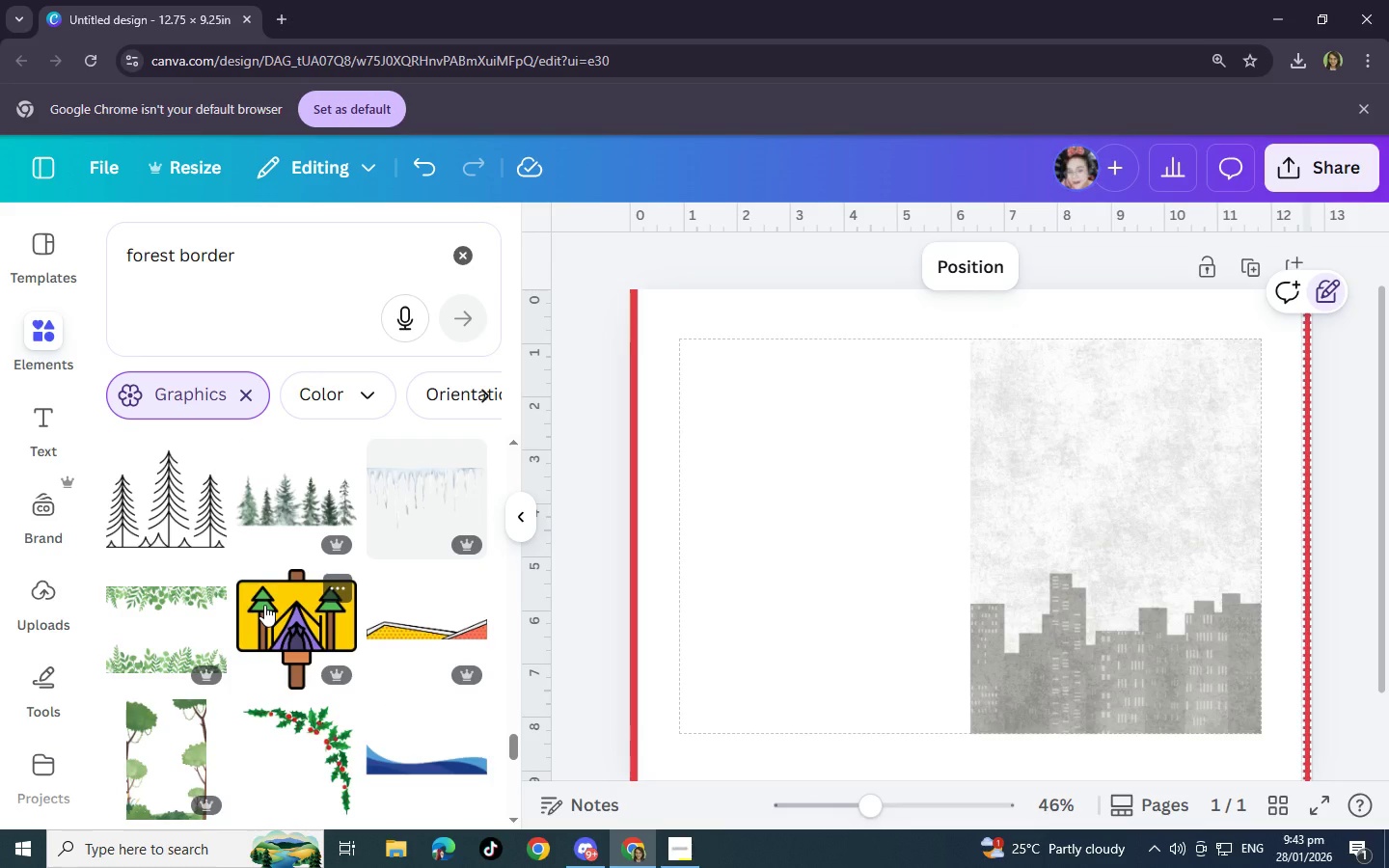 
wait(5.45)
 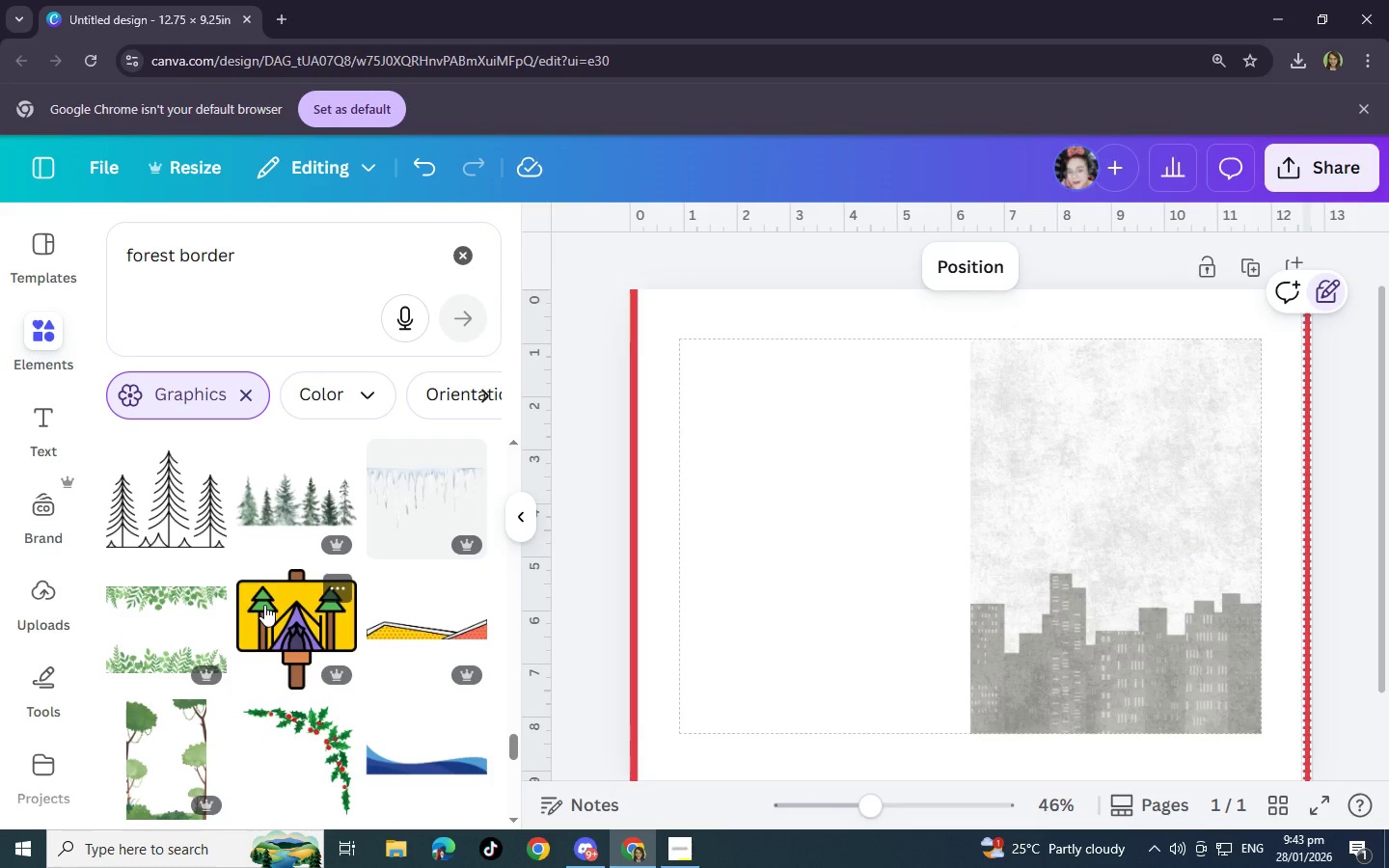 
scroll: coordinate [264, 605], scroll_direction: down, amount: 5.0
 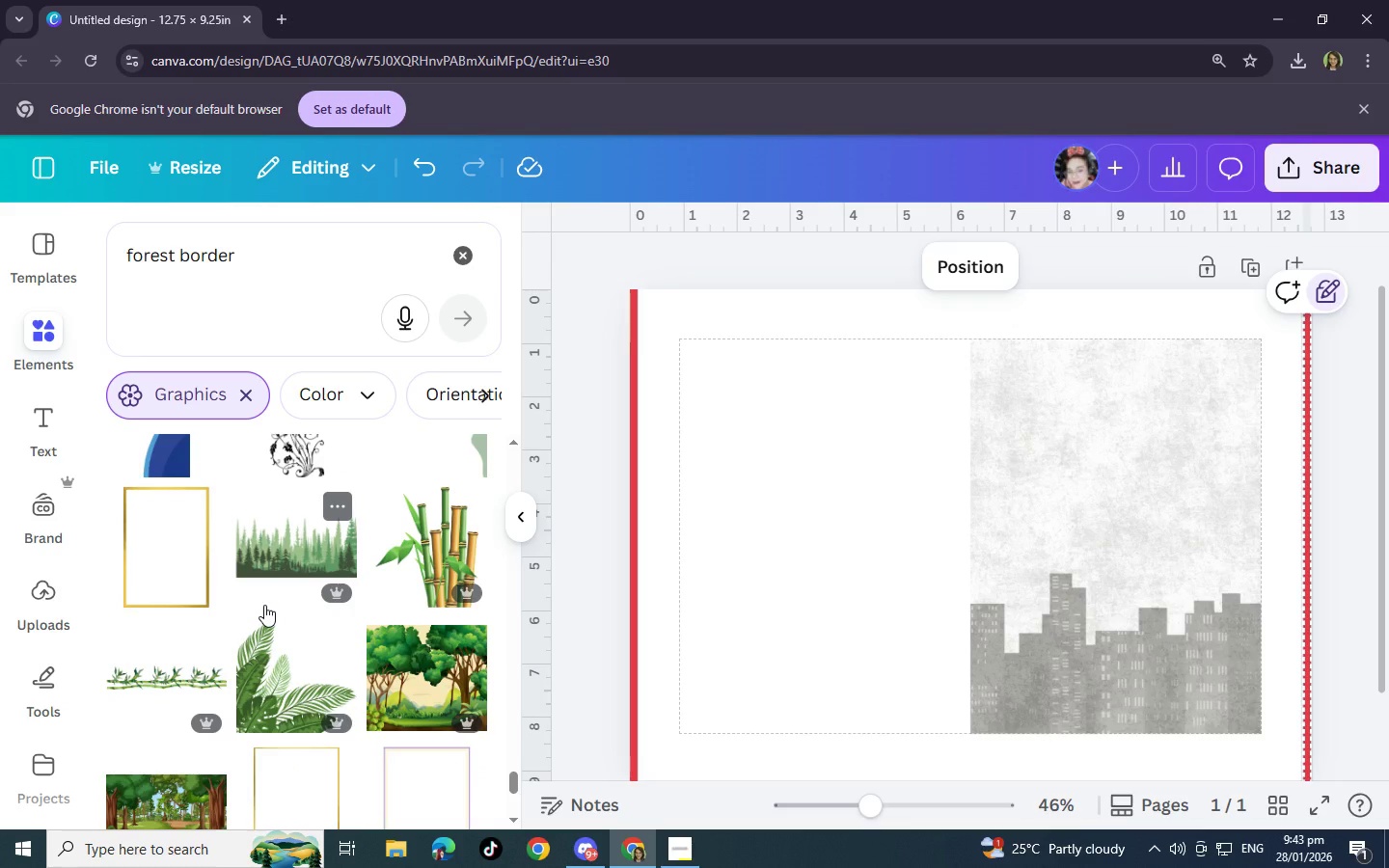 
wait(6.48)
 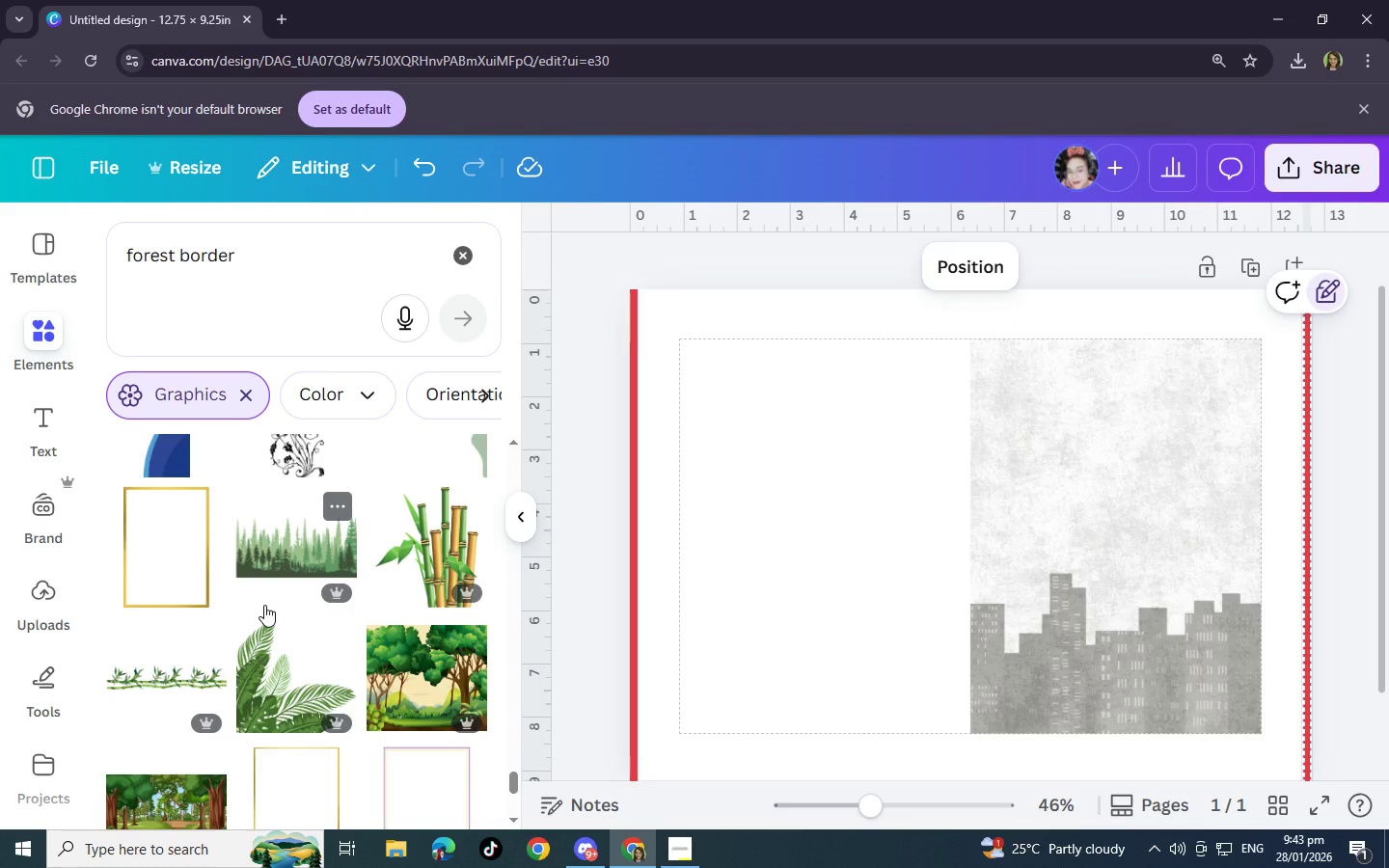 
scroll: coordinate [264, 605], scroll_direction: down, amount: 10.0
 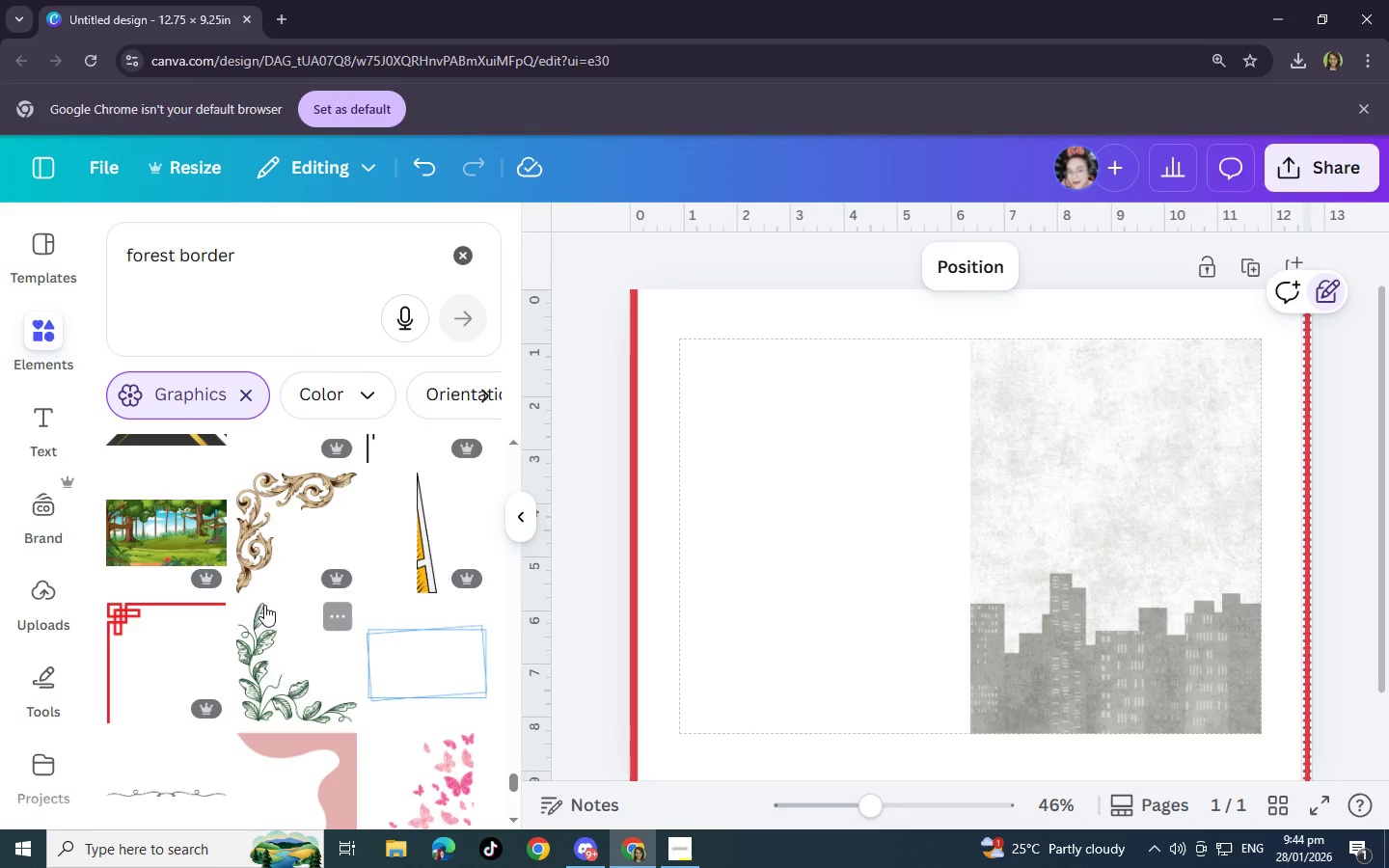 
scroll: coordinate [261, 323], scroll_direction: down, amount: 10.0
 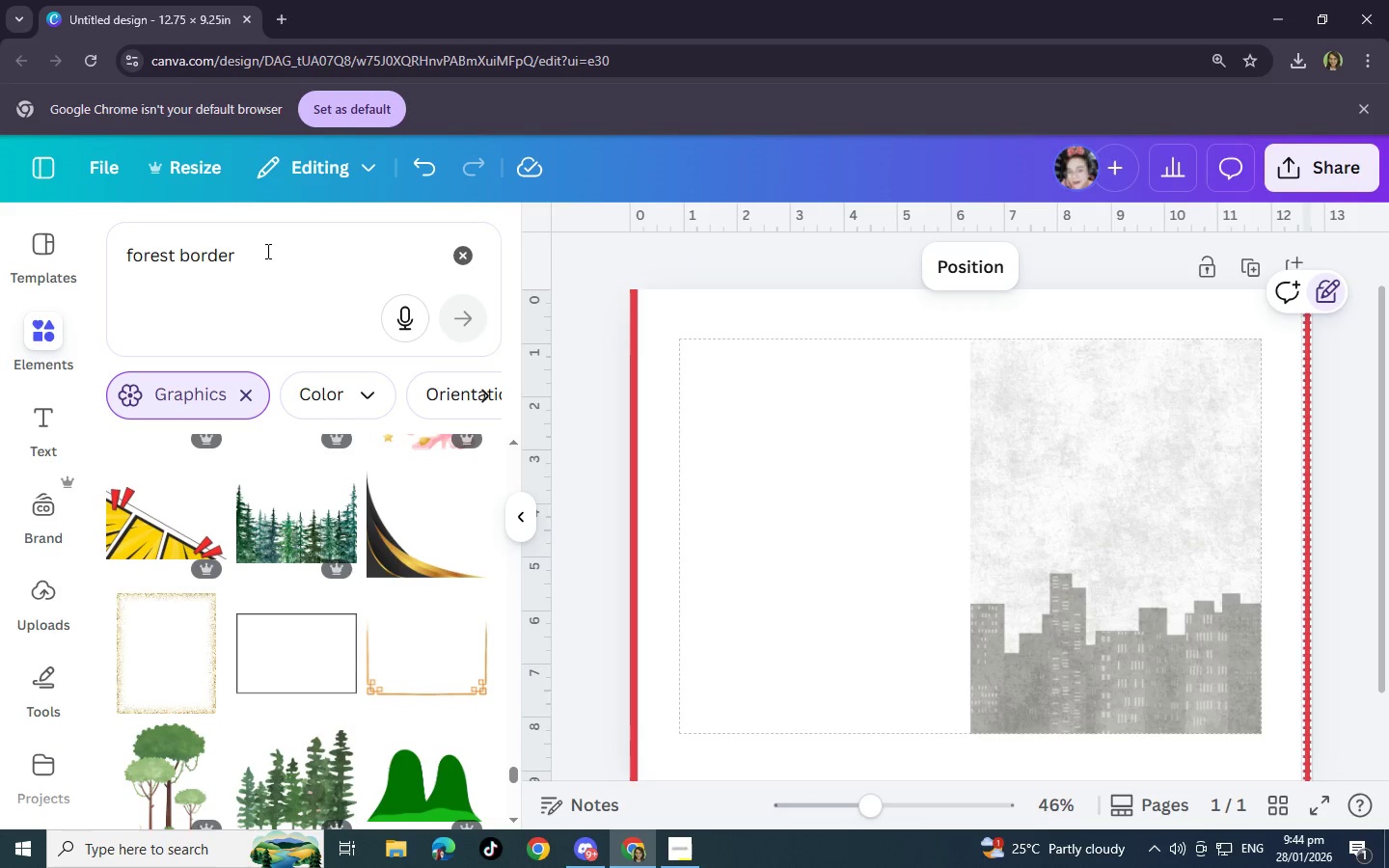 
left_click_drag(start_coordinate=[265, 251], to_coordinate=[101, 249])
 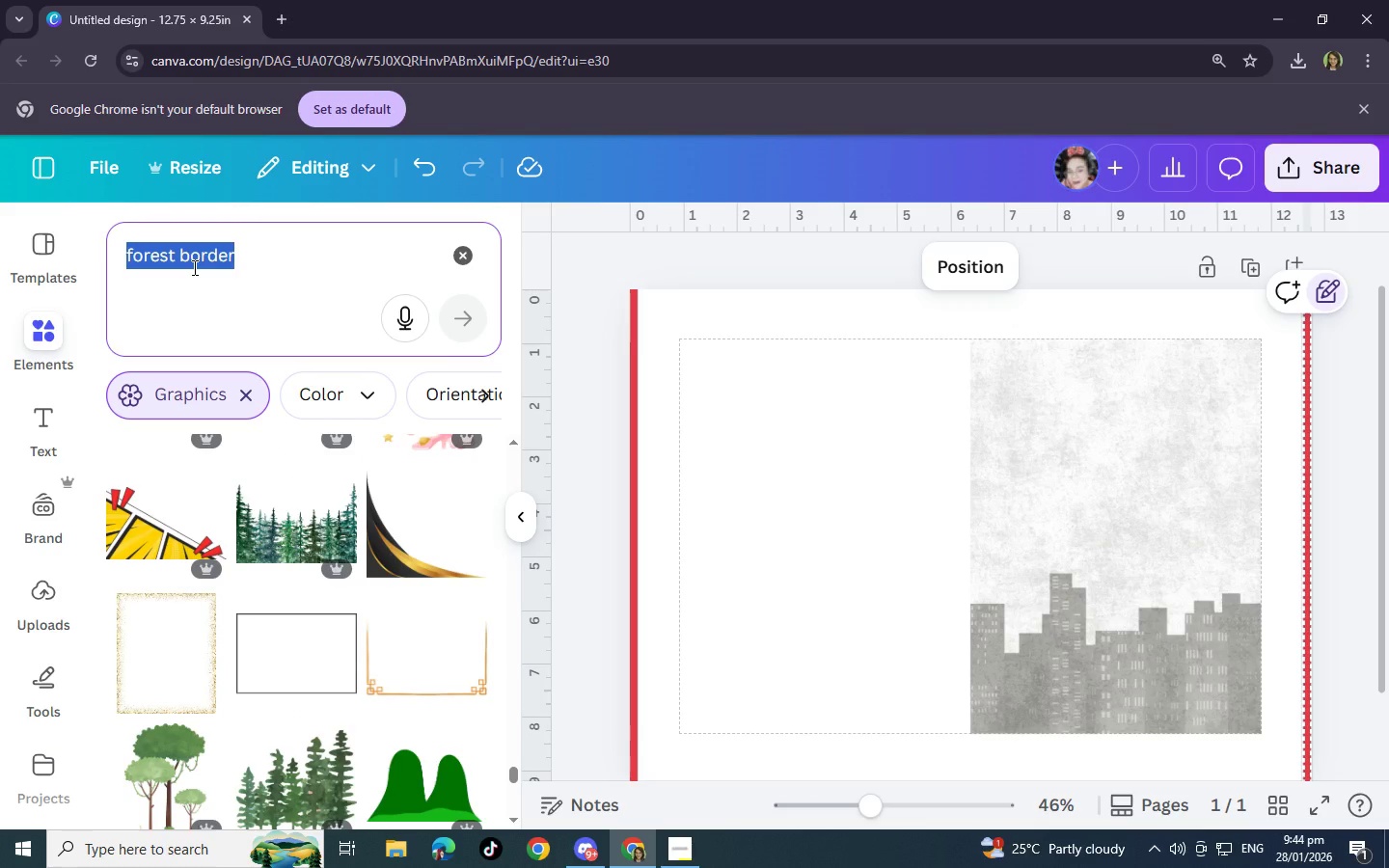 
key(Backspace)
type(leaves)
 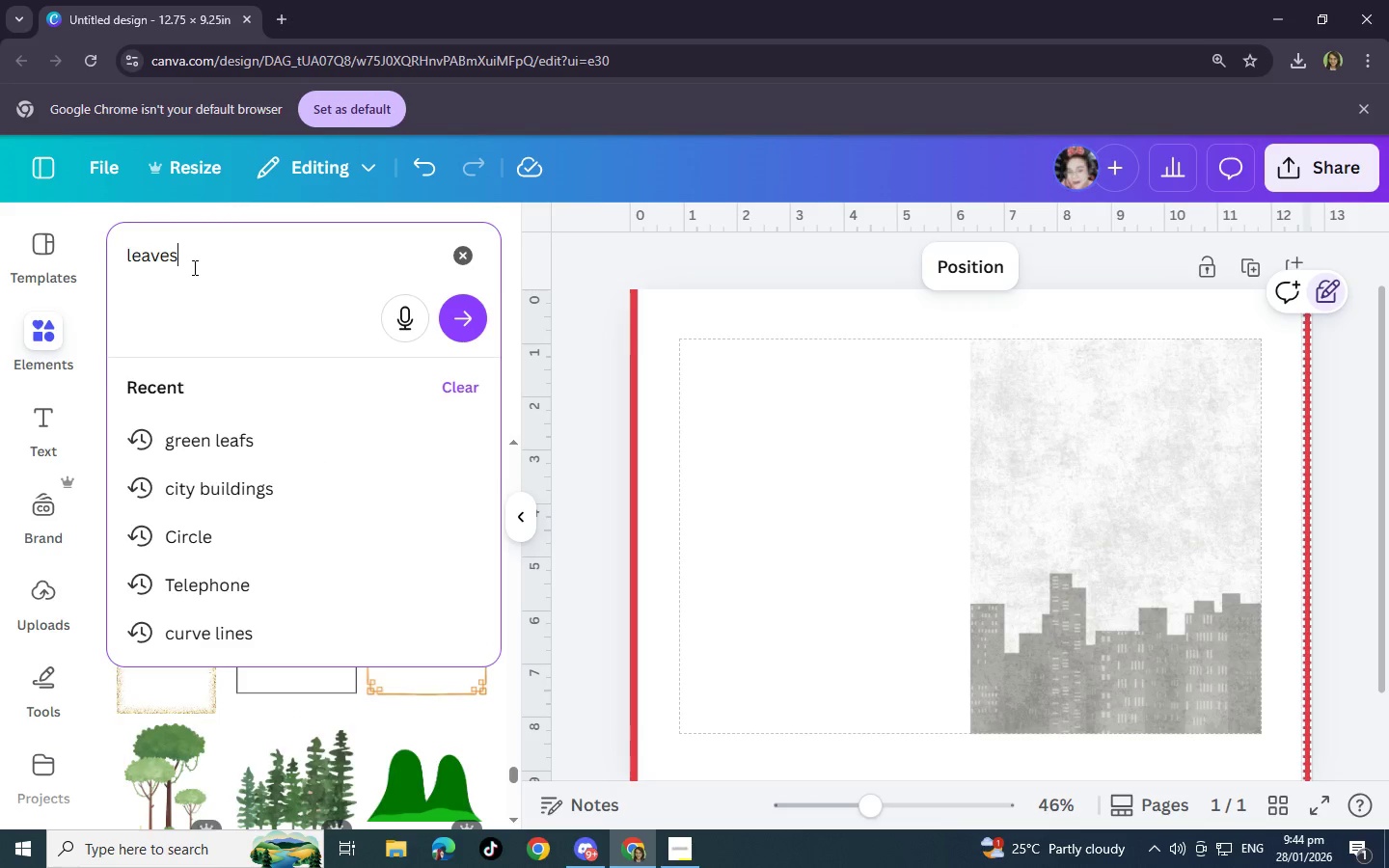 
key(Enter)
 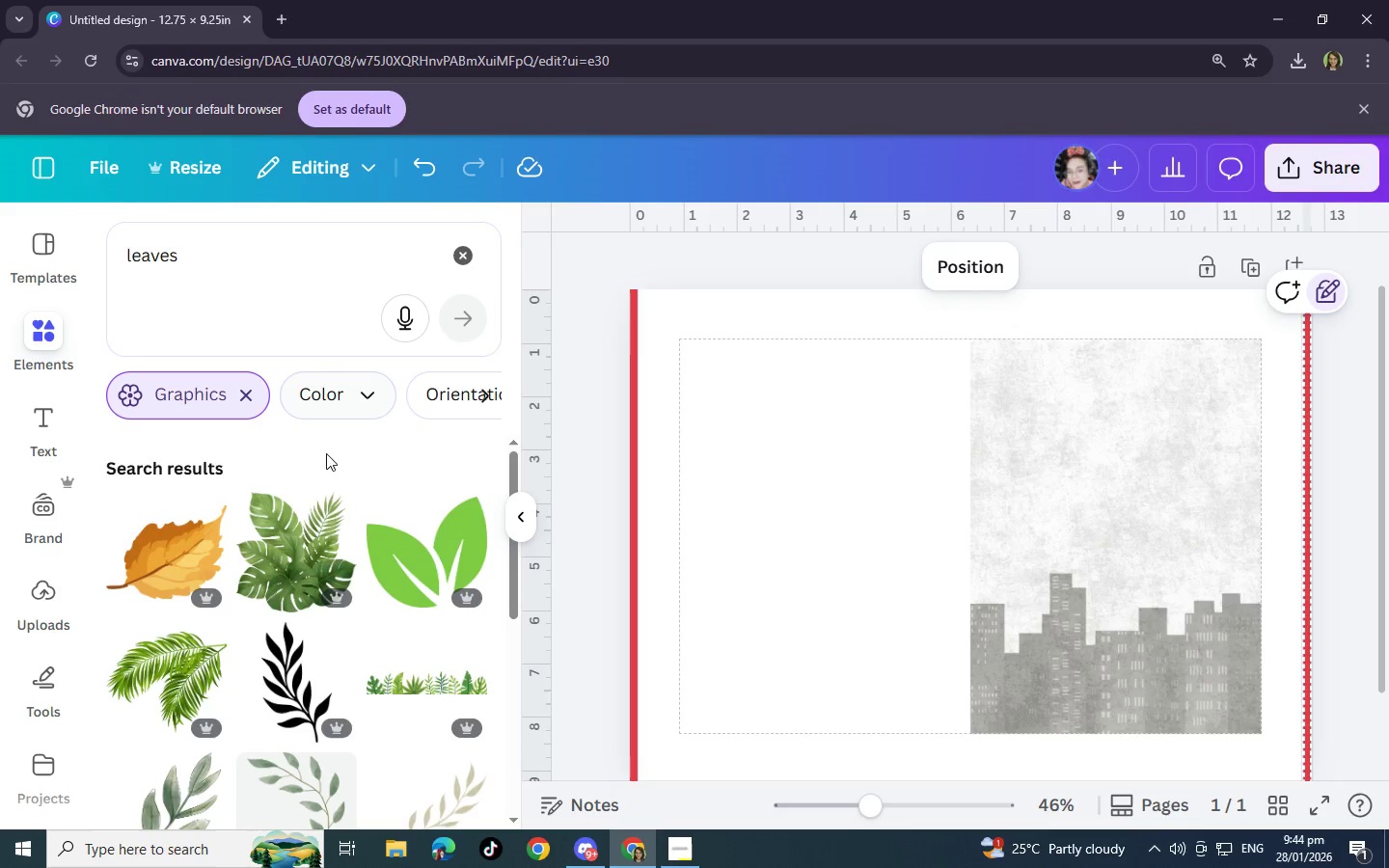 
scroll: coordinate [321, 530], scroll_direction: down, amount: 3.0
 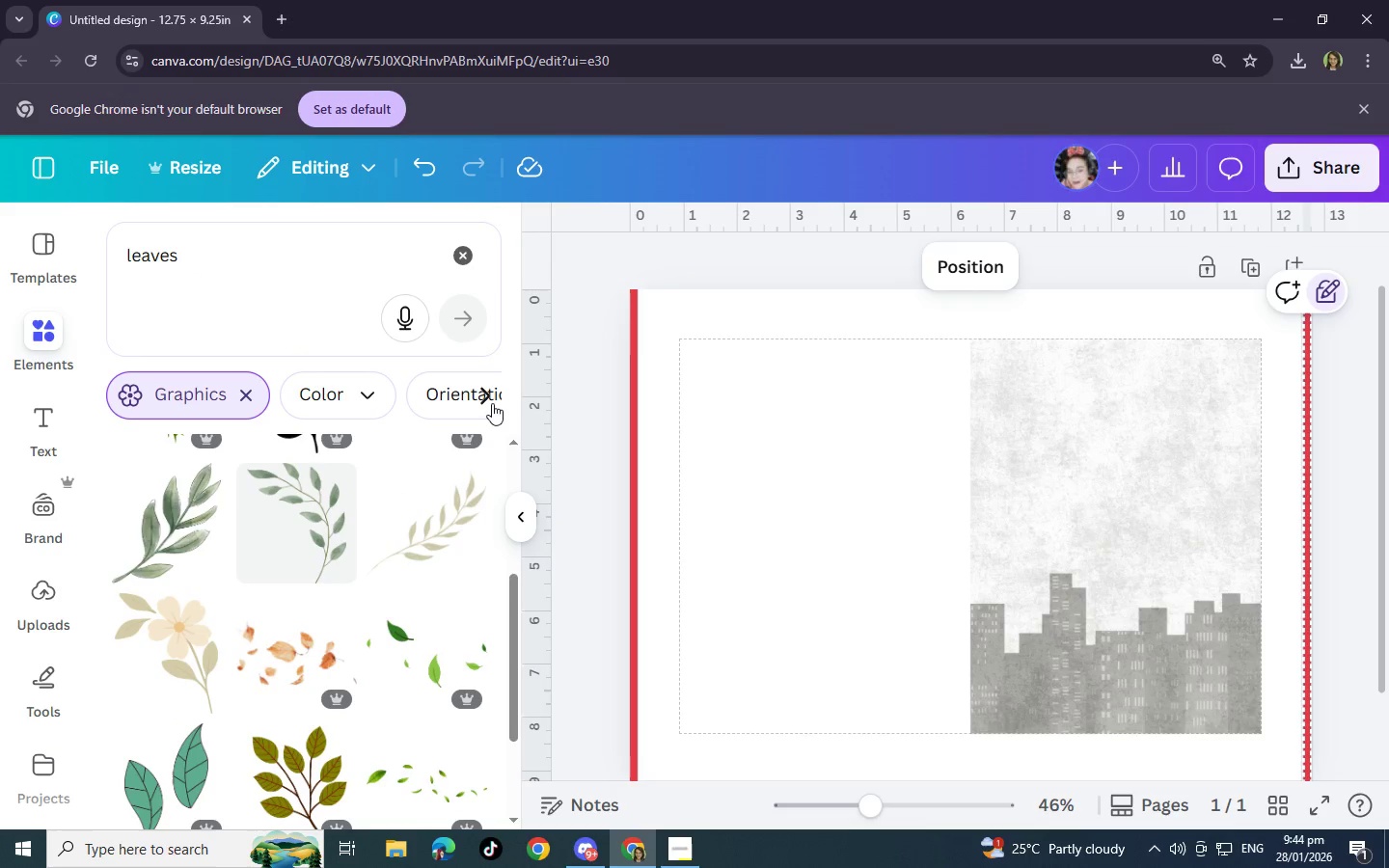 
left_click([481, 399])
 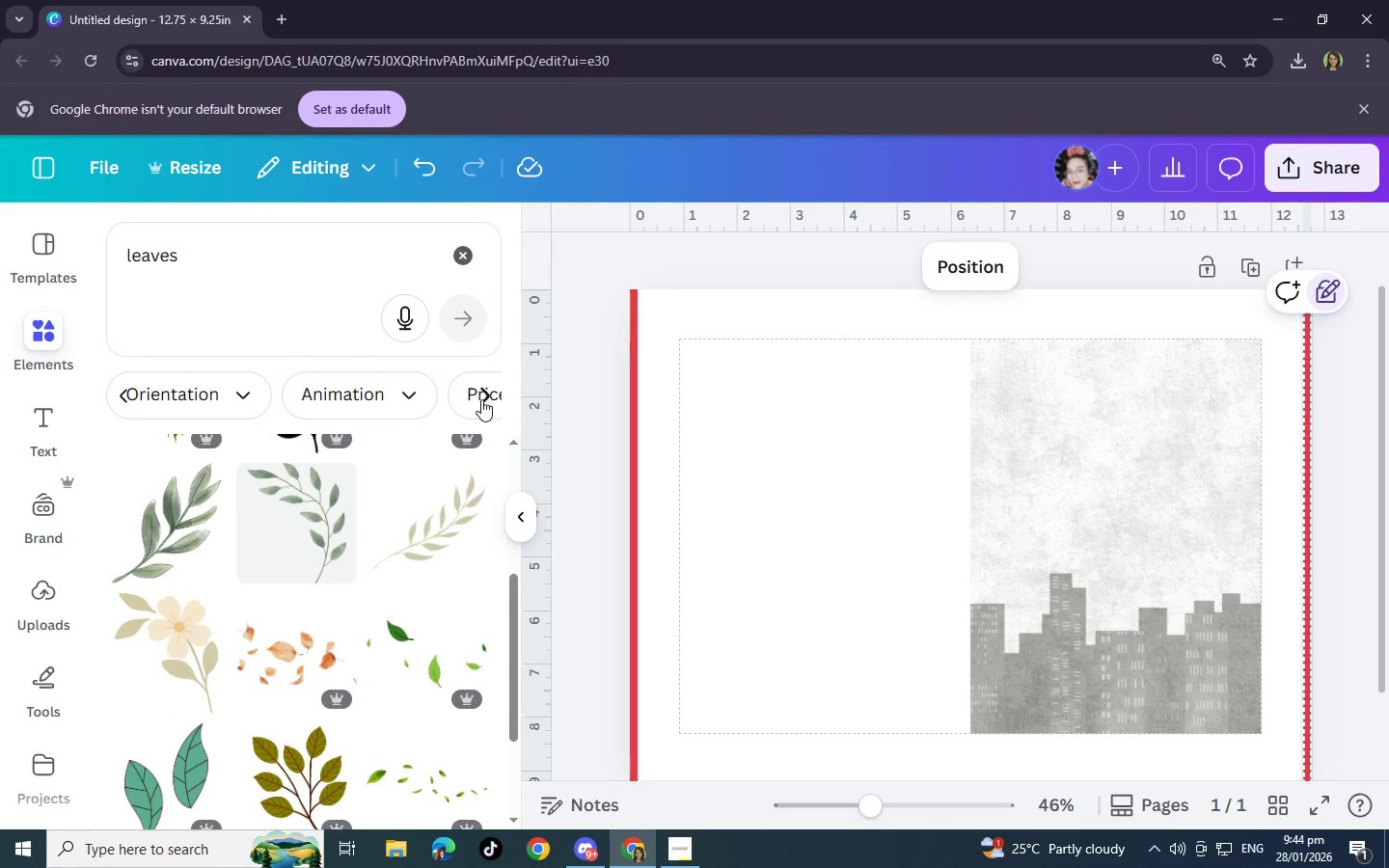 
left_click([481, 399])
 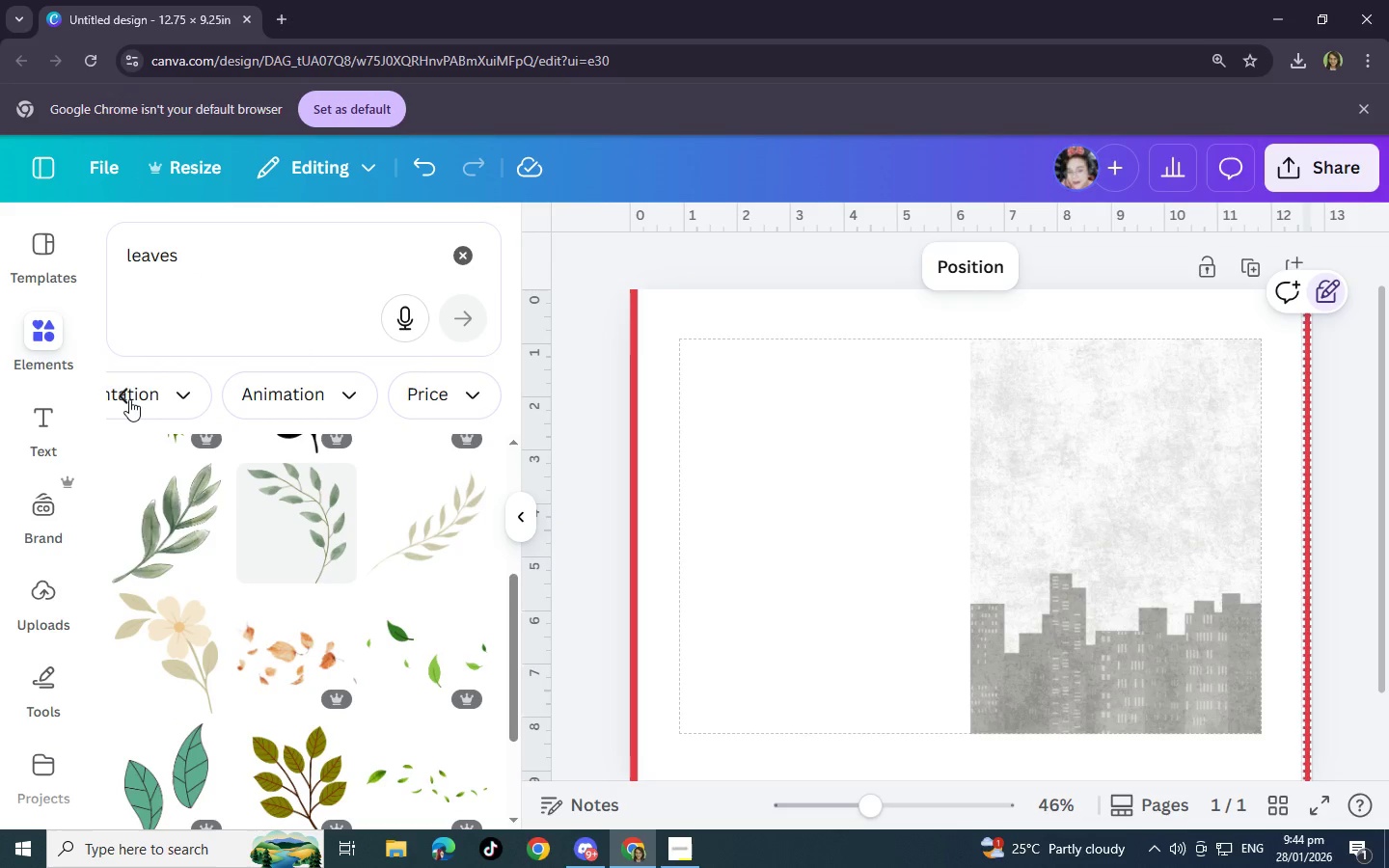 
left_click([122, 399])
 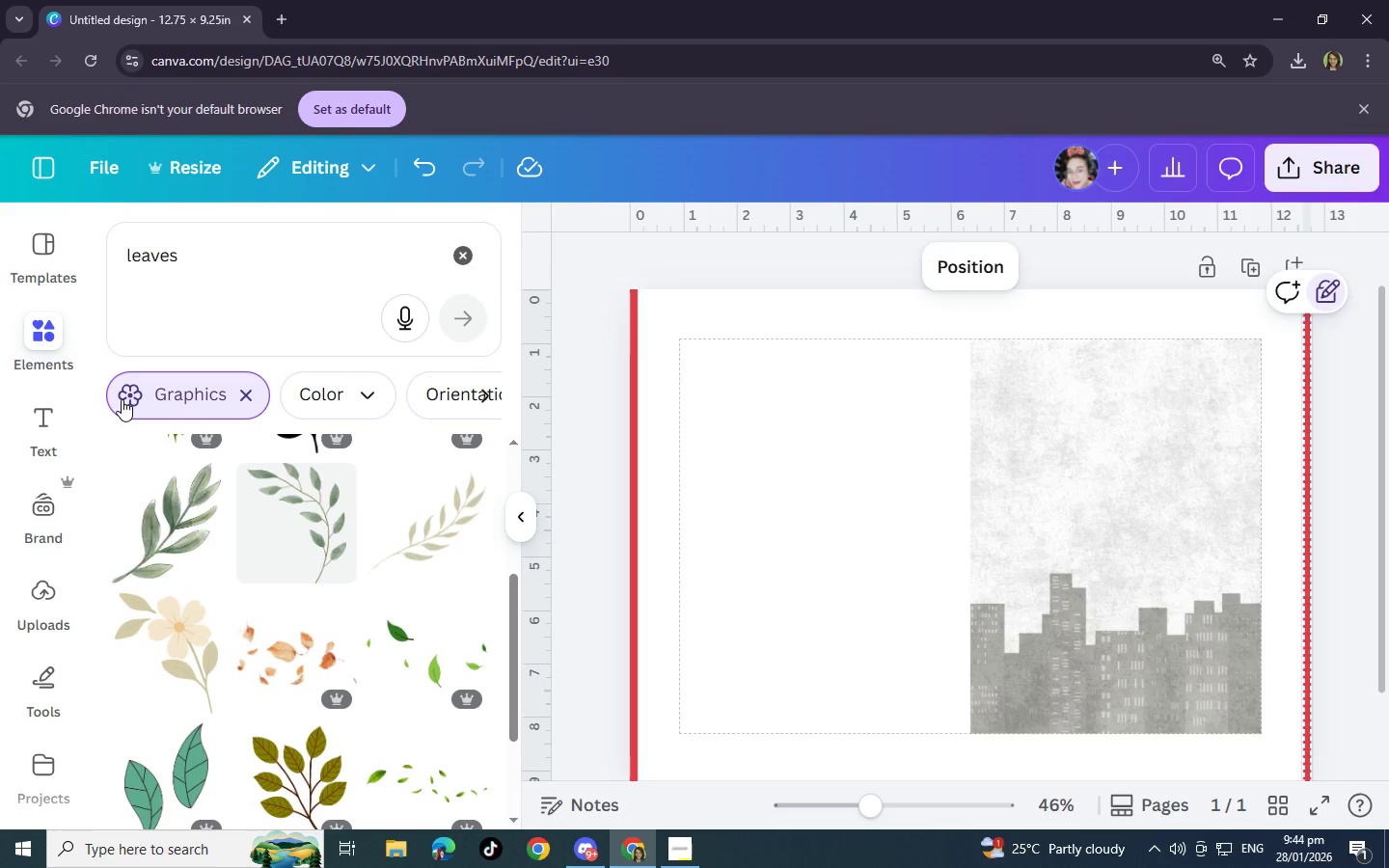 
left_click([122, 399])
 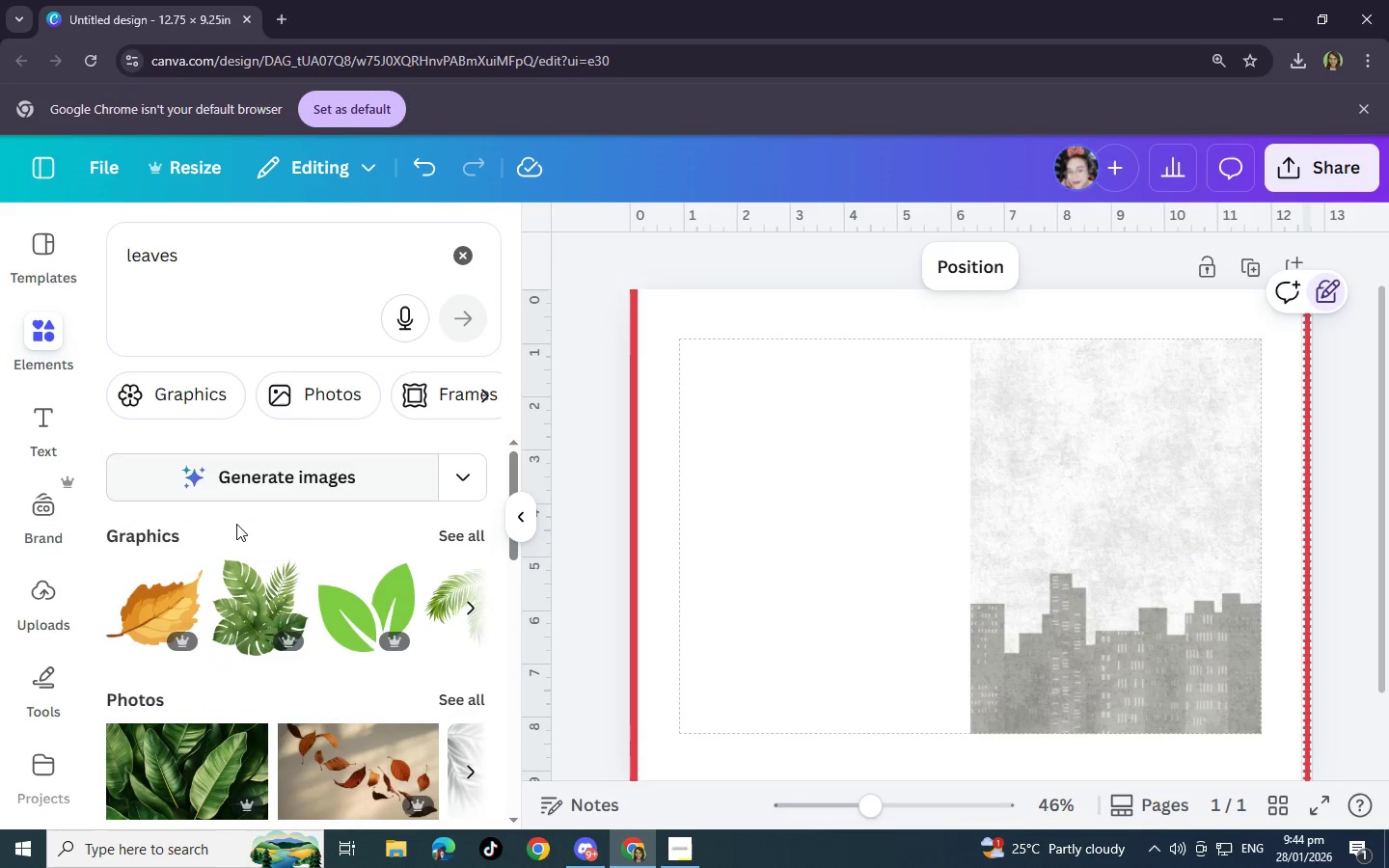 
scroll: coordinate [236, 524], scroll_direction: down, amount: 2.0
 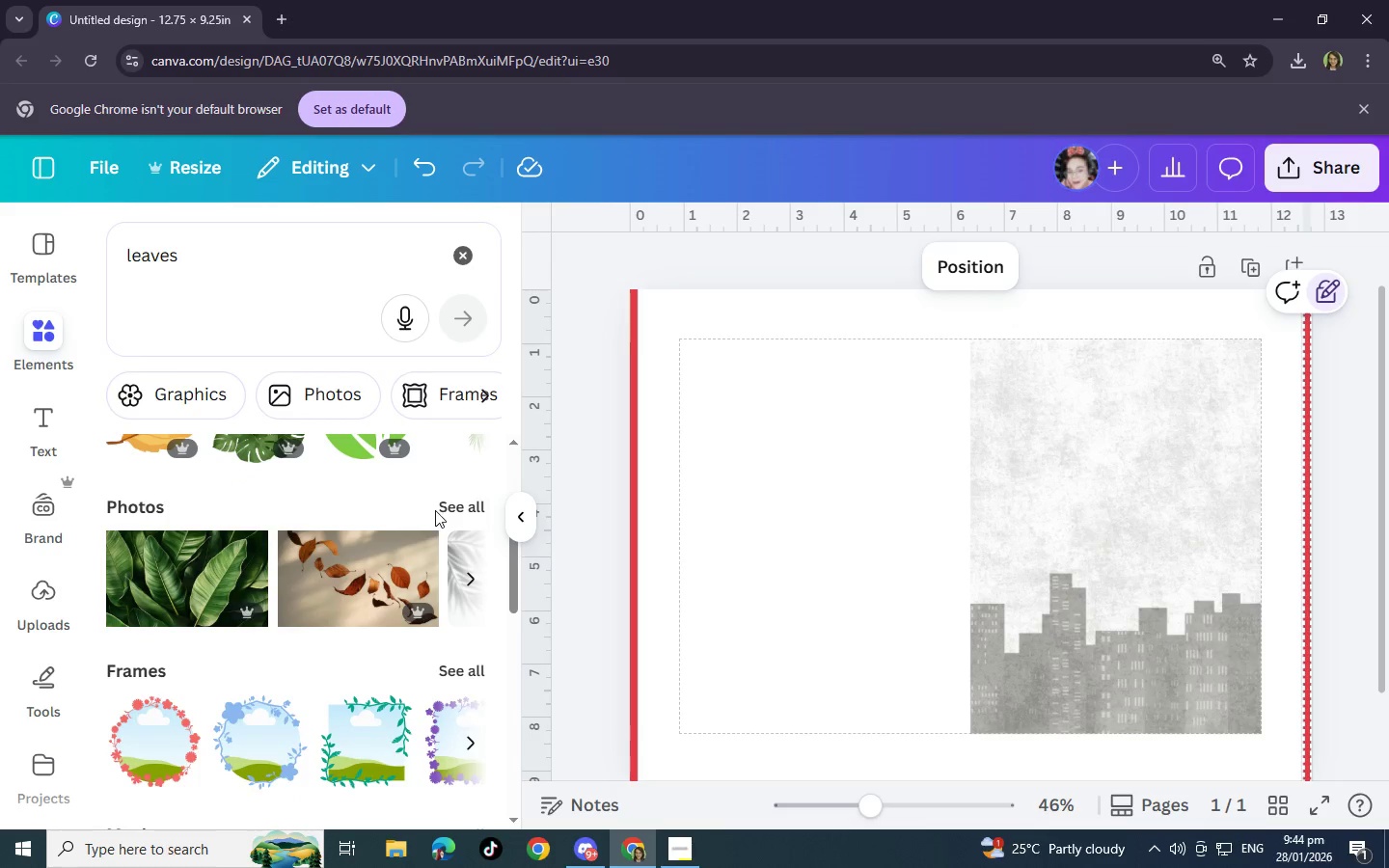 
left_click([441, 510])
 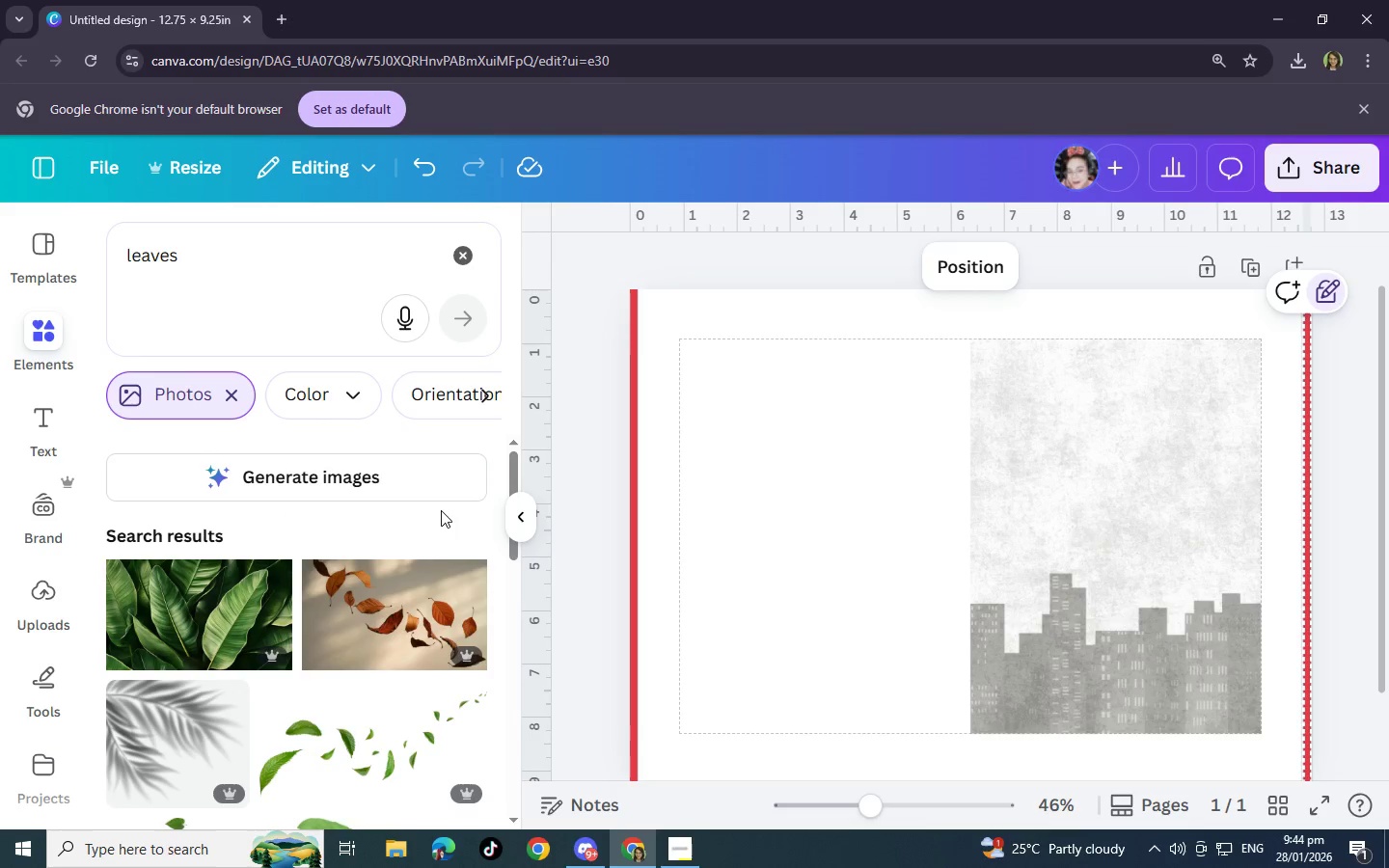 
scroll: coordinate [441, 510], scroll_direction: down, amount: 2.0
 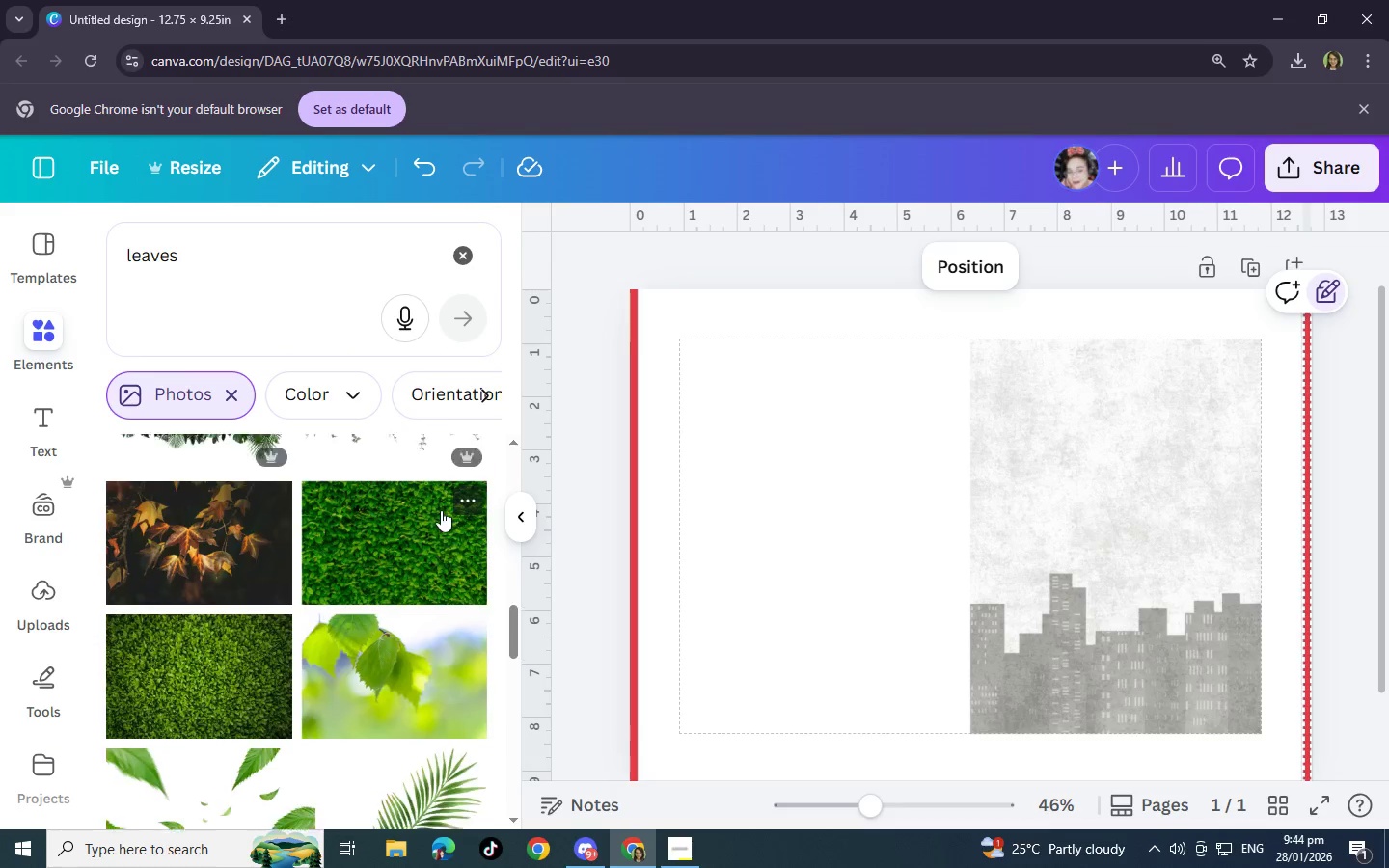 
left_click([256, 475])
 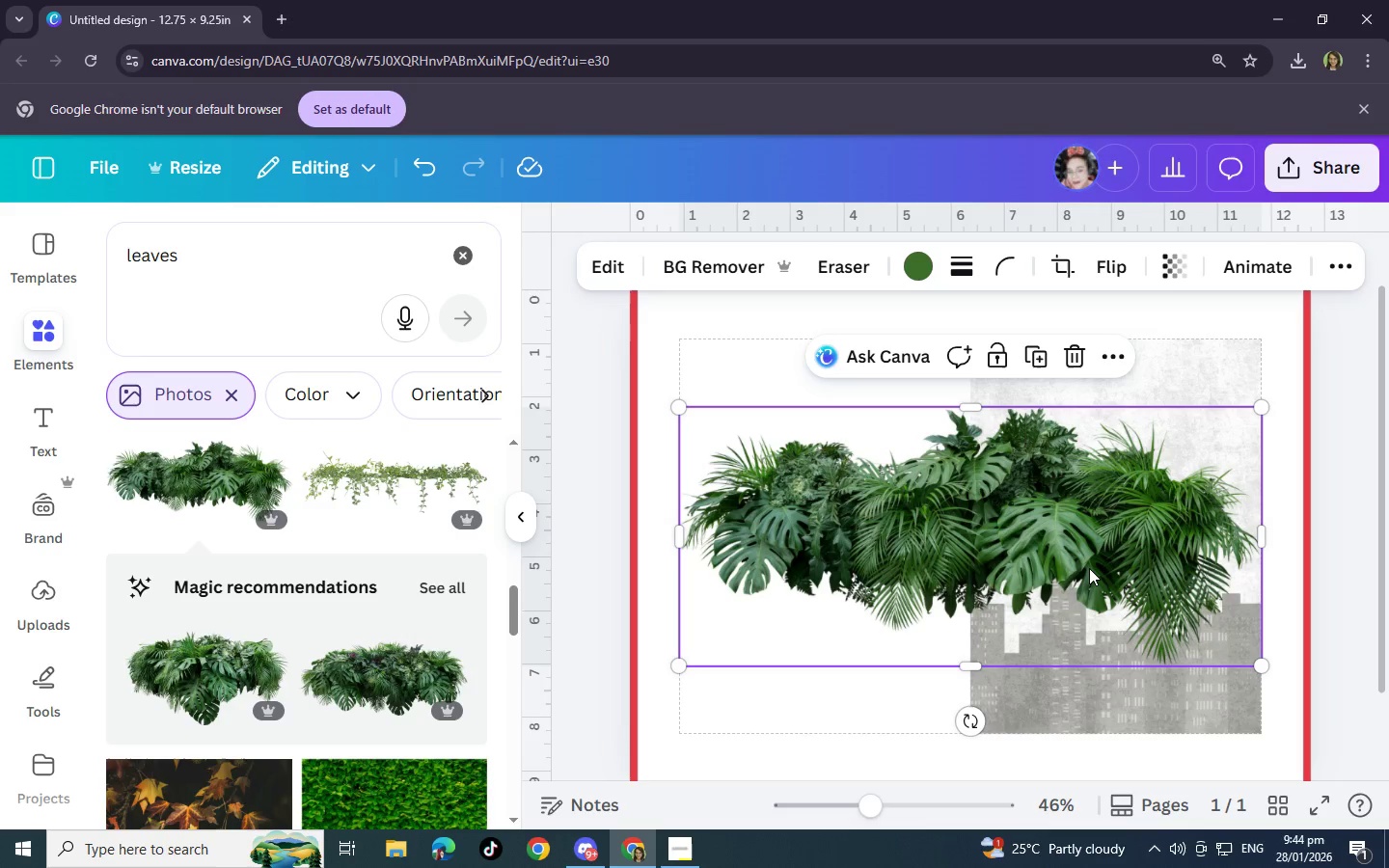 
left_click_drag(start_coordinate=[1089, 568], to_coordinate=[1103, 688])
 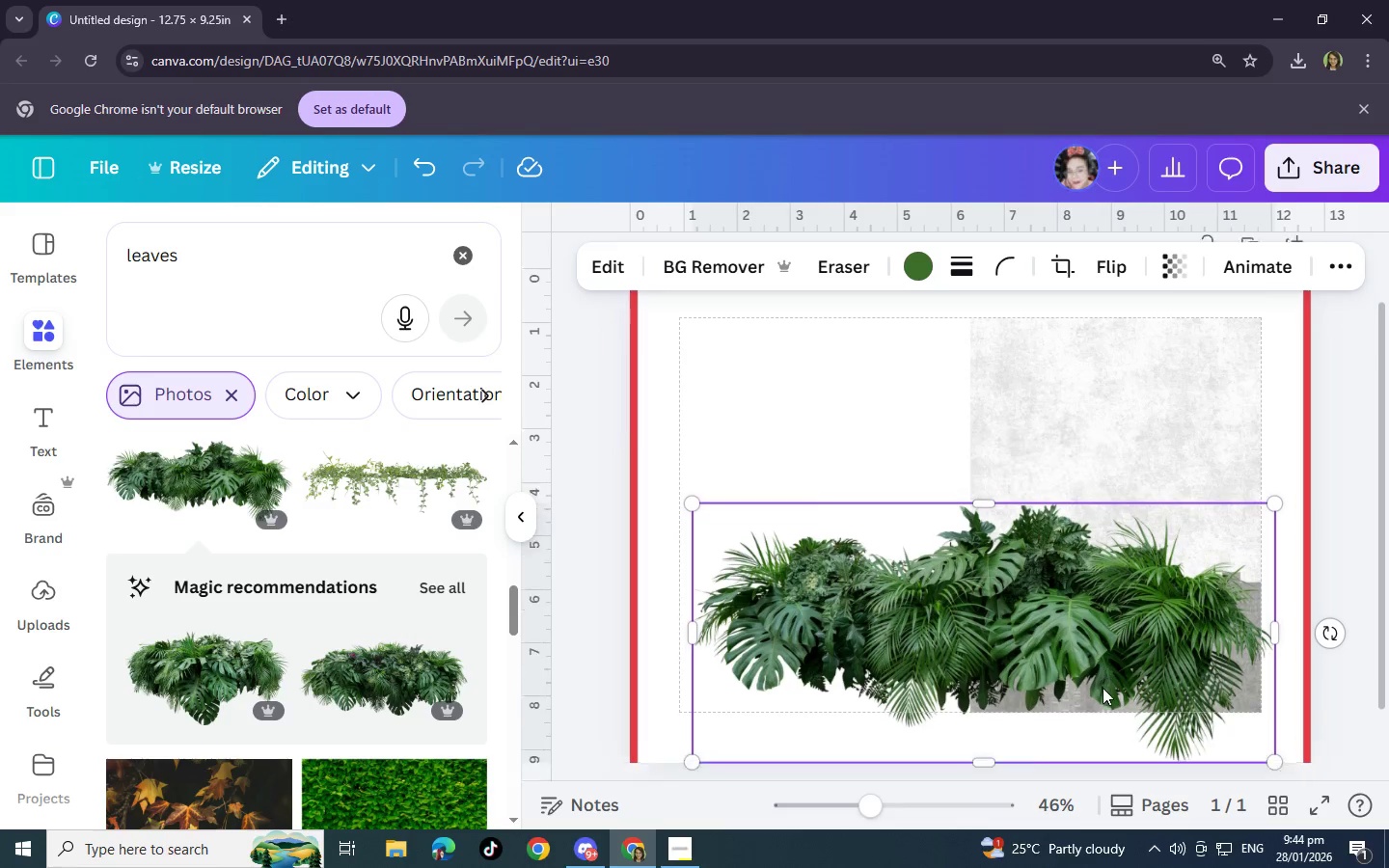 
scroll: coordinate [1103, 688], scroll_direction: down, amount: 4.0
 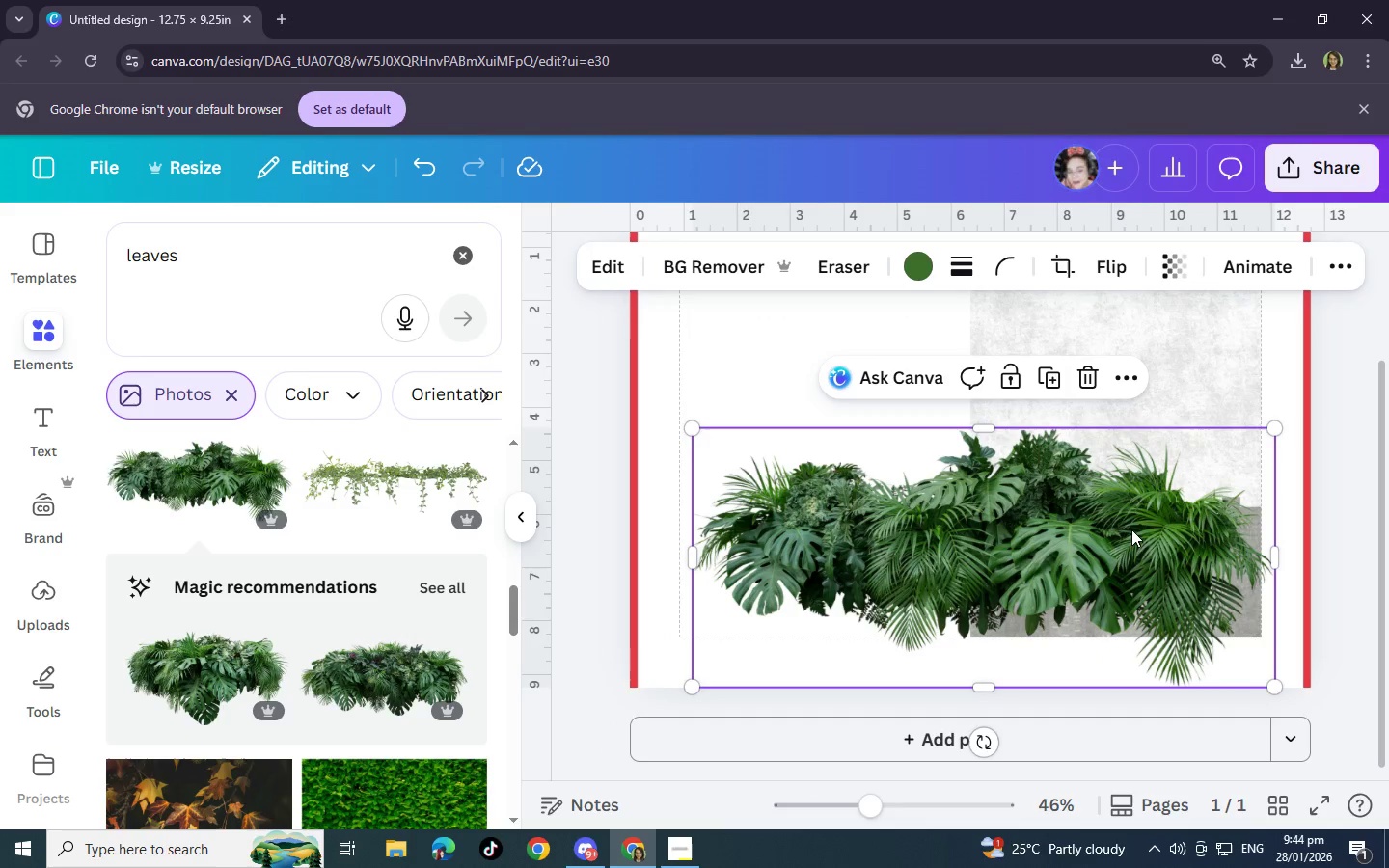 
left_click_drag(start_coordinate=[1131, 529], to_coordinate=[1133, 567])
 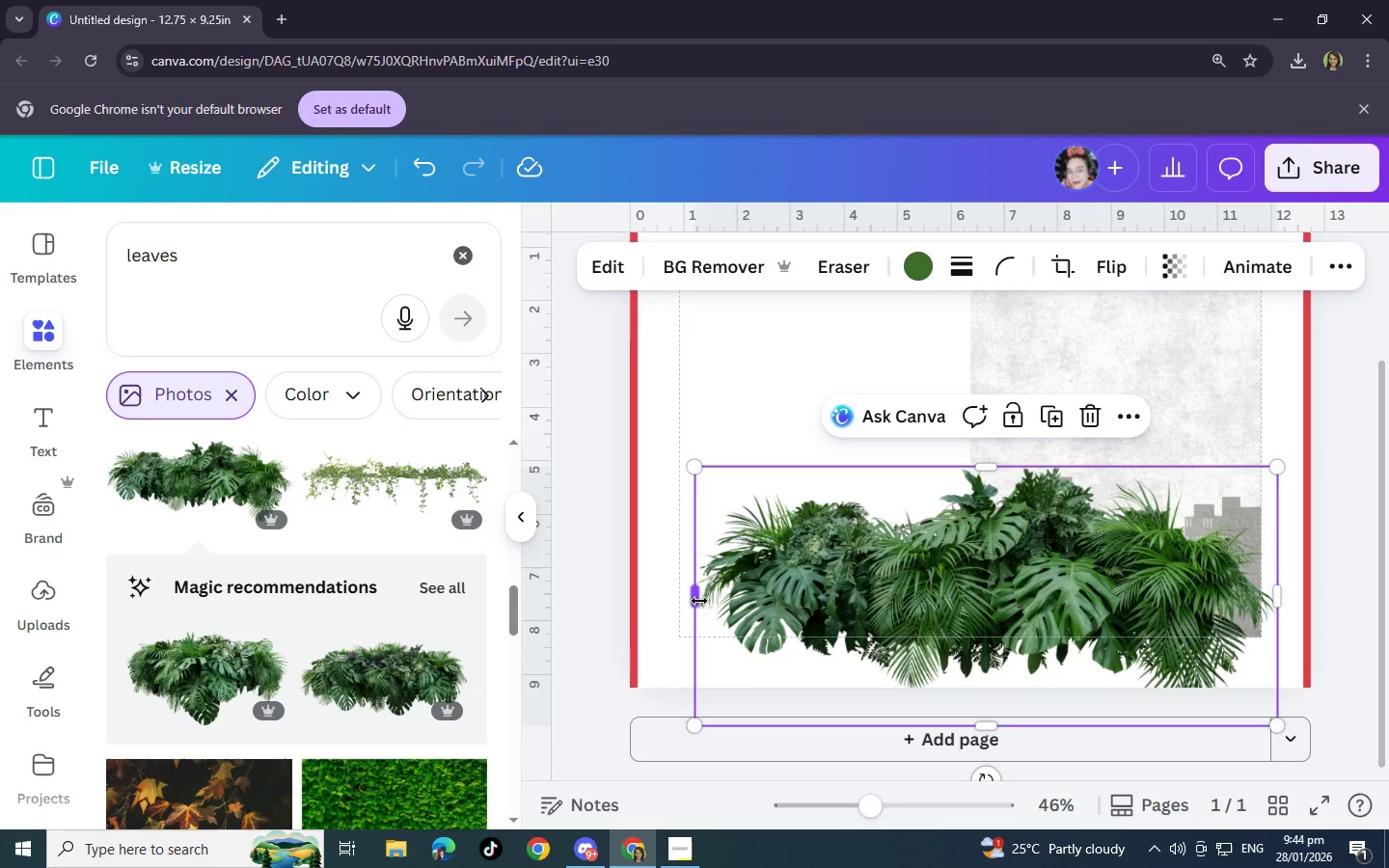 
left_click([699, 601])
 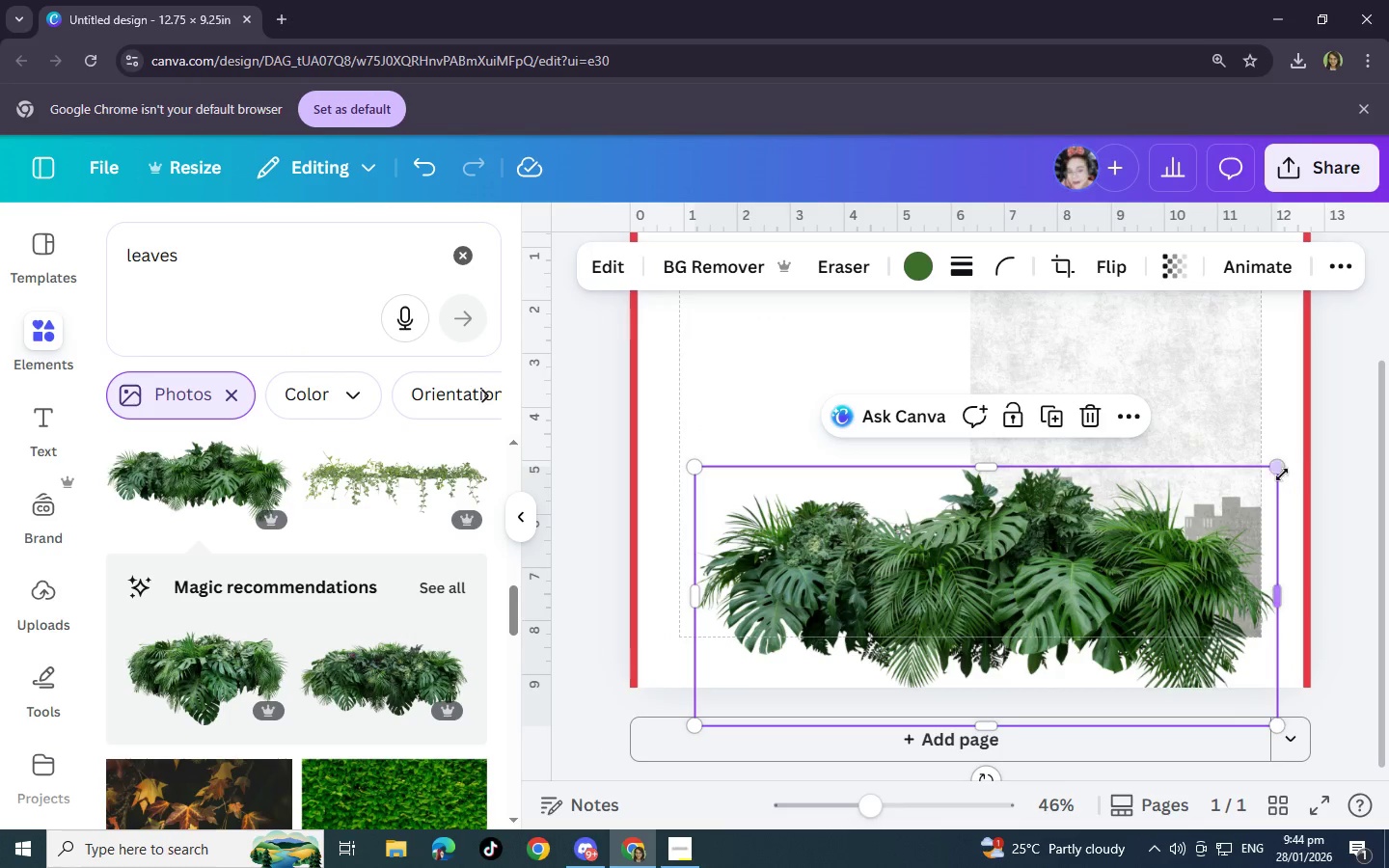 
left_click_drag(start_coordinate=[1281, 471], to_coordinate=[946, 610])
 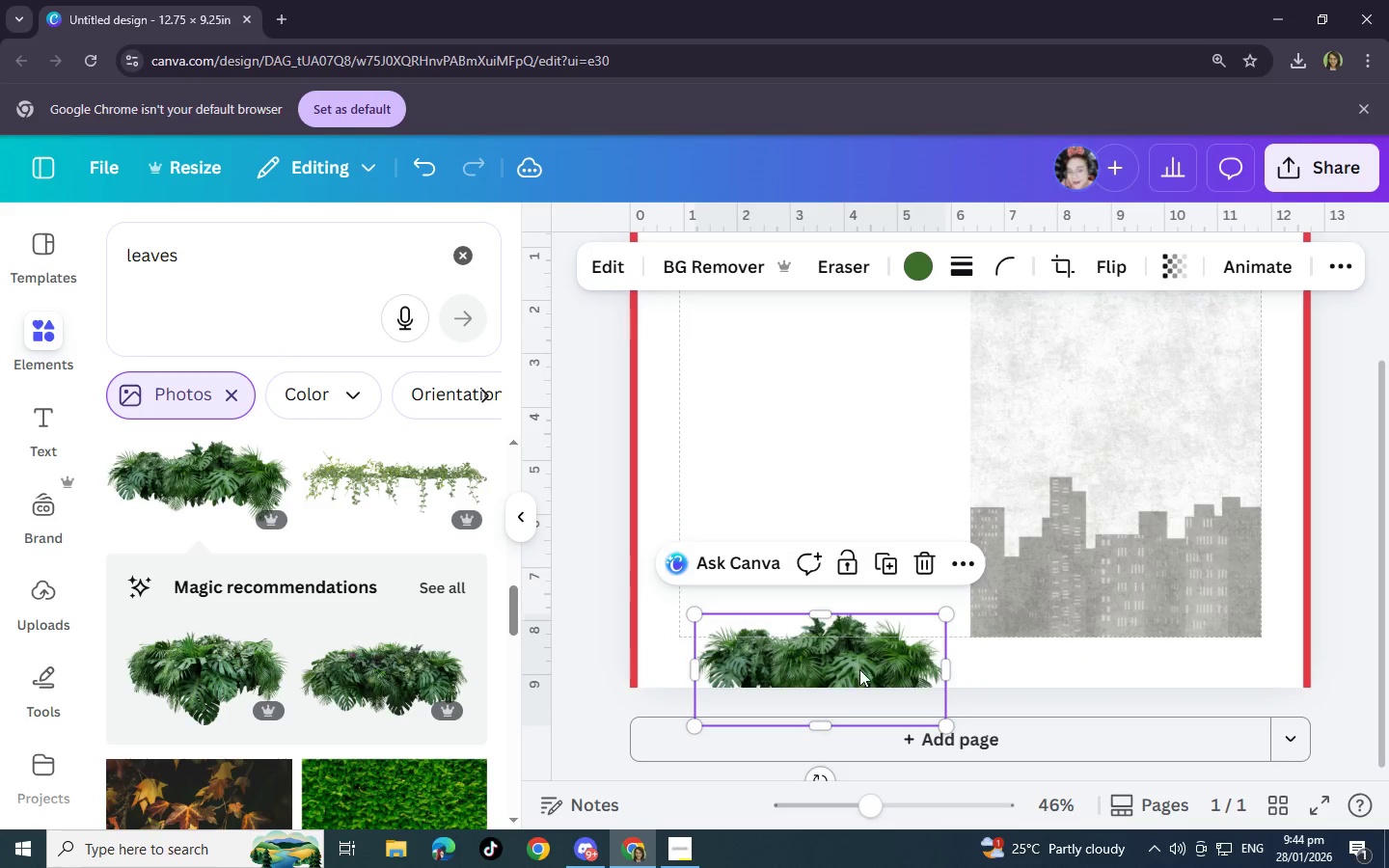 
left_click_drag(start_coordinate=[858, 669], to_coordinate=[1183, 619])
 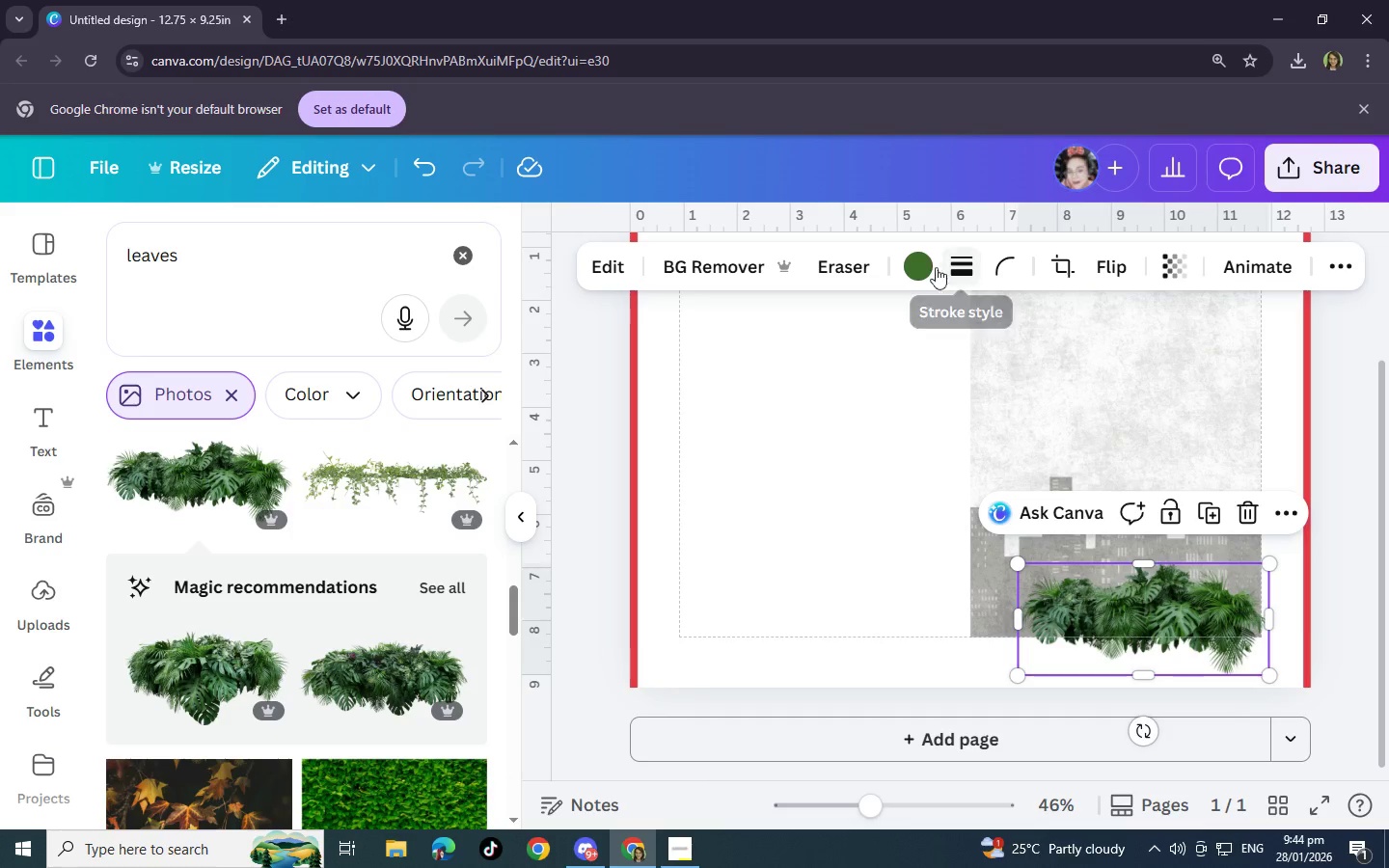 
left_click([922, 265])
 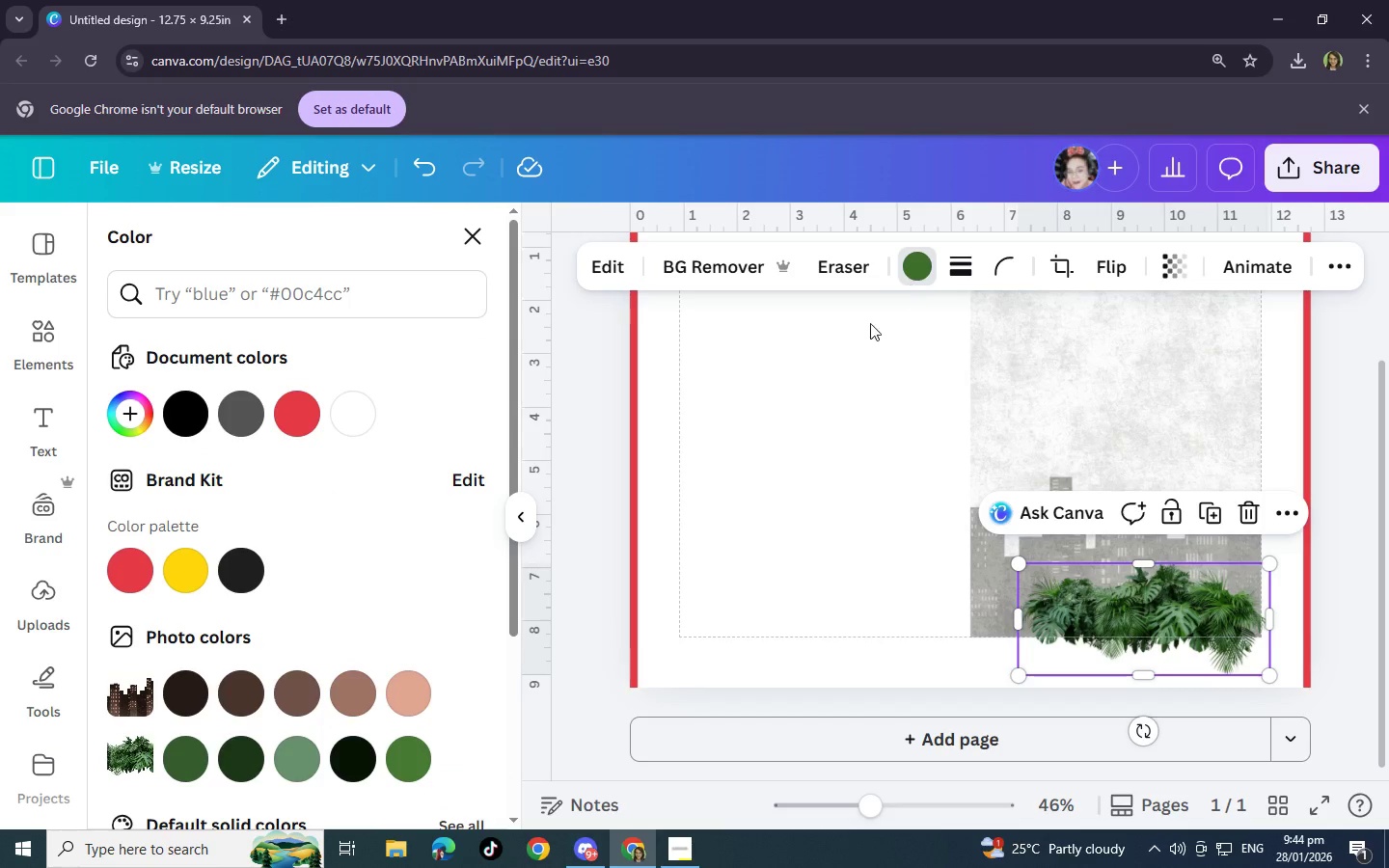 
left_click([307, 747])
 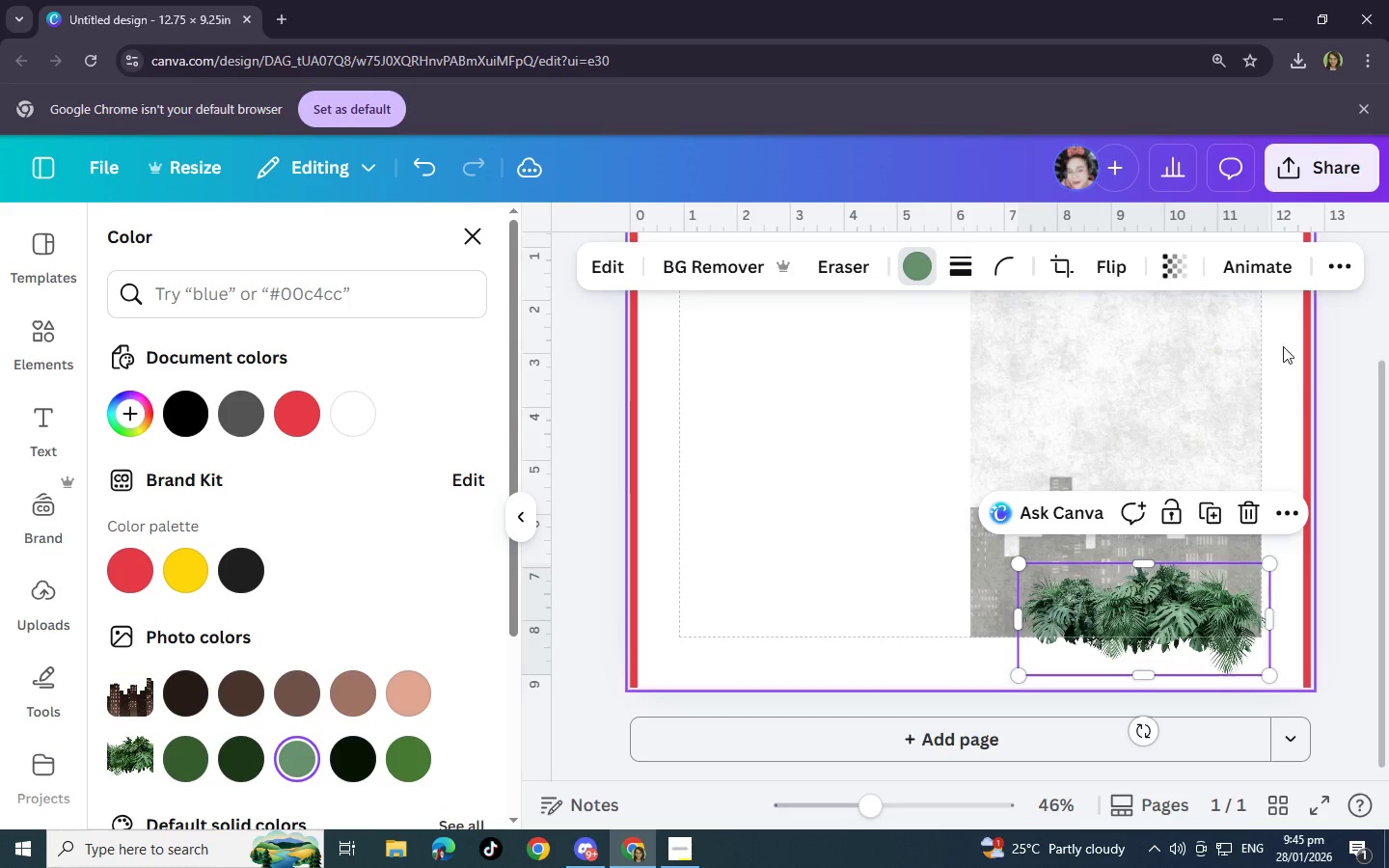 
left_click([1176, 268])
 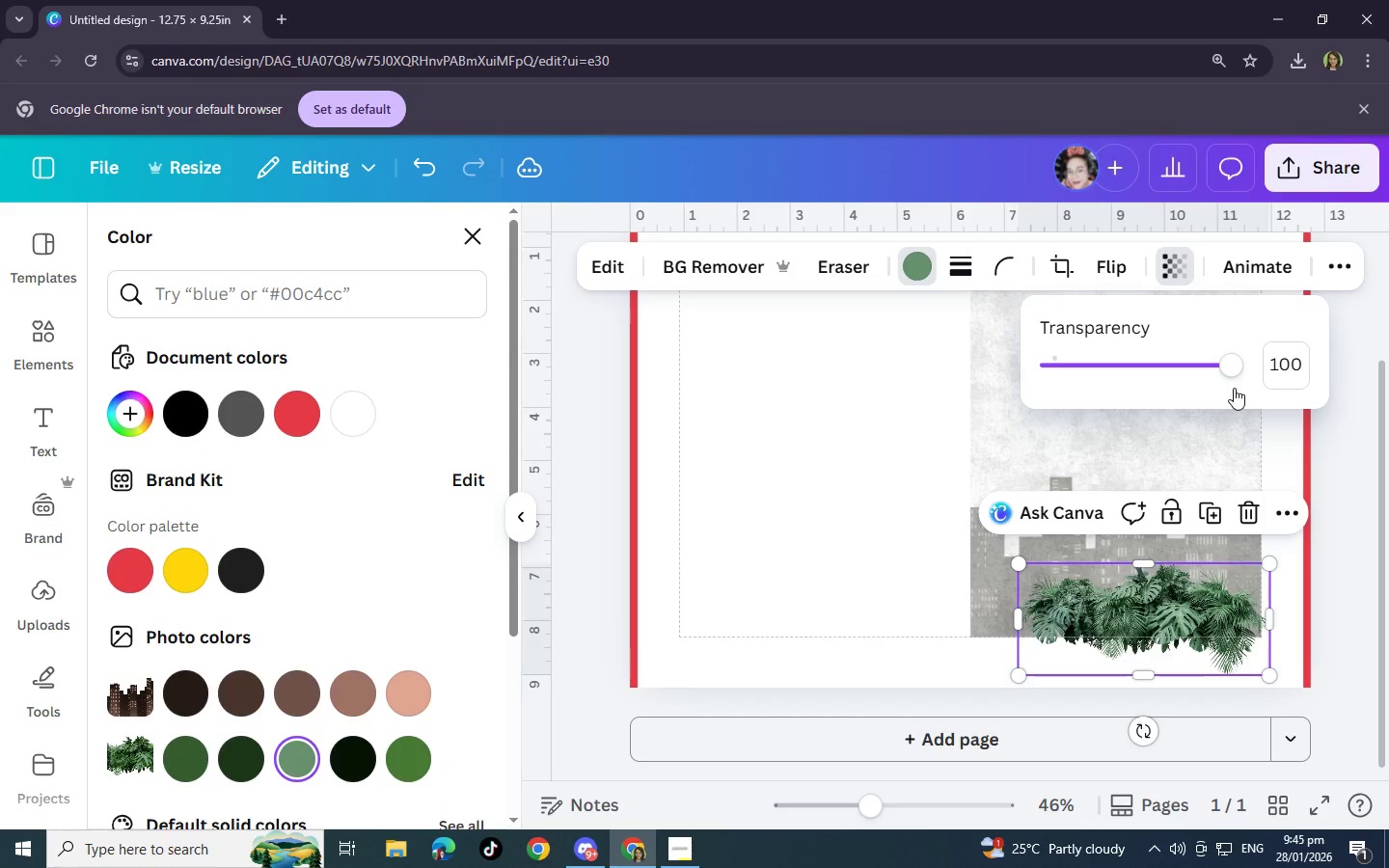 
left_click_drag(start_coordinate=[1230, 374], to_coordinate=[1201, 378])
 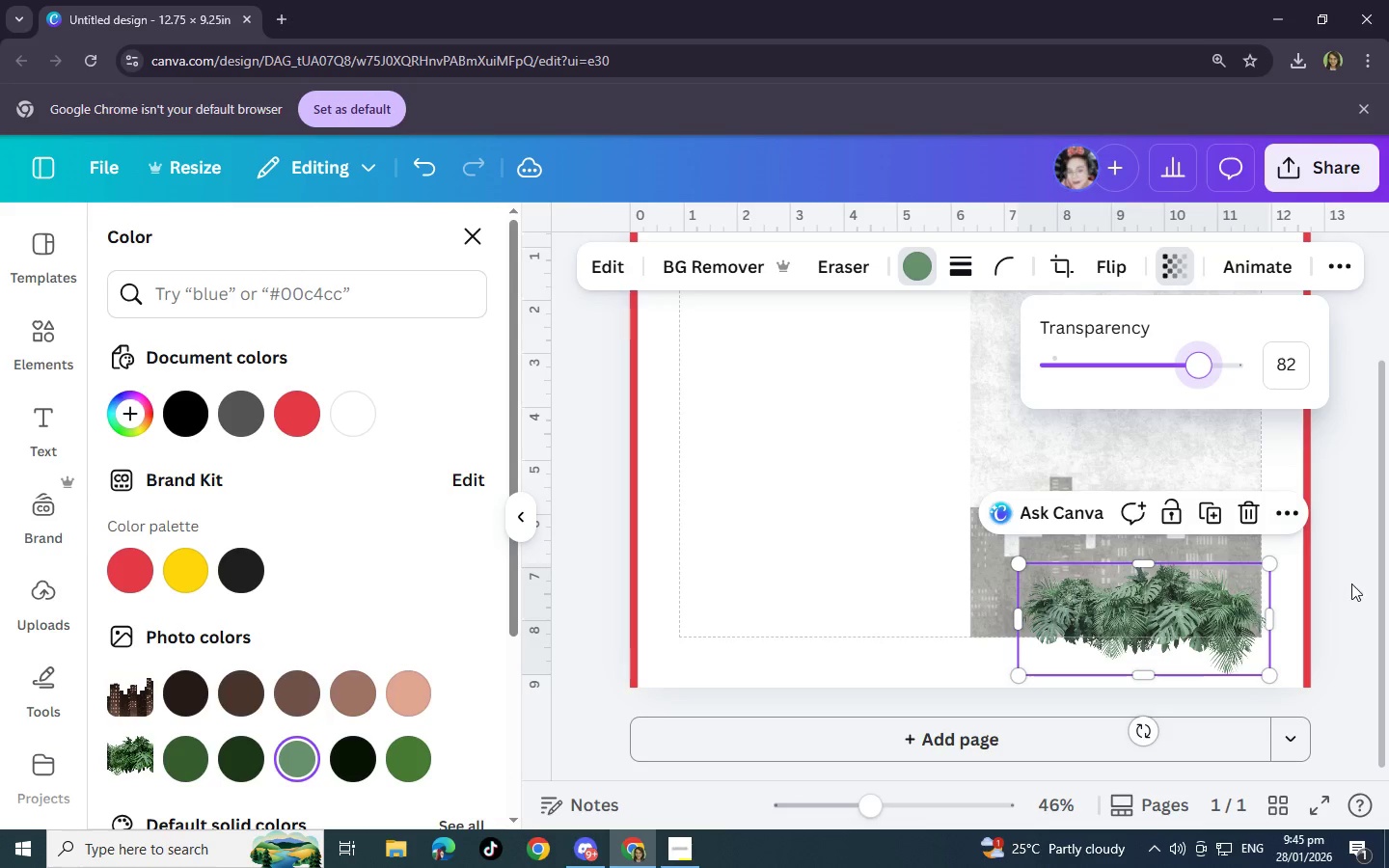 
left_click([1351, 583])
 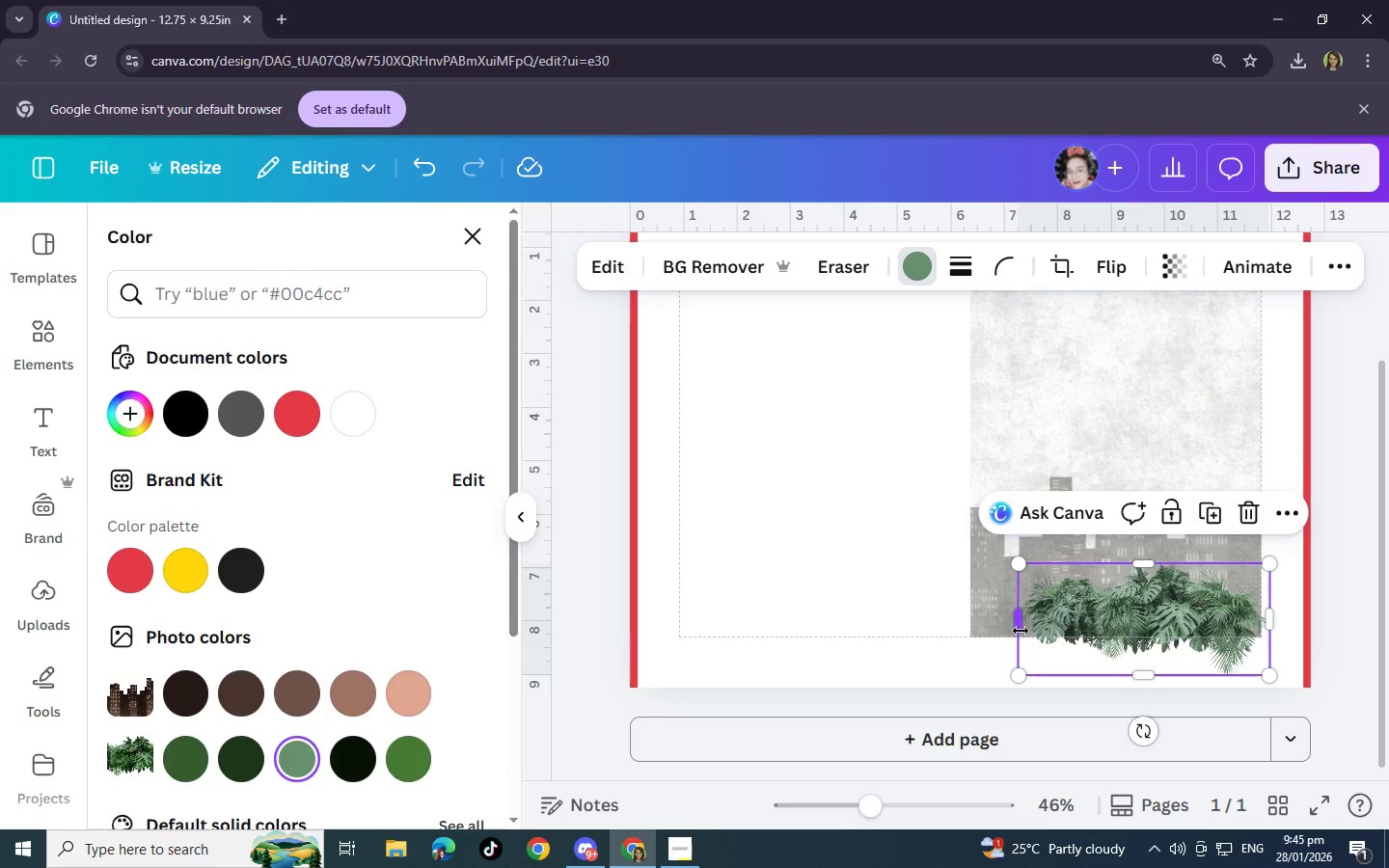 
left_click_drag(start_coordinate=[1021, 620], to_coordinate=[968, 618])
 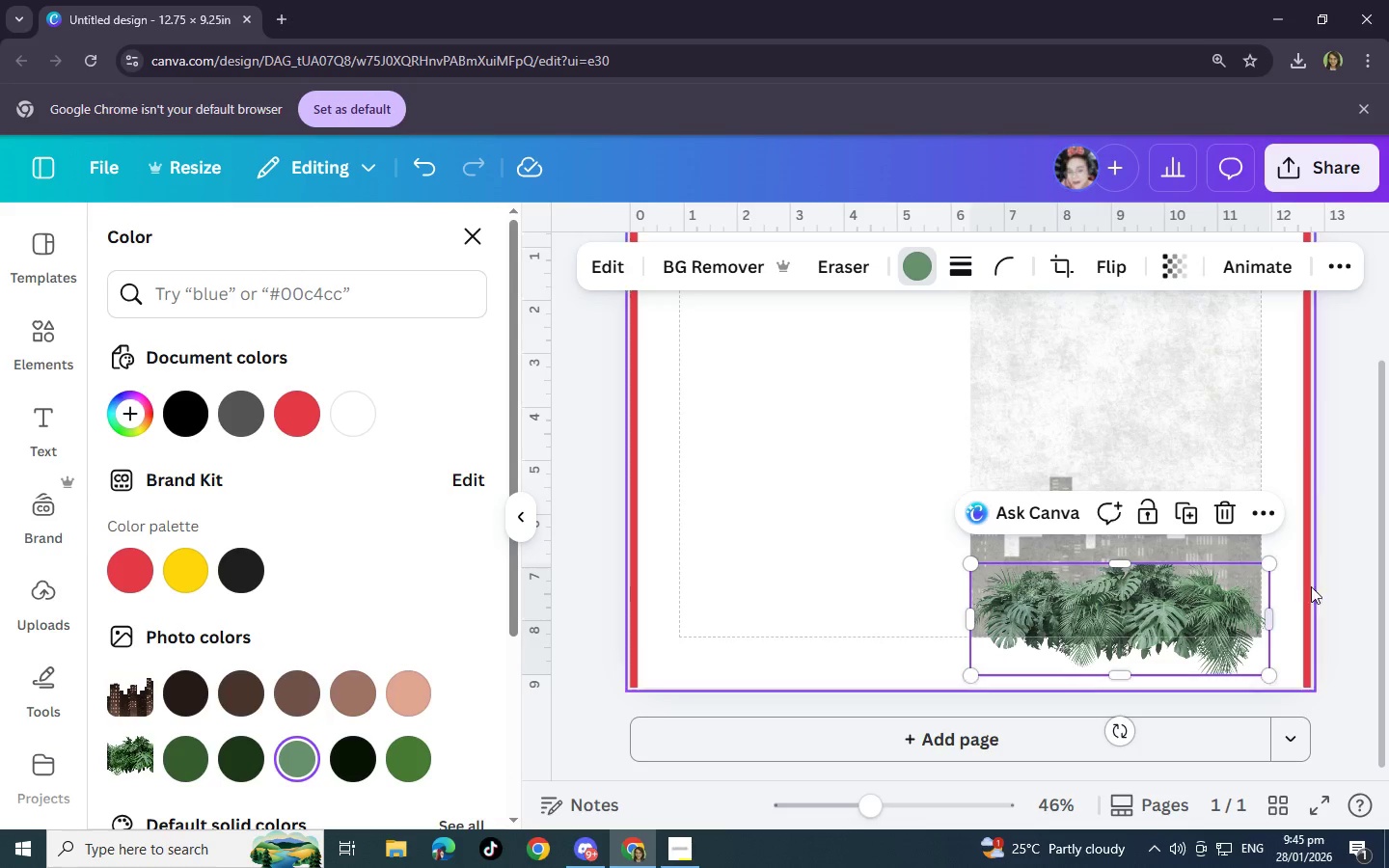 
left_click([1342, 601])
 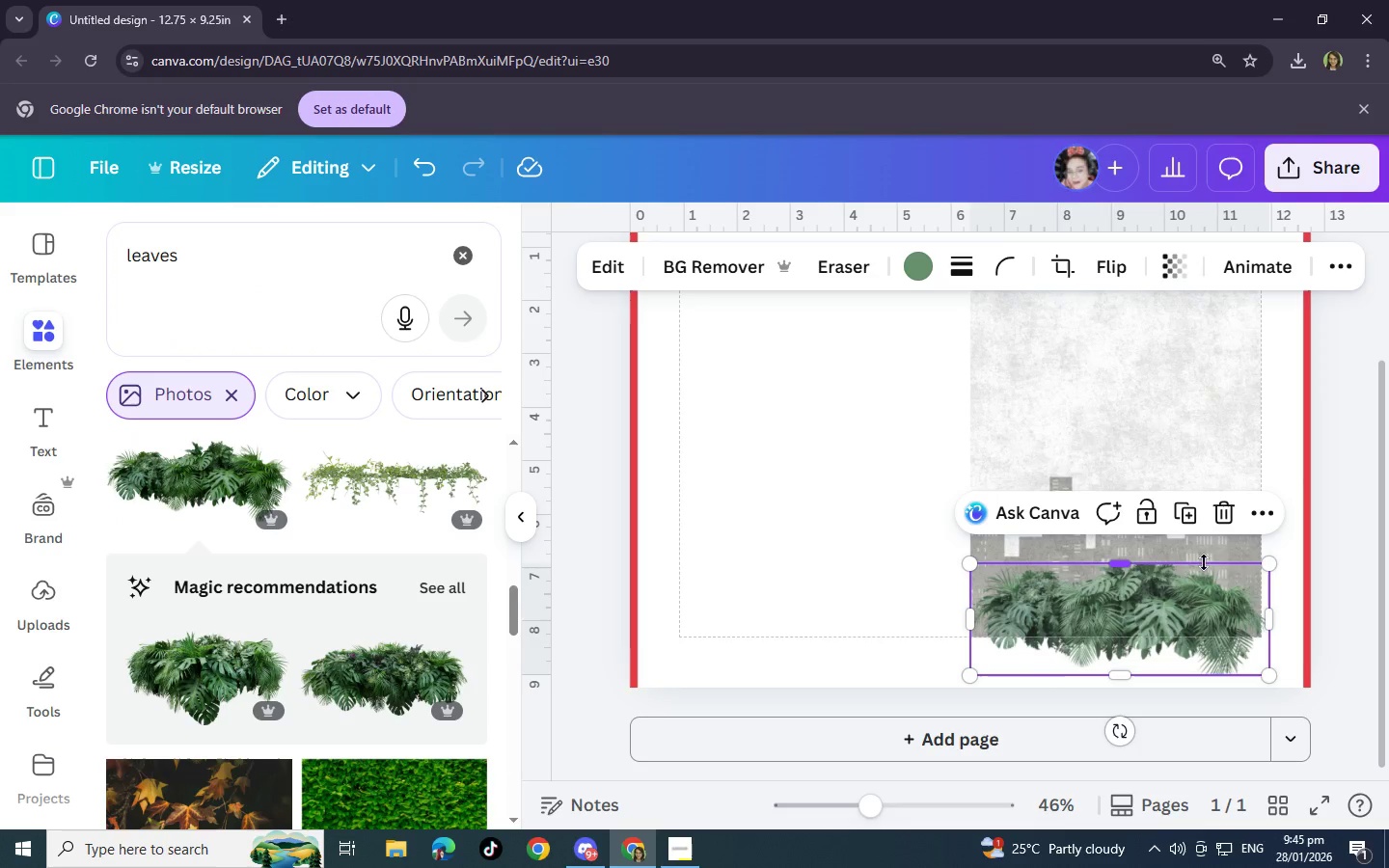 
left_click_drag(start_coordinate=[1266, 671], to_coordinate=[1246, 661])
 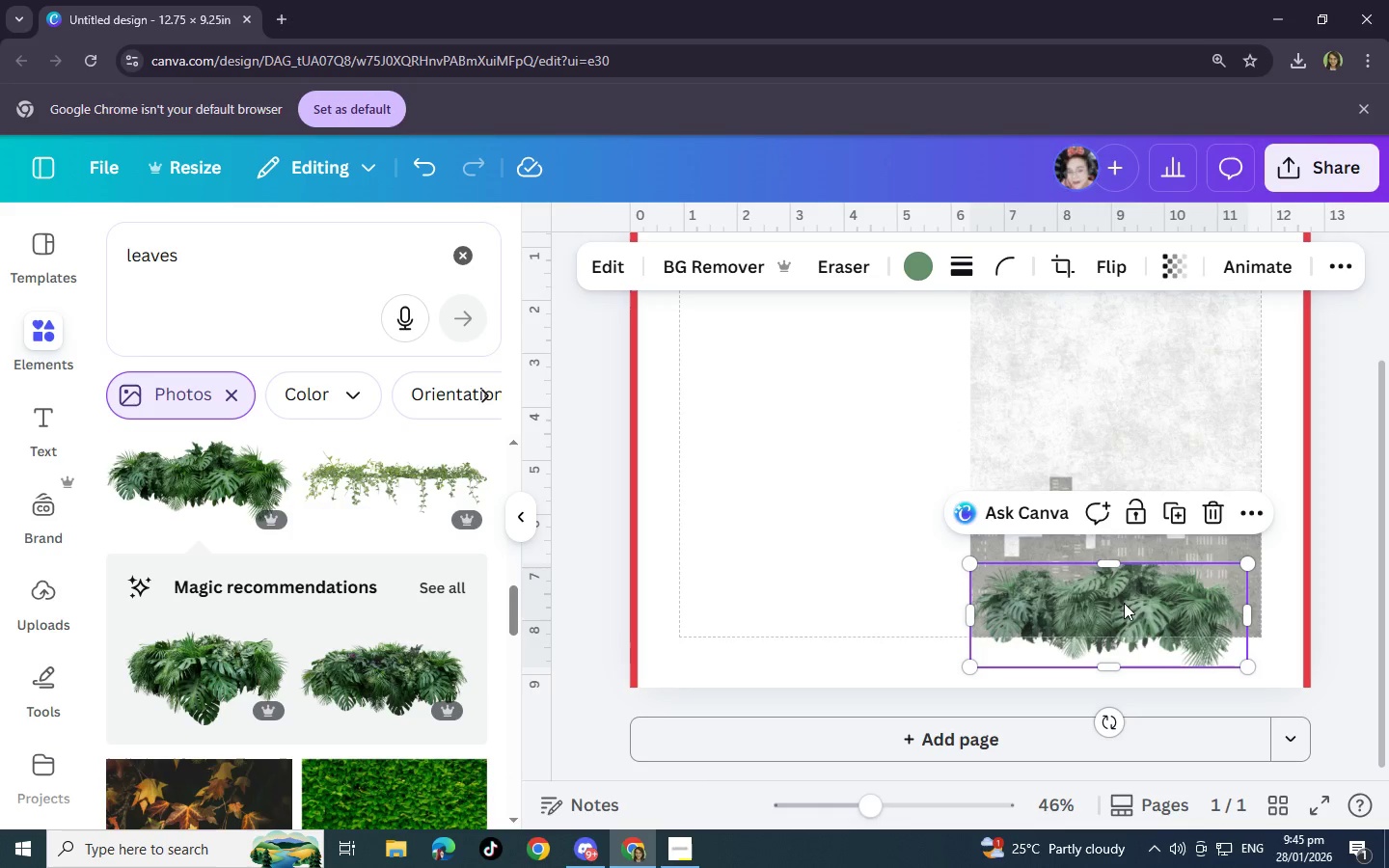 
left_click_drag(start_coordinate=[1124, 603], to_coordinate=[1146, 607])
 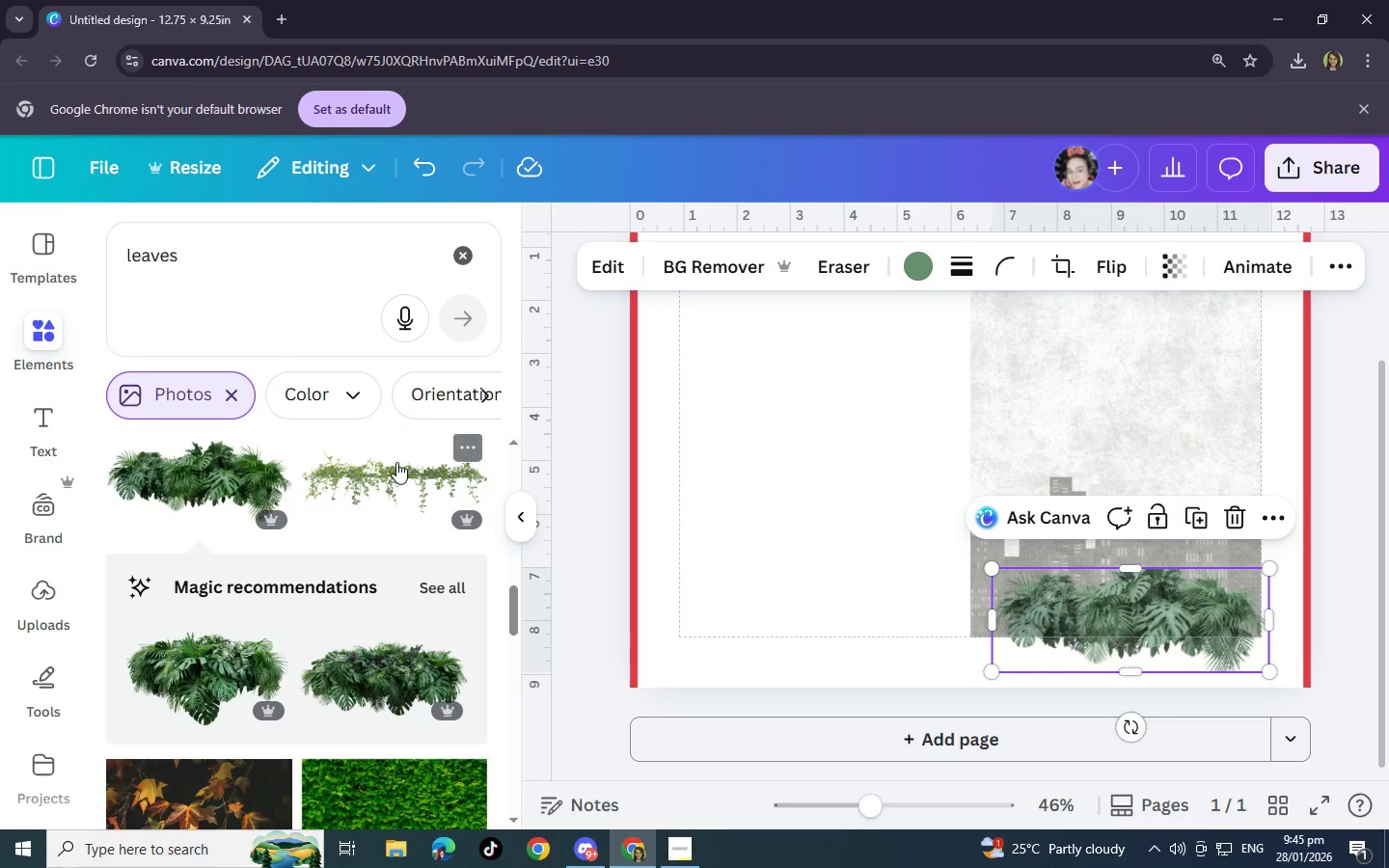 
left_click([396, 462])
 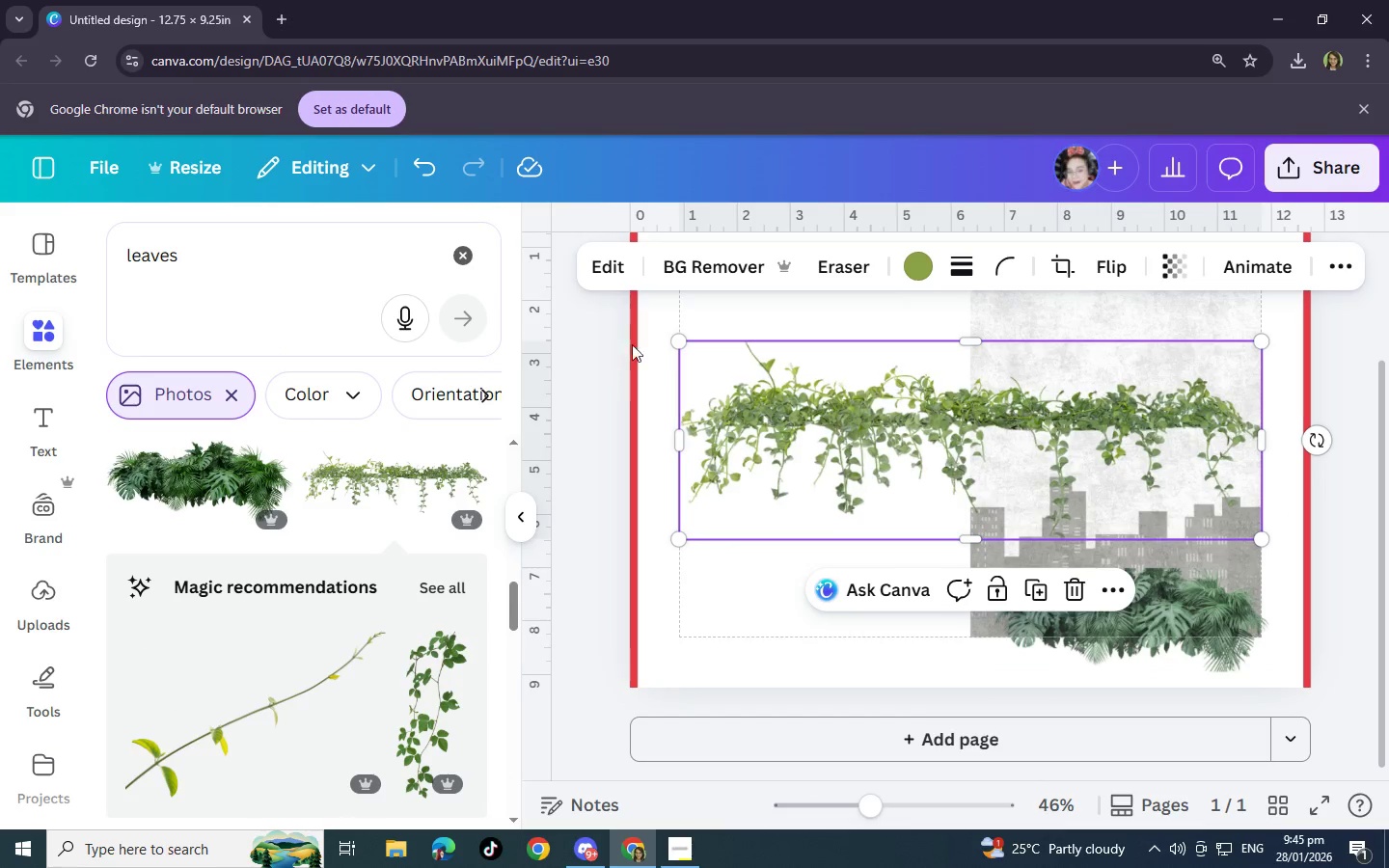 
left_click_drag(start_coordinate=[681, 340], to_coordinate=[950, 408])
 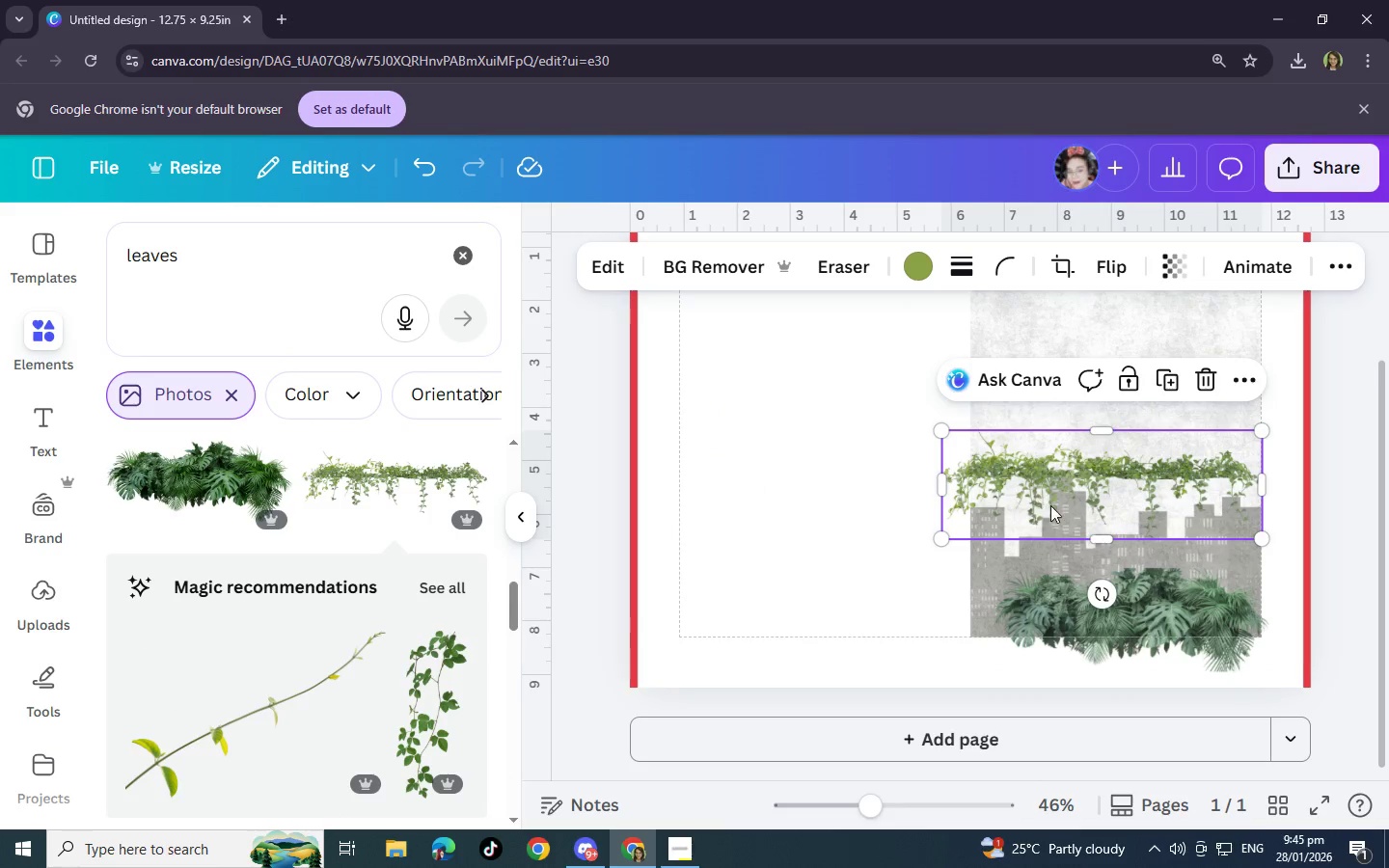 
scroll: coordinate [1050, 505], scroll_direction: up, amount: 2.0
 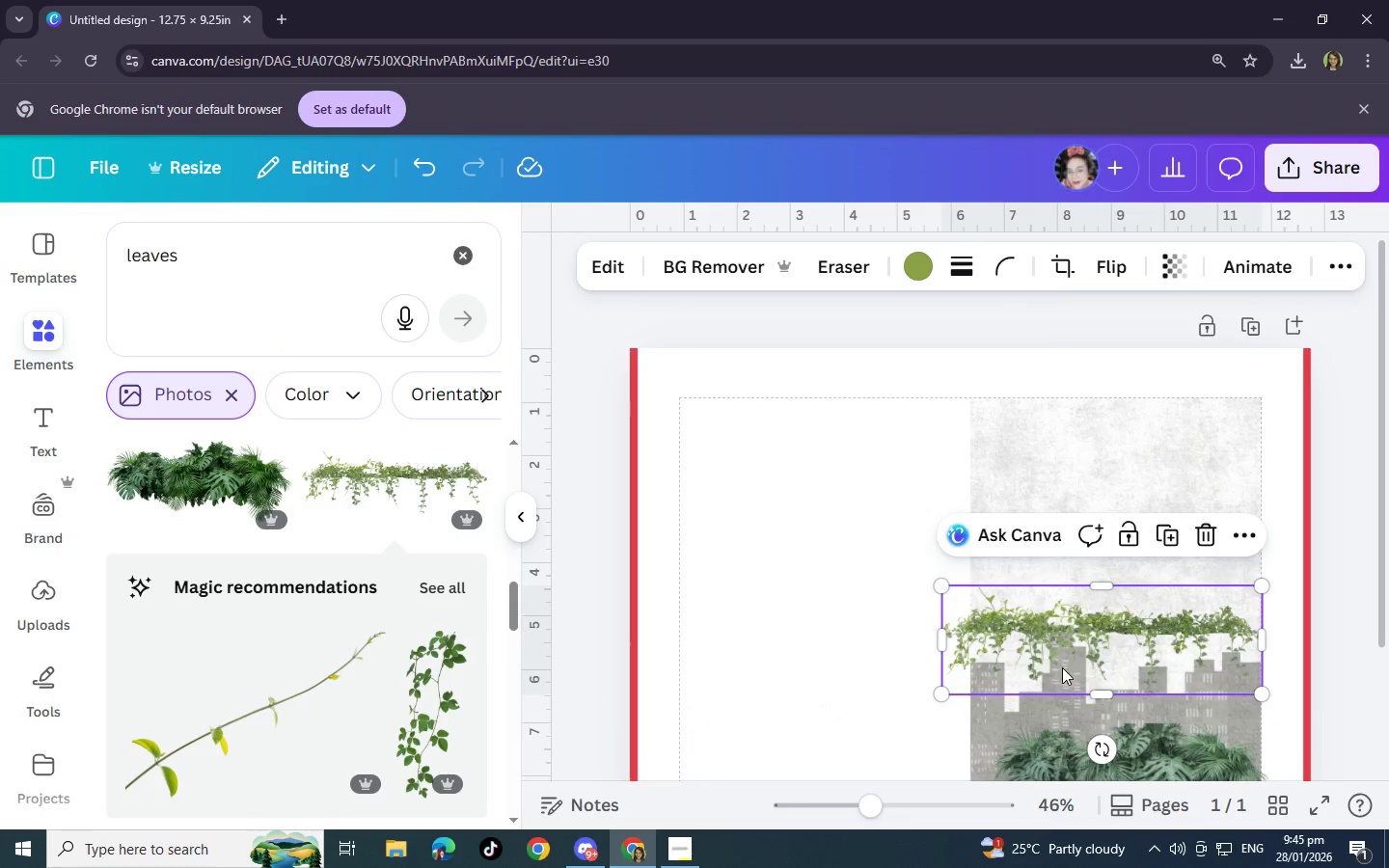 
left_click_drag(start_coordinate=[1062, 667], to_coordinate=[1069, 461])
 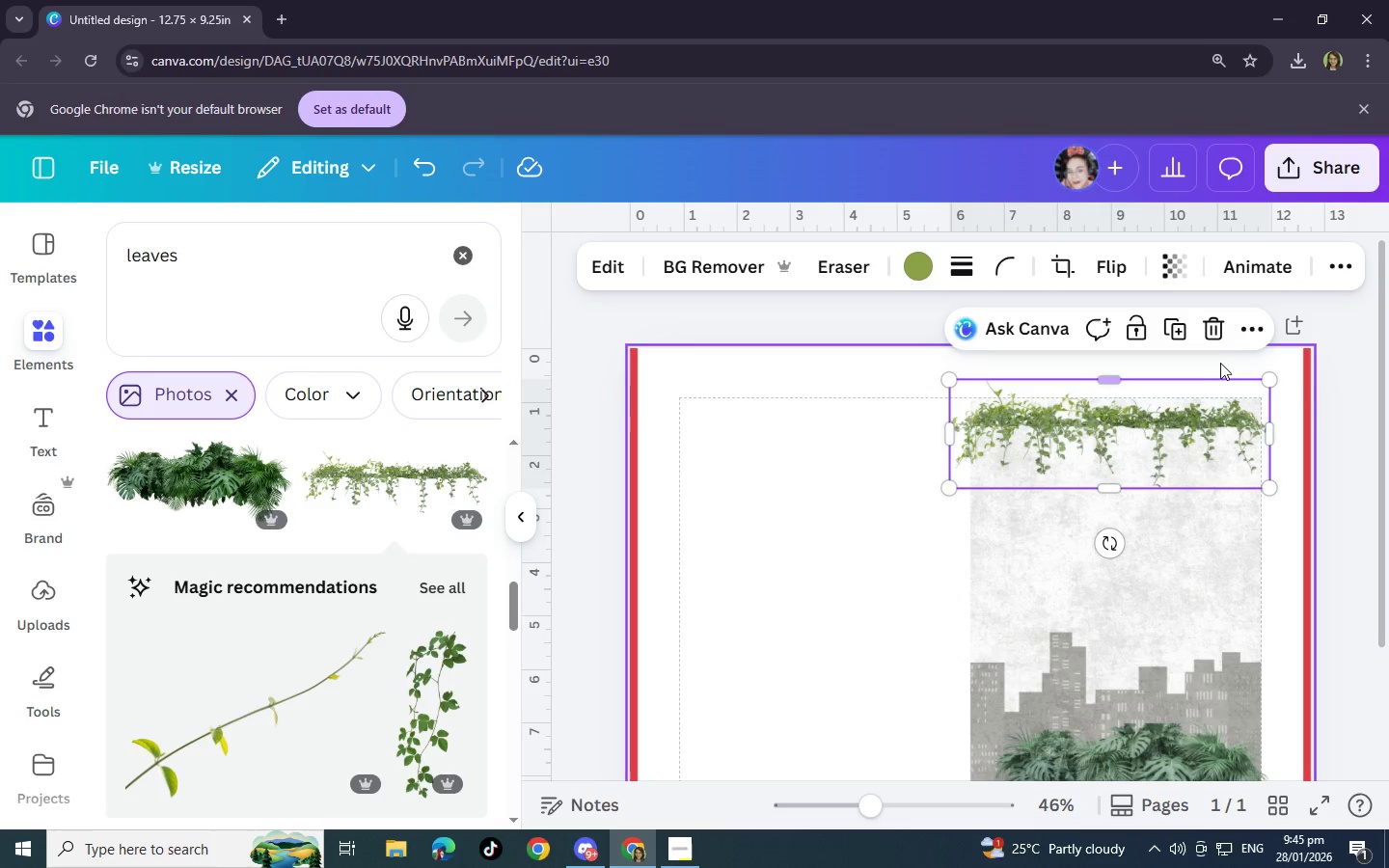 
left_click([1209, 338])
 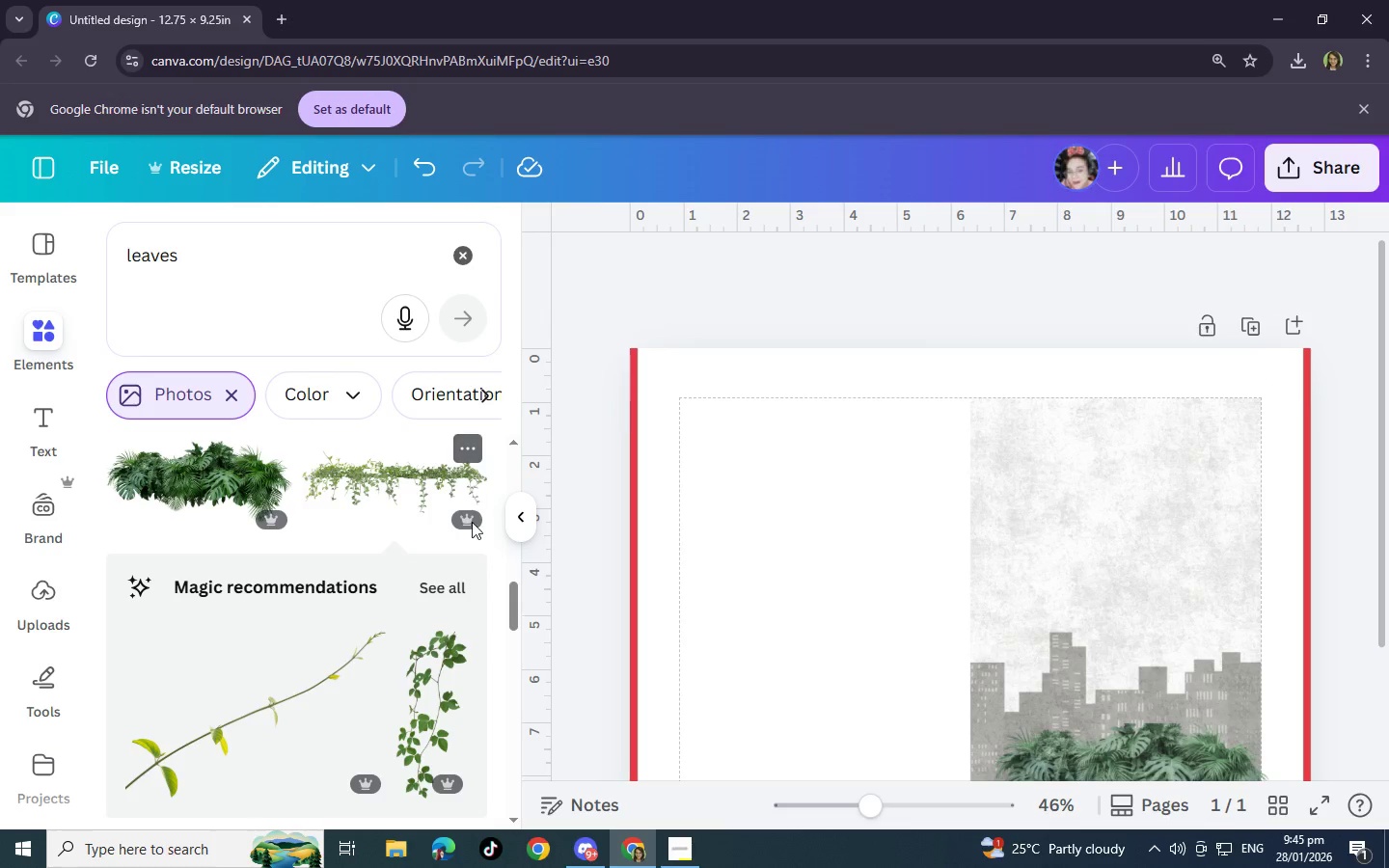 
left_click([455, 587])
 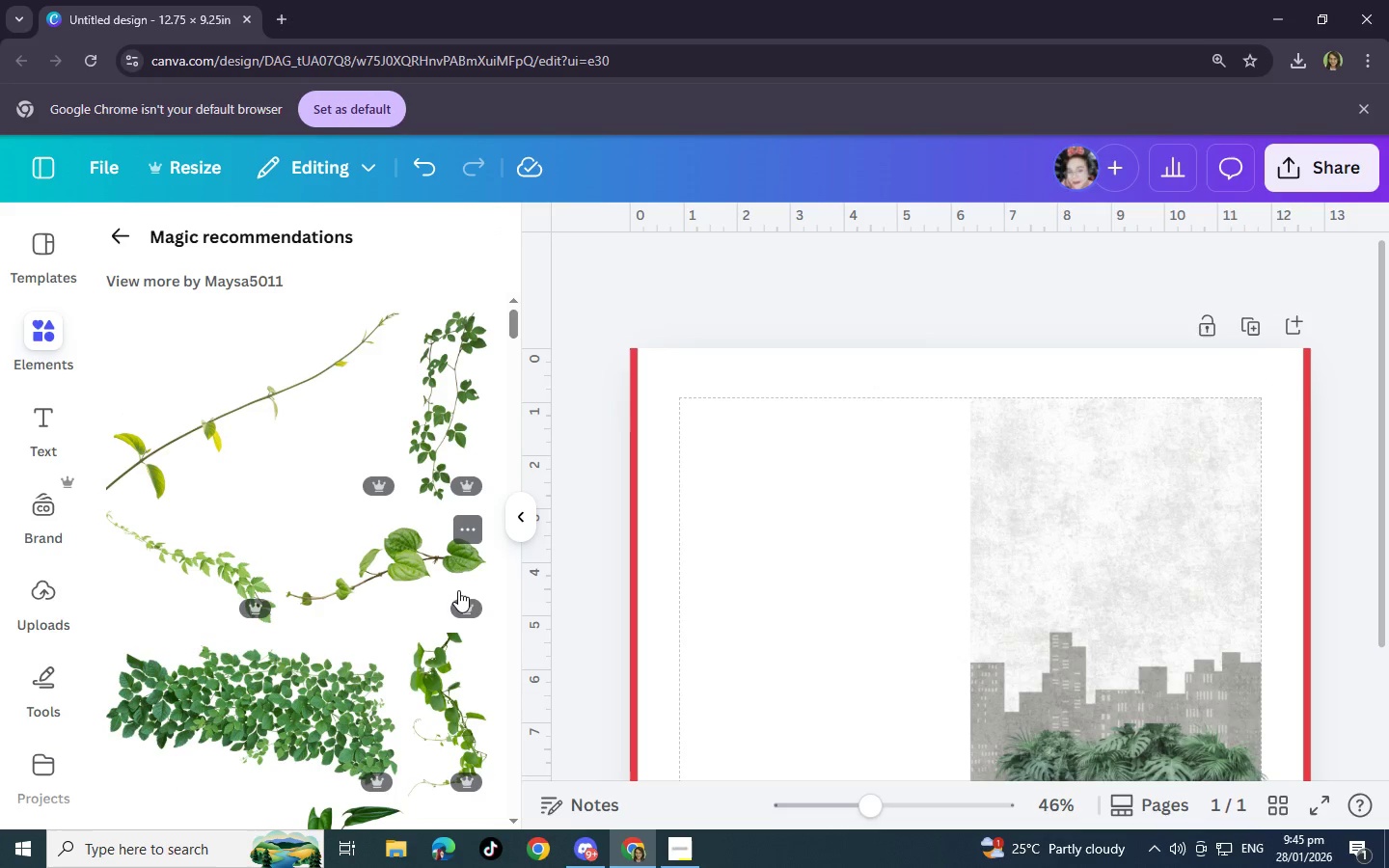 
scroll: coordinate [1105, 705], scroll_direction: down, amount: 4.0
 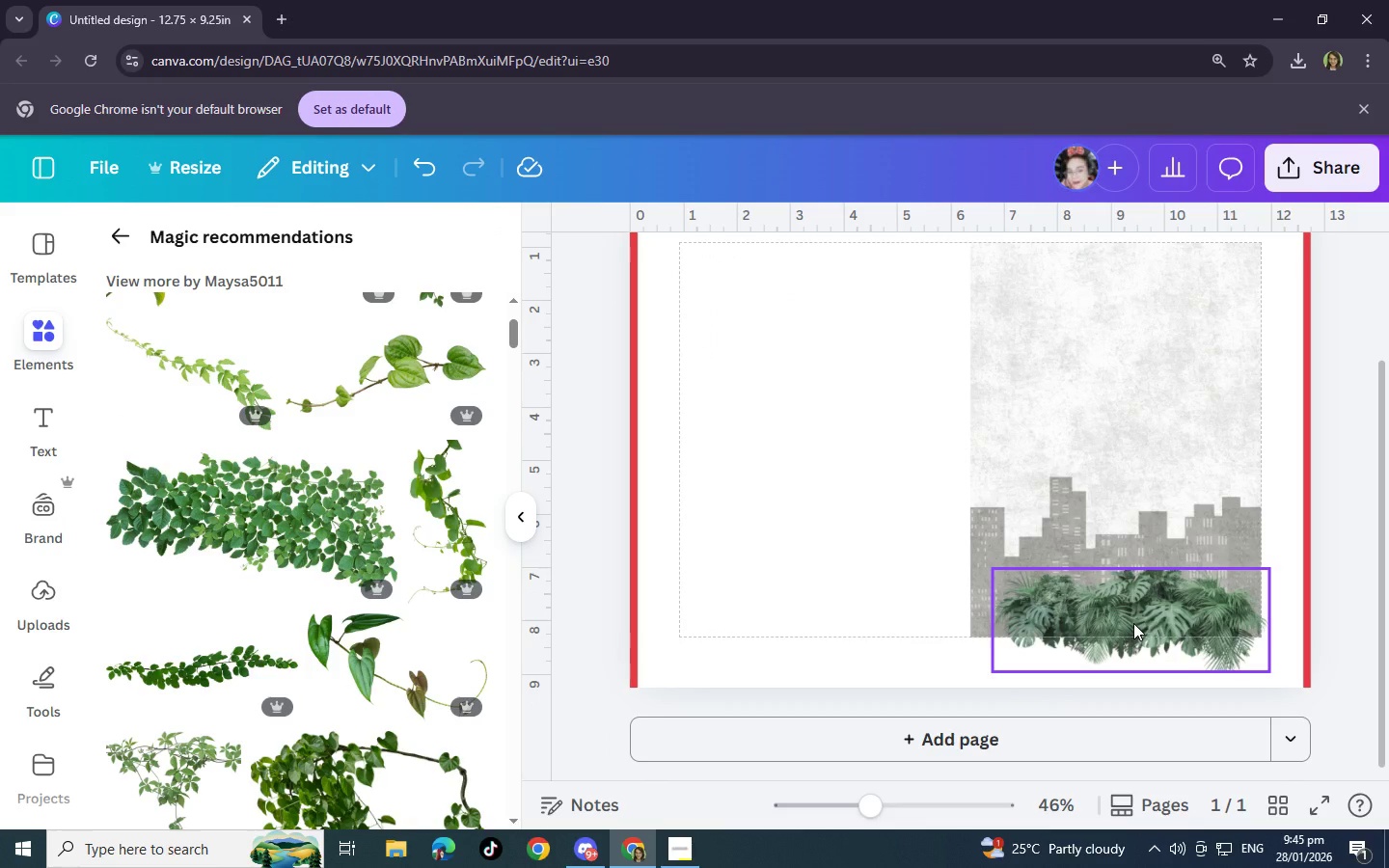 
left_click([1133, 623])
 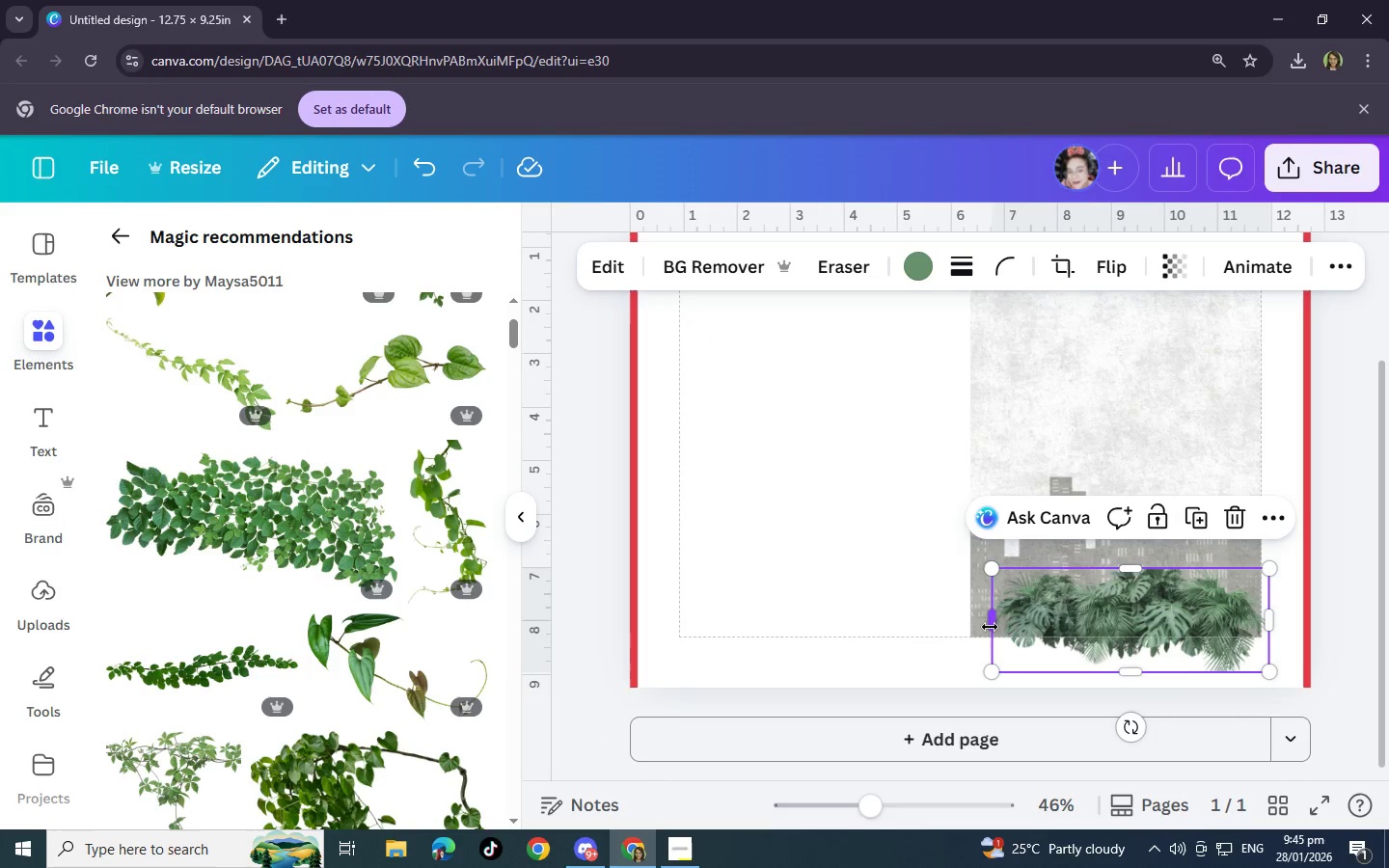 
left_click_drag(start_coordinate=[990, 627], to_coordinate=[965, 627])
 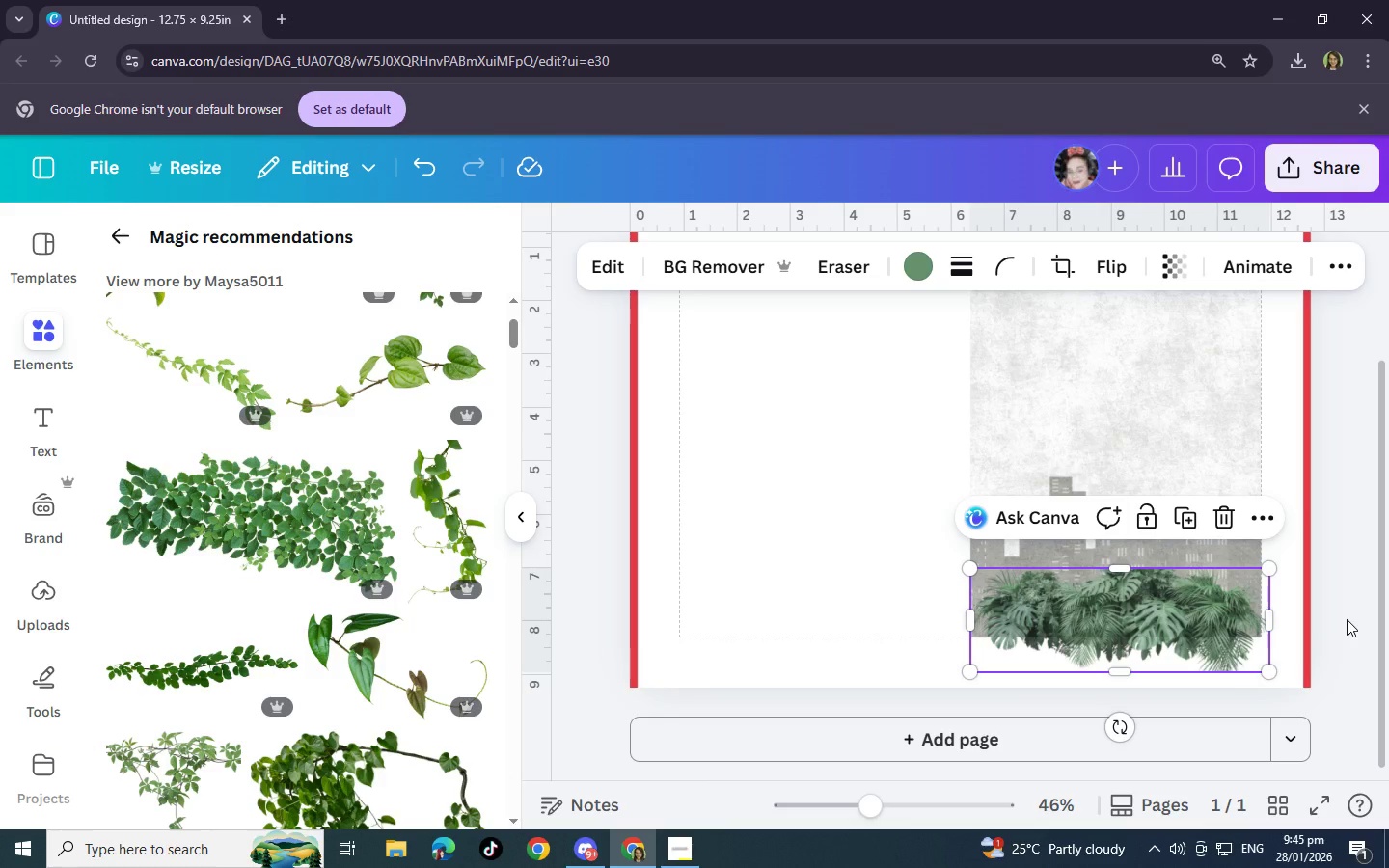 
left_click([1347, 619])
 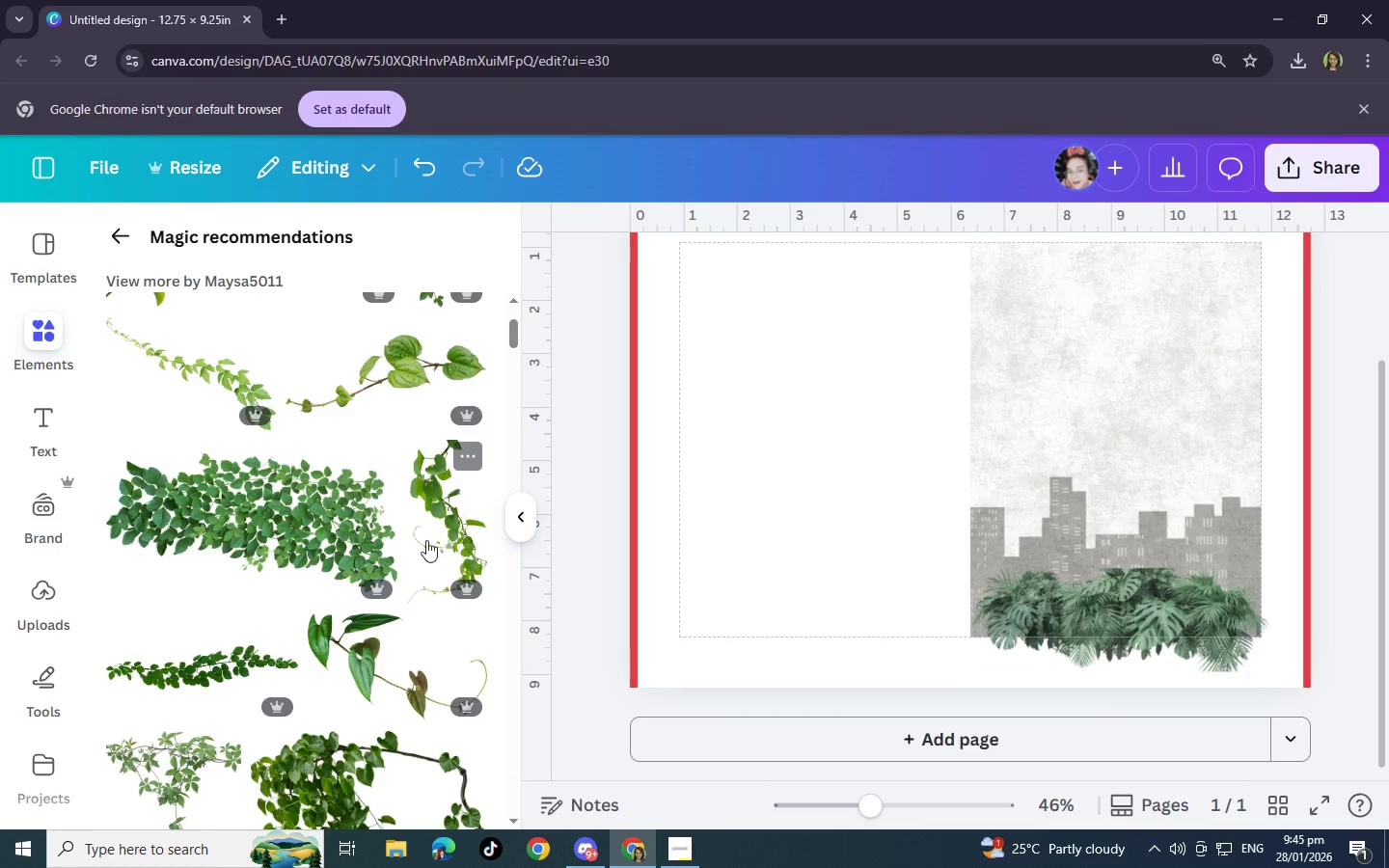 
scroll: coordinate [316, 595], scroll_direction: down, amount: 3.0
 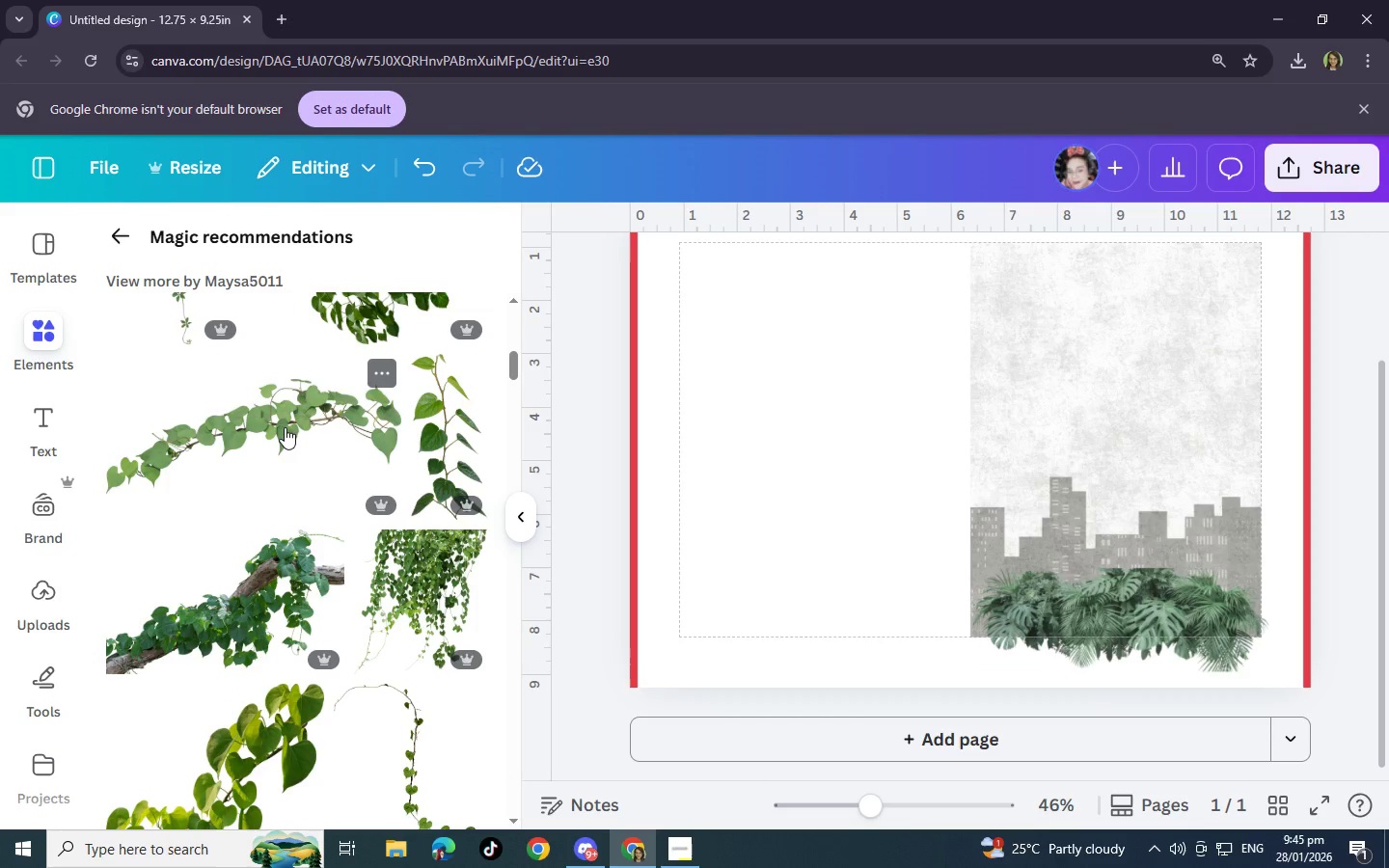 
left_click([285, 423])
 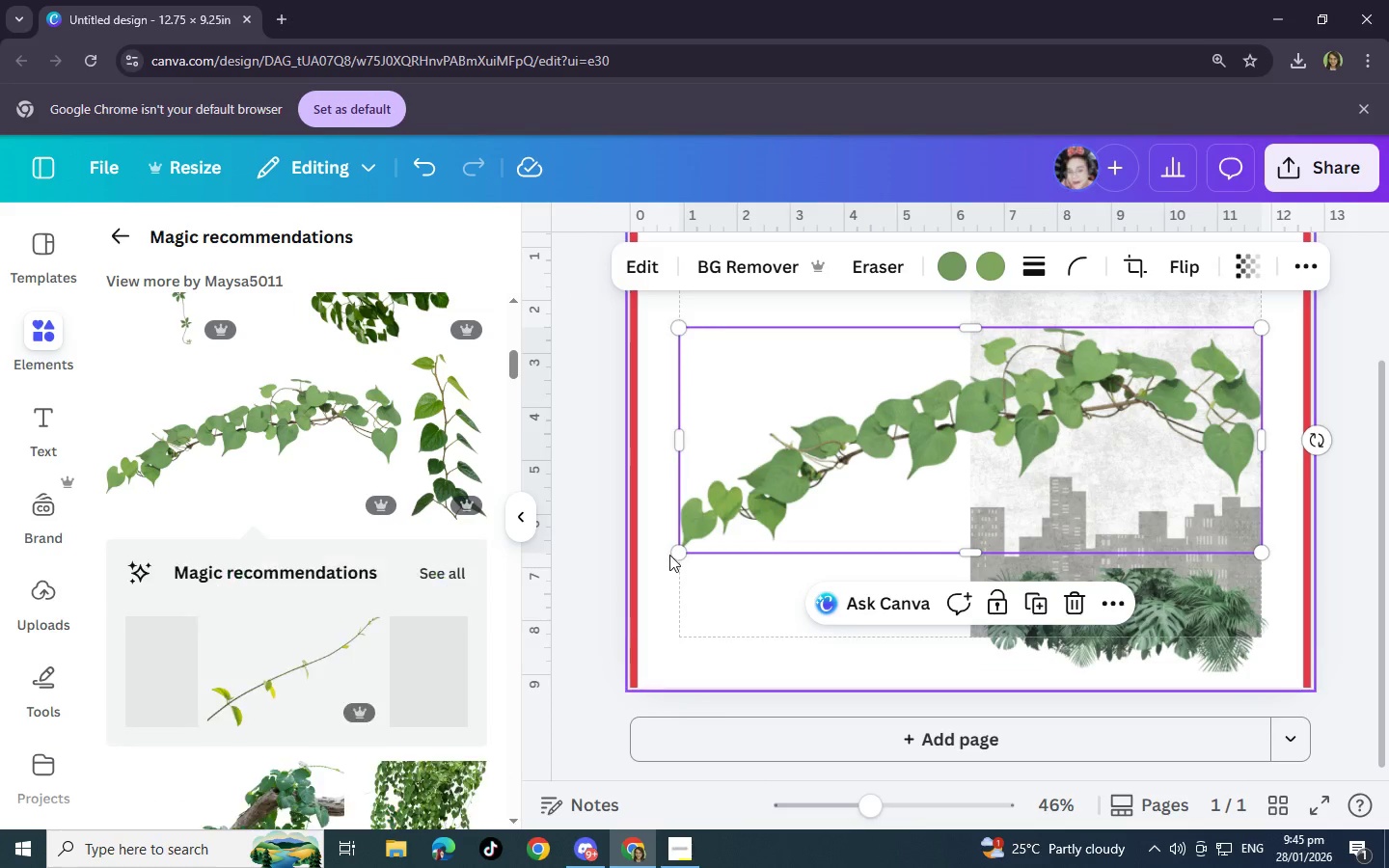 
left_click_drag(start_coordinate=[682, 554], to_coordinate=[1022, 446])
 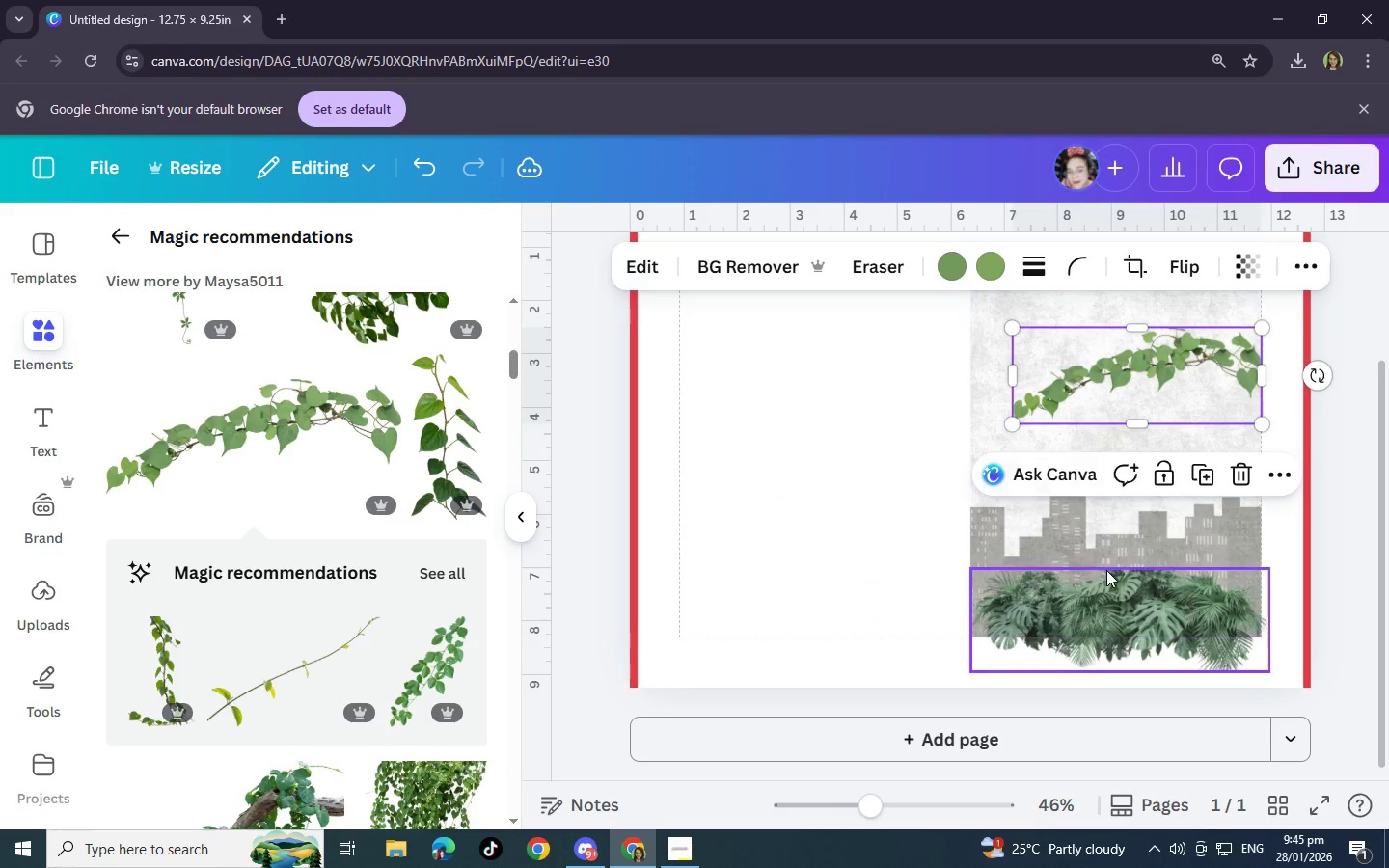 
scroll: coordinate [1106, 570], scroll_direction: up, amount: 2.0
 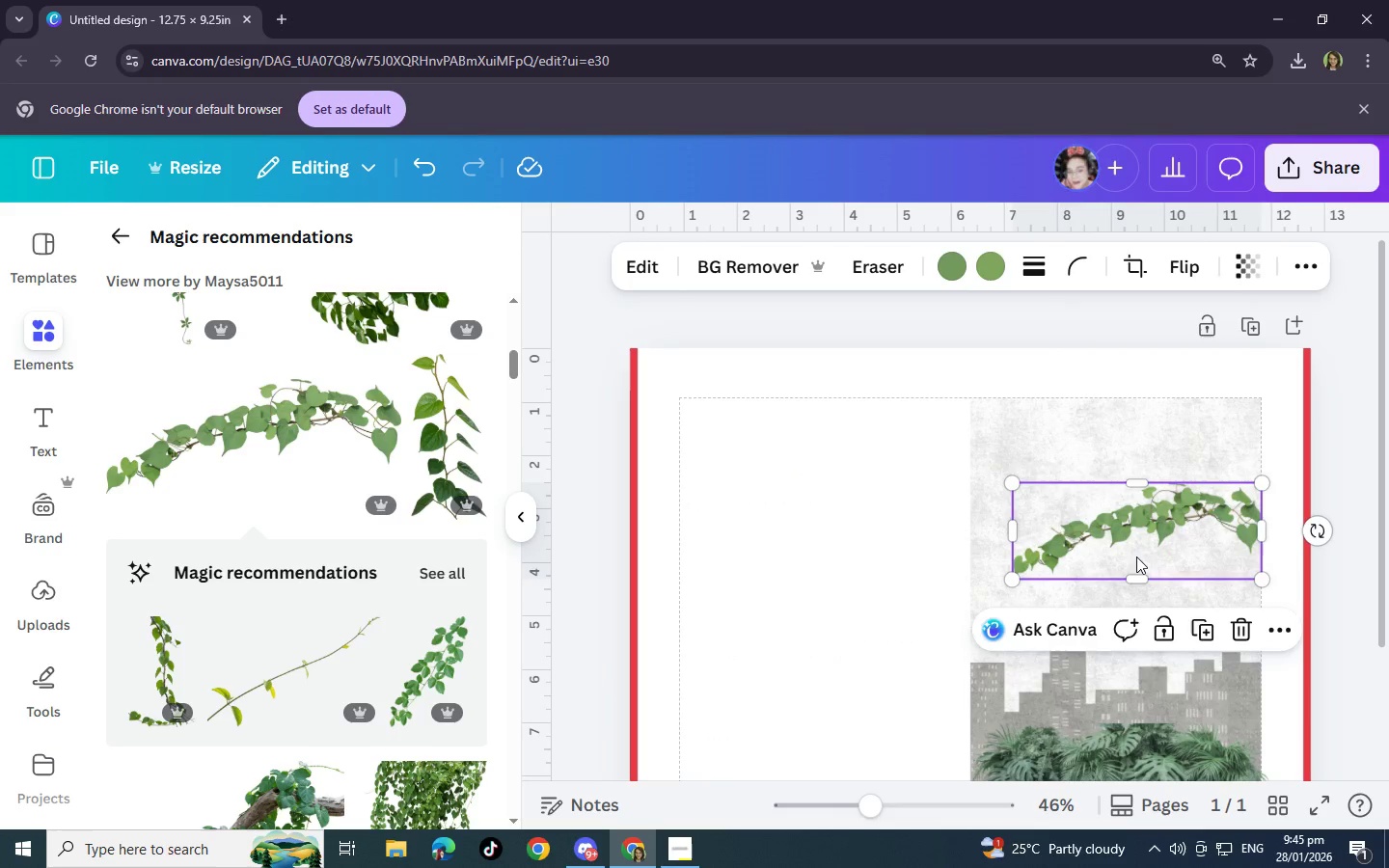 
left_click_drag(start_coordinate=[1137, 553], to_coordinate=[1119, 457])
 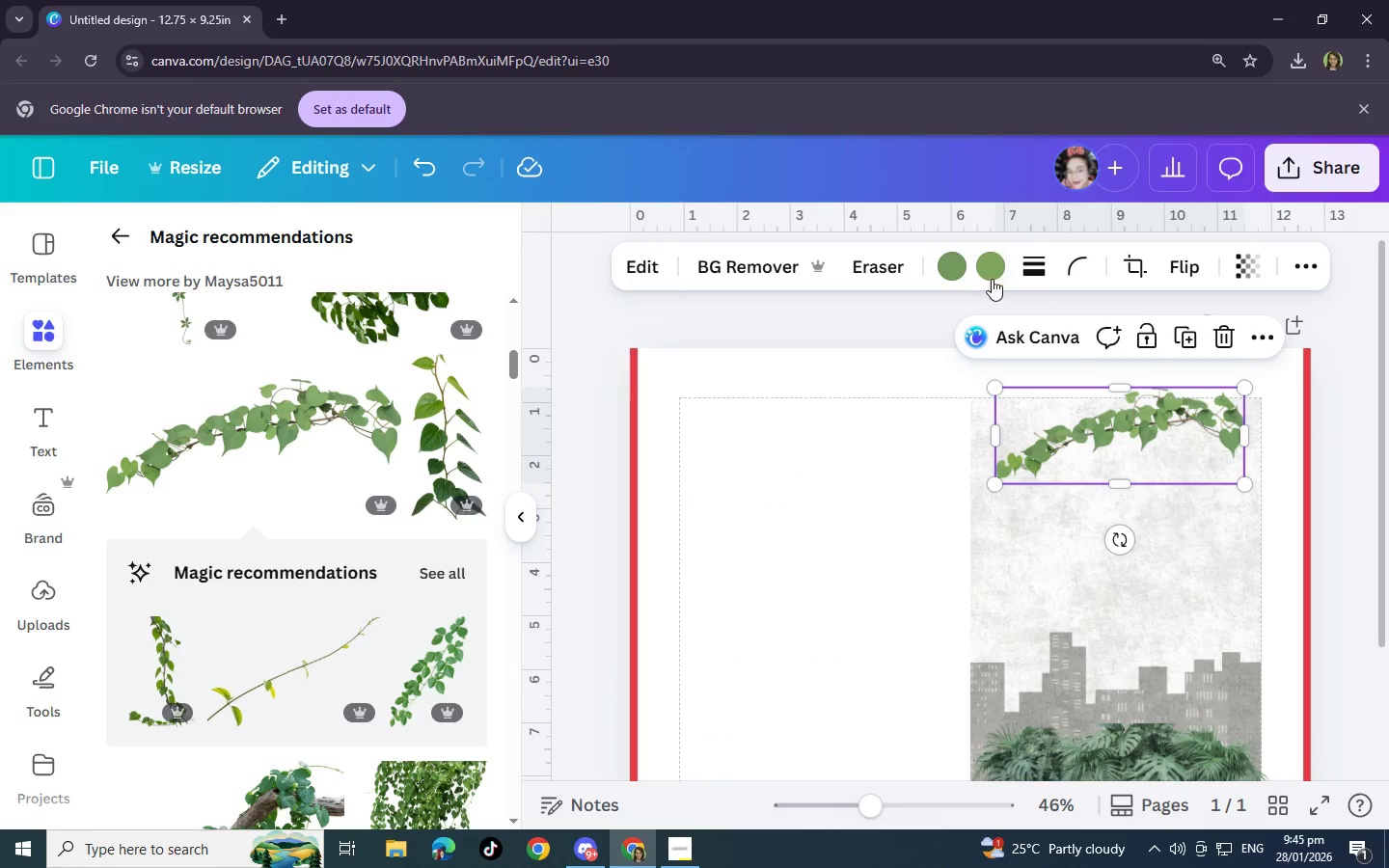 
left_click([960, 267])
 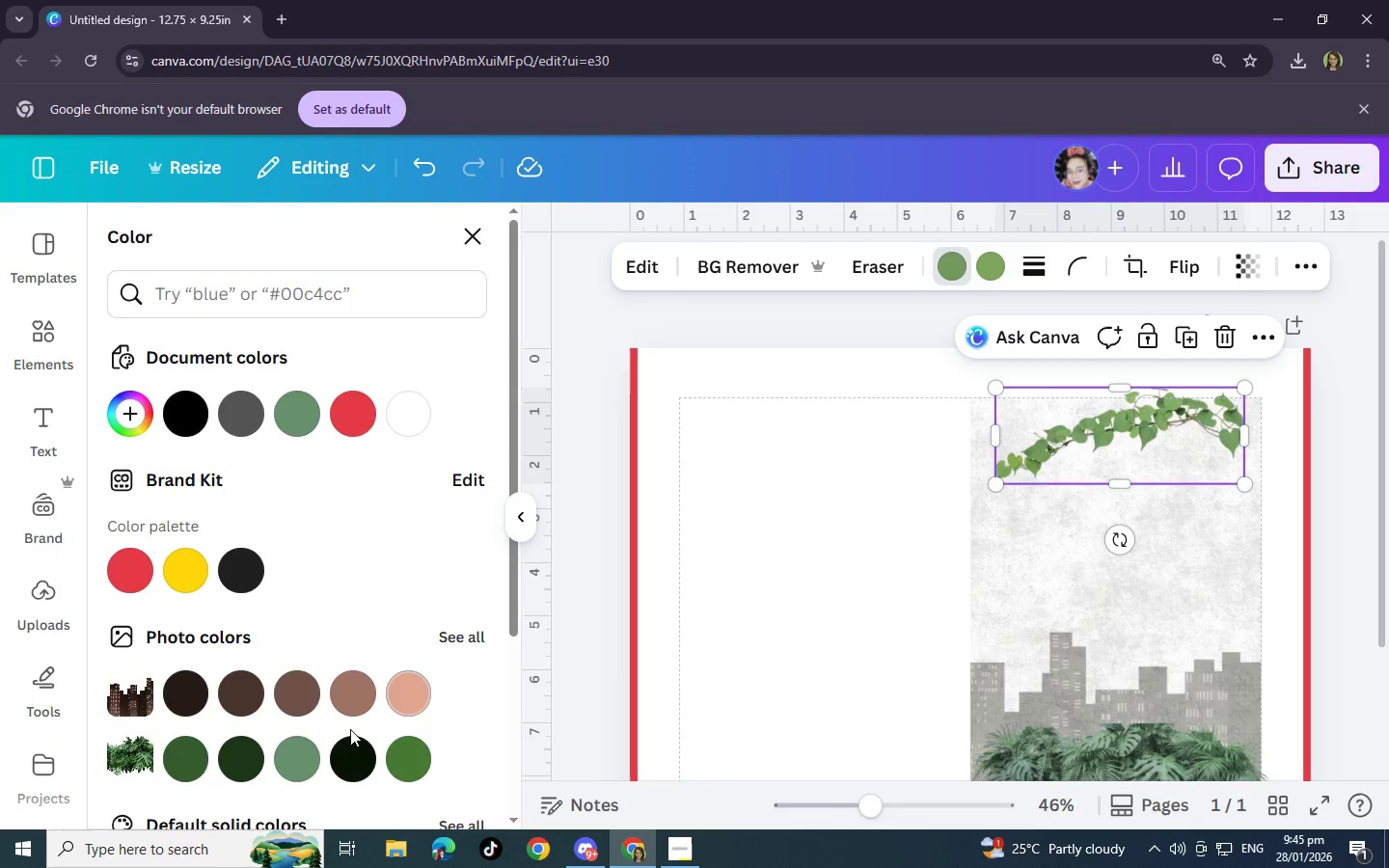 
left_click([299, 754])
 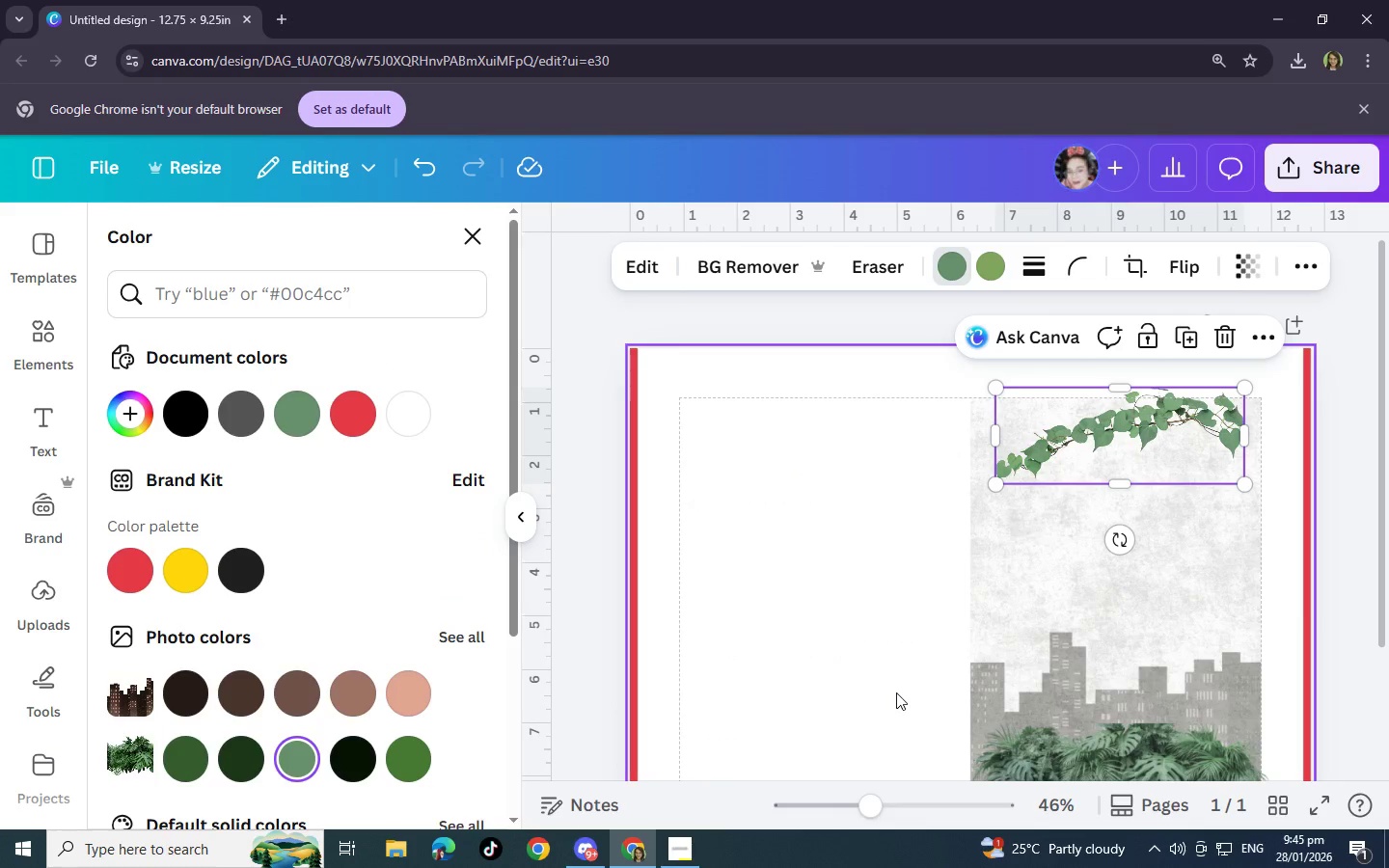 
left_click([1130, 638])
 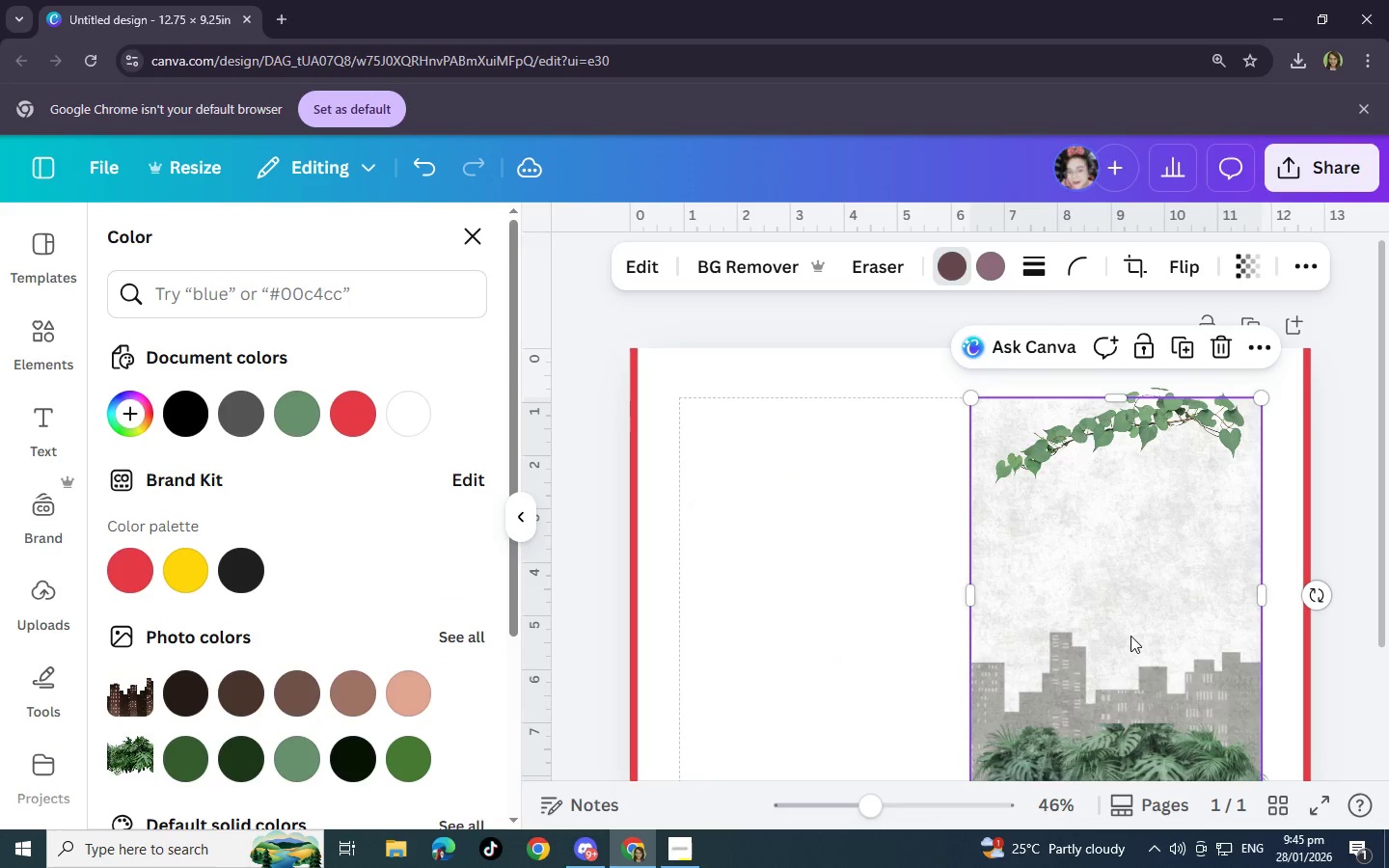 
left_click([341, 307])
 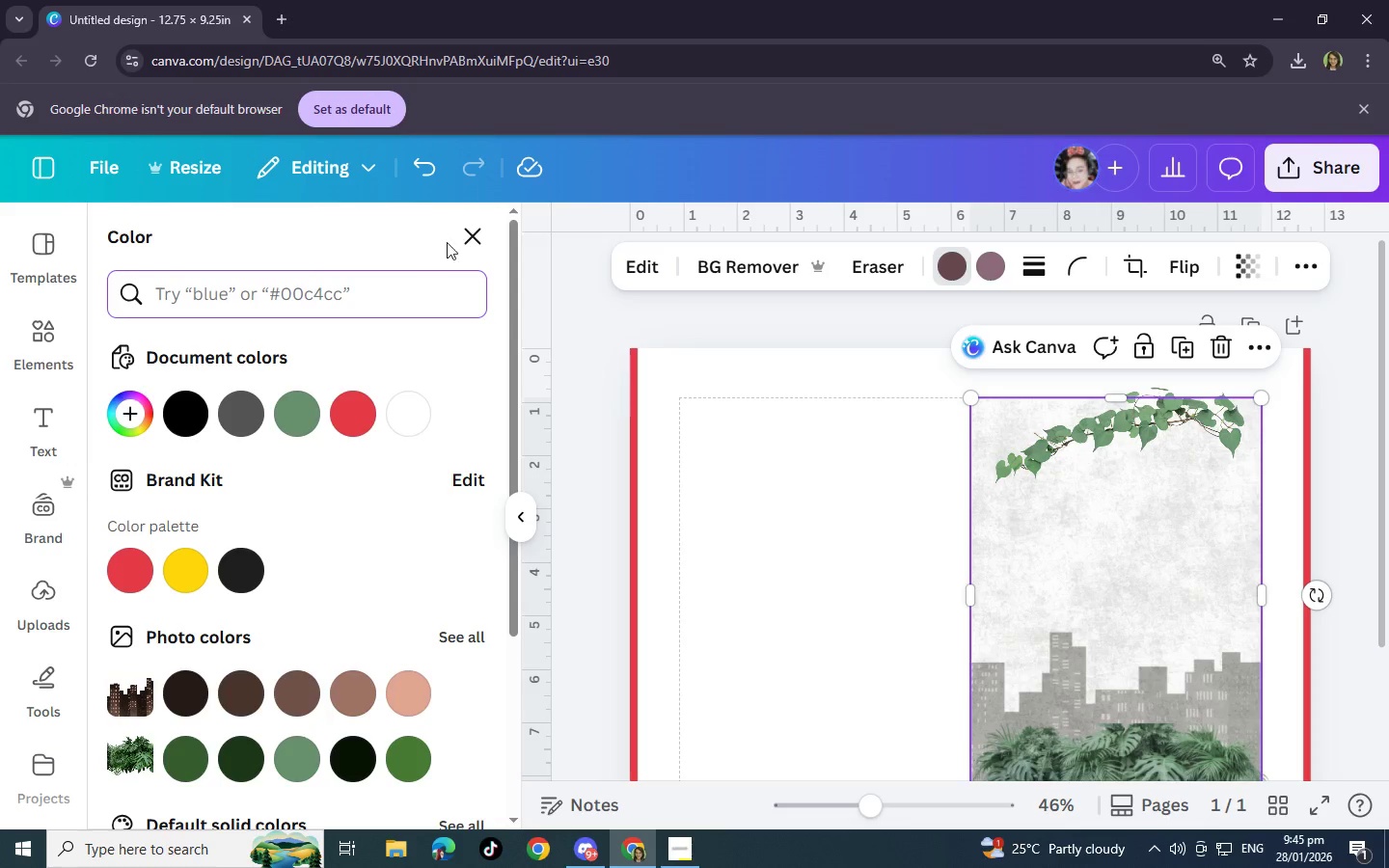 
left_click([457, 234])
 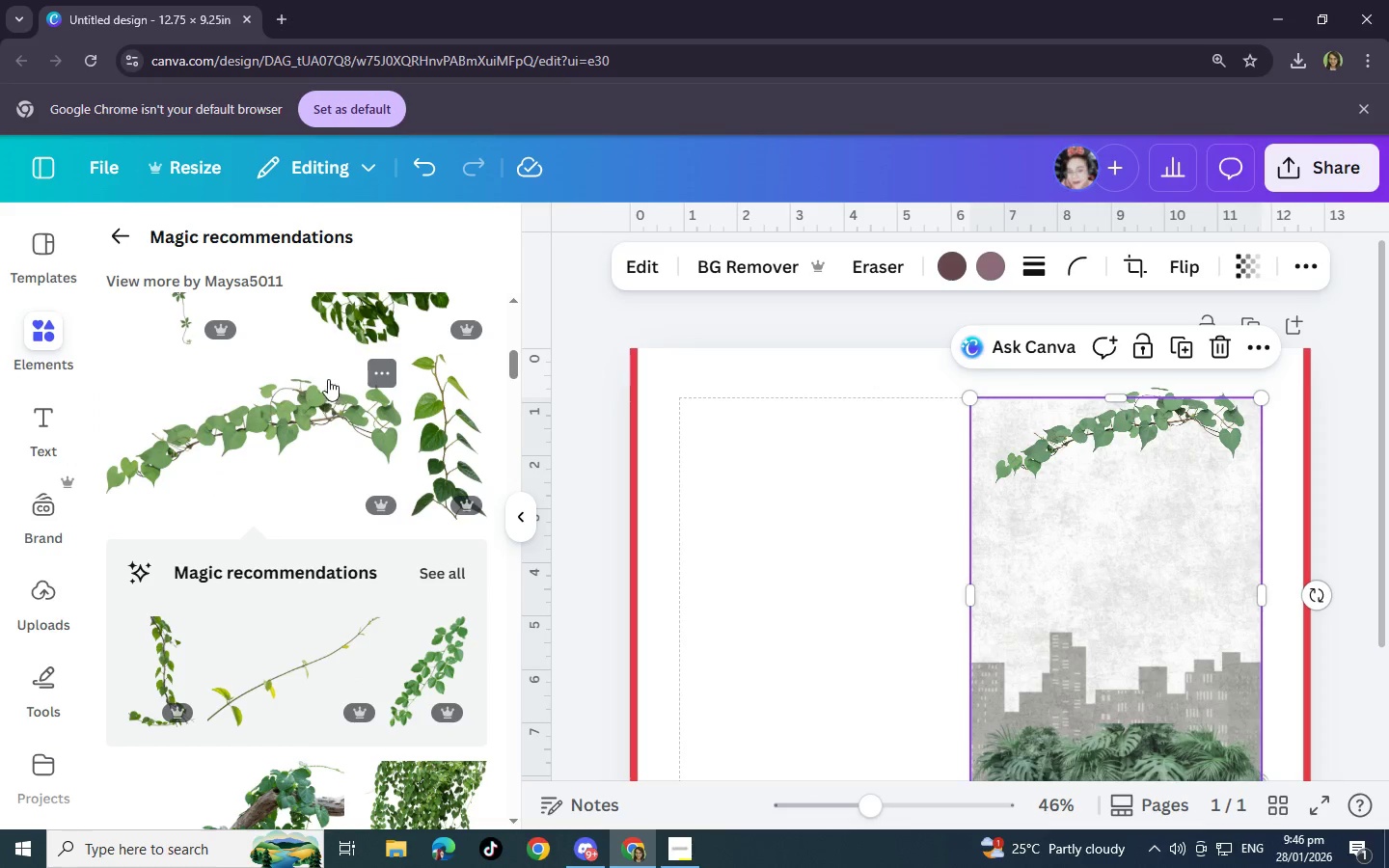 
scroll: coordinate [340, 668], scroll_direction: down, amount: 6.0
 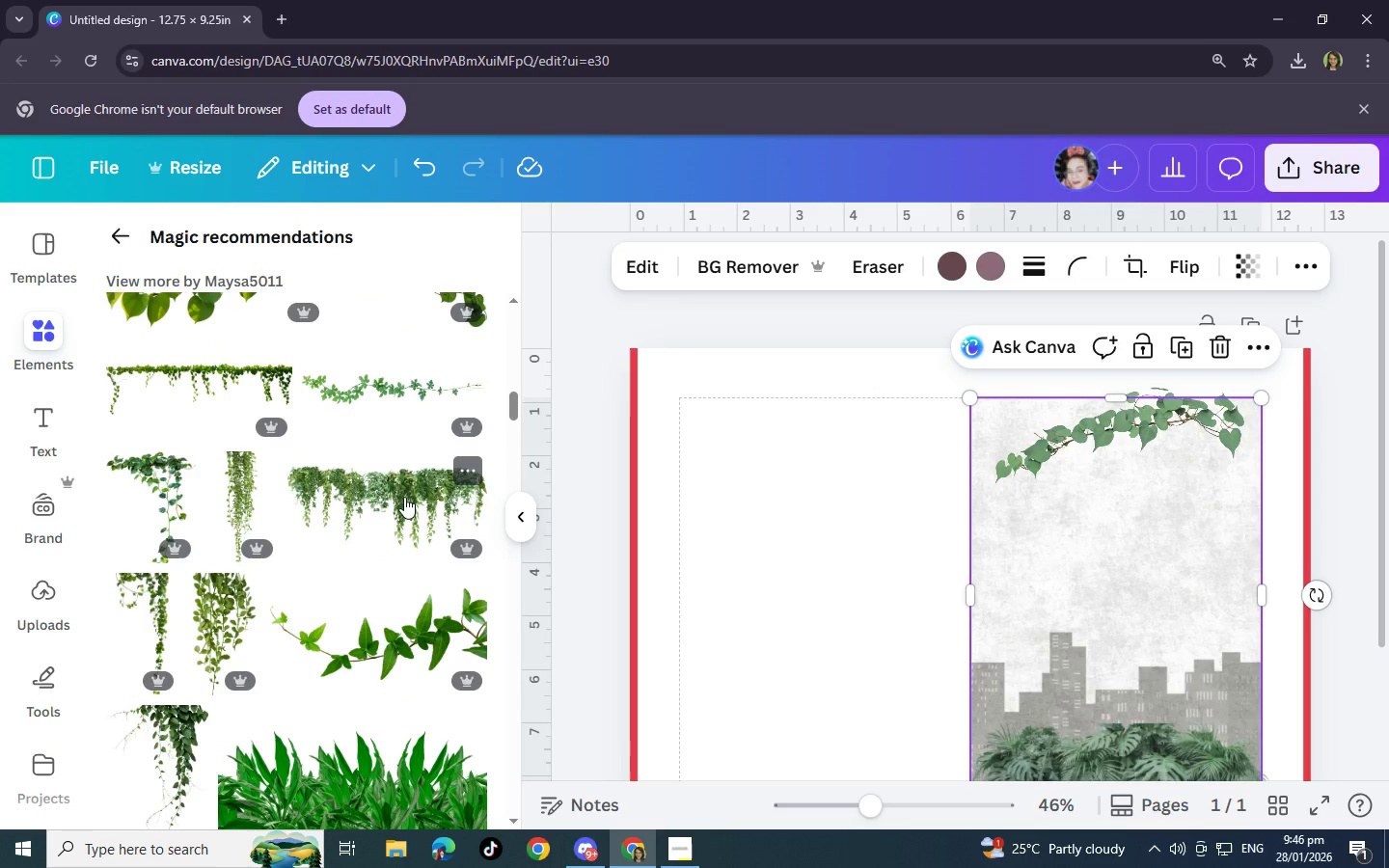 
left_click([404, 497])
 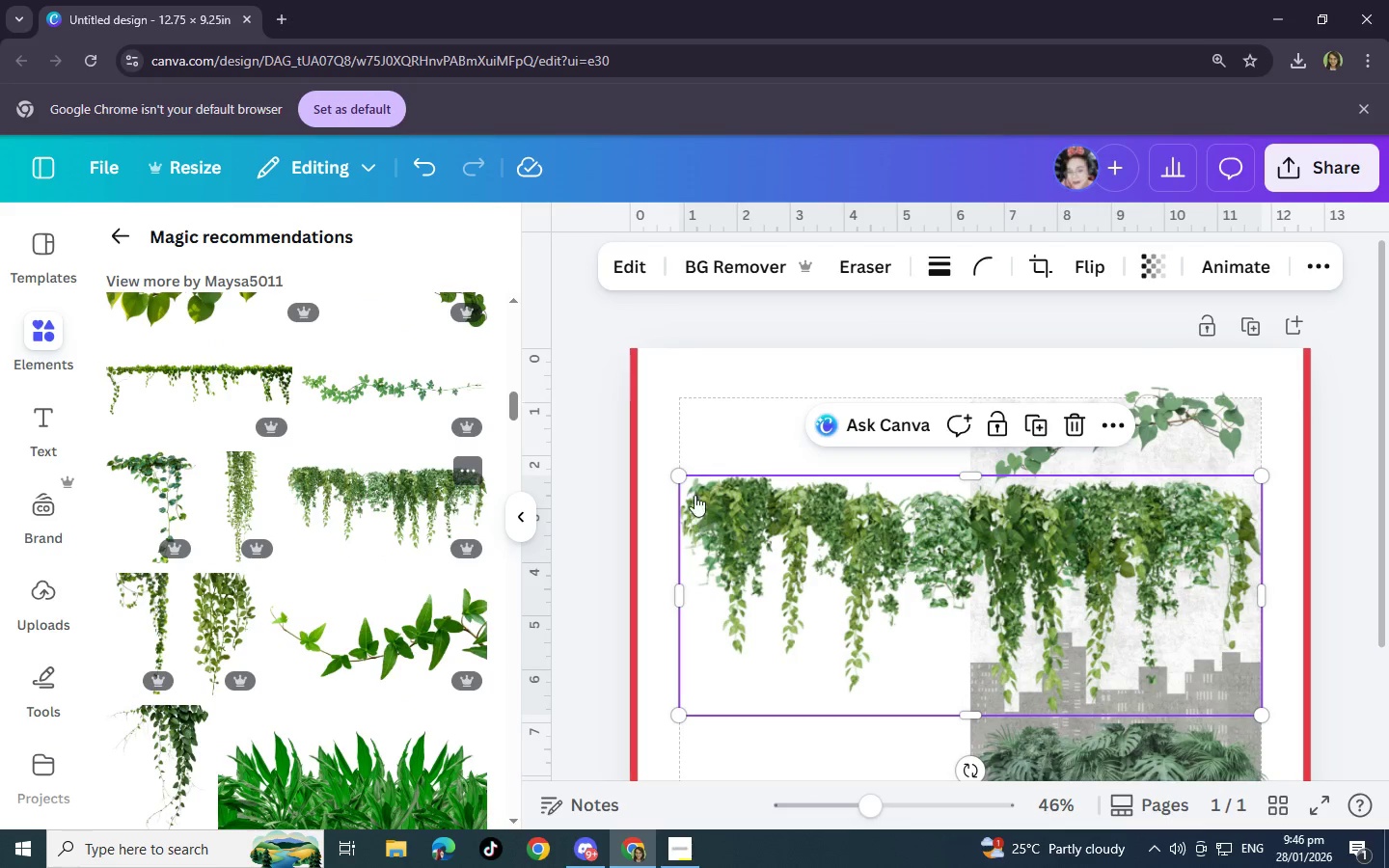 
left_click_drag(start_coordinate=[681, 478], to_coordinate=[954, 581])
 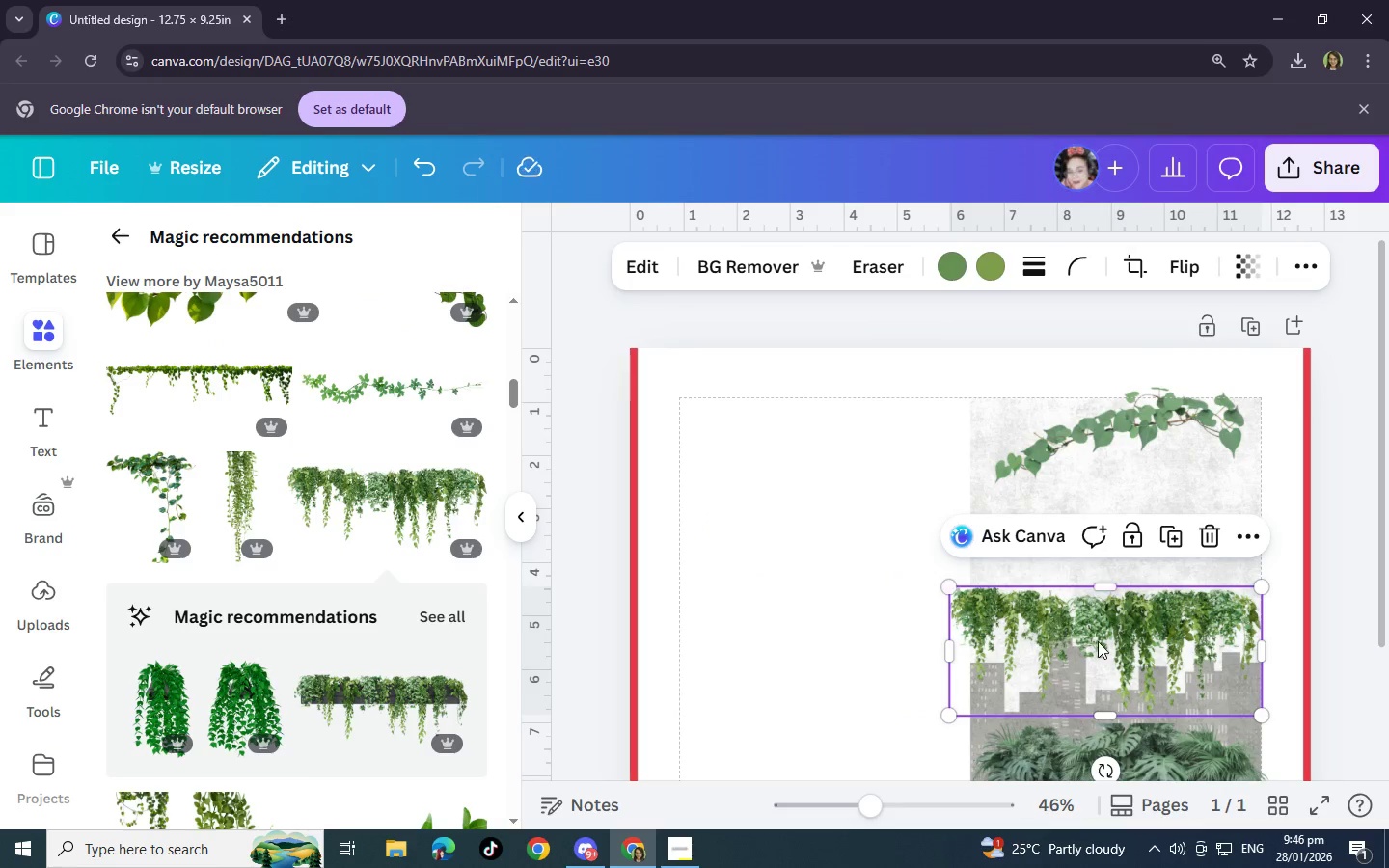 
left_click_drag(start_coordinate=[1099, 641], to_coordinate=[1114, 449])
 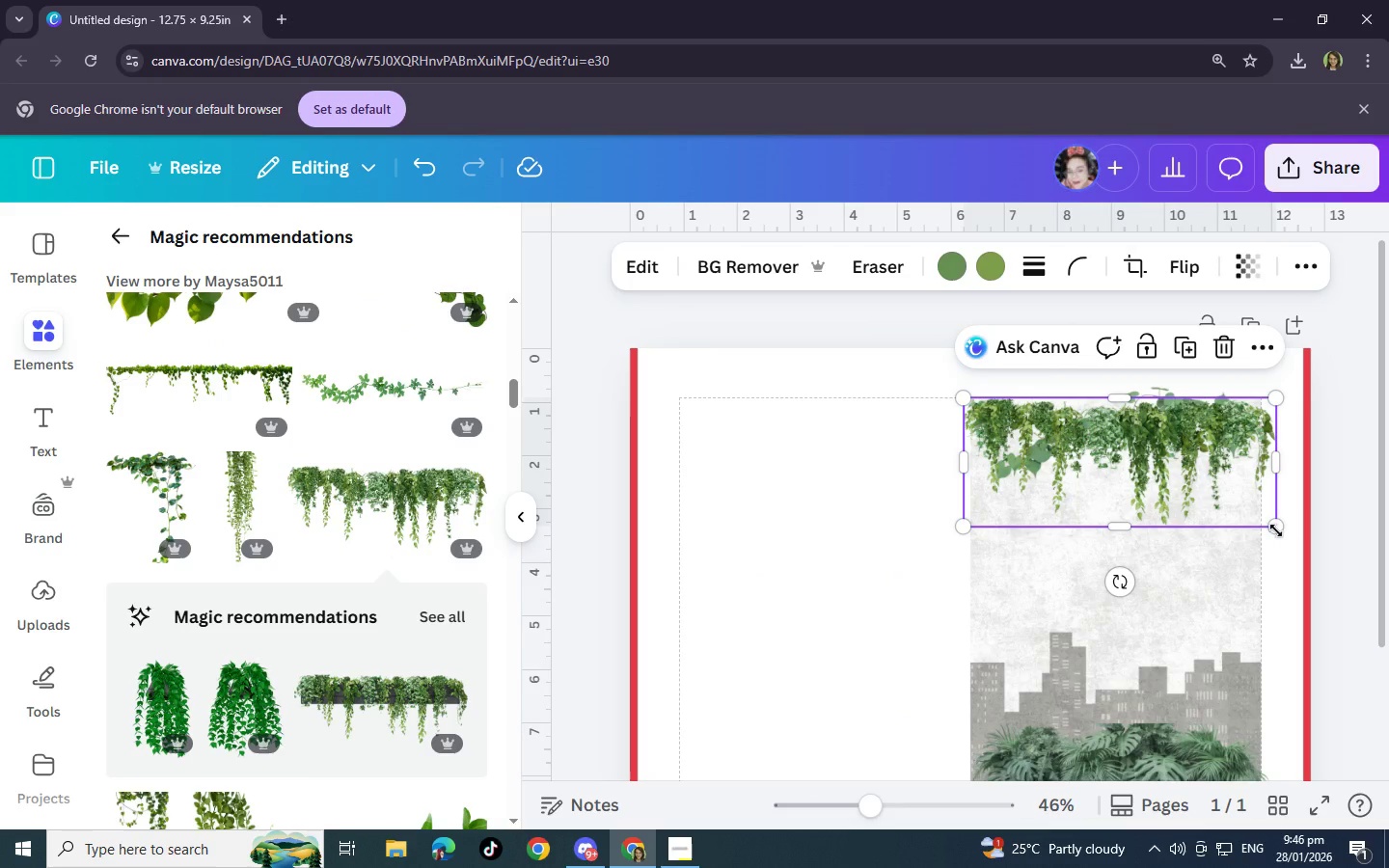 
left_click_drag(start_coordinate=[1276, 530], to_coordinate=[1266, 526])
 